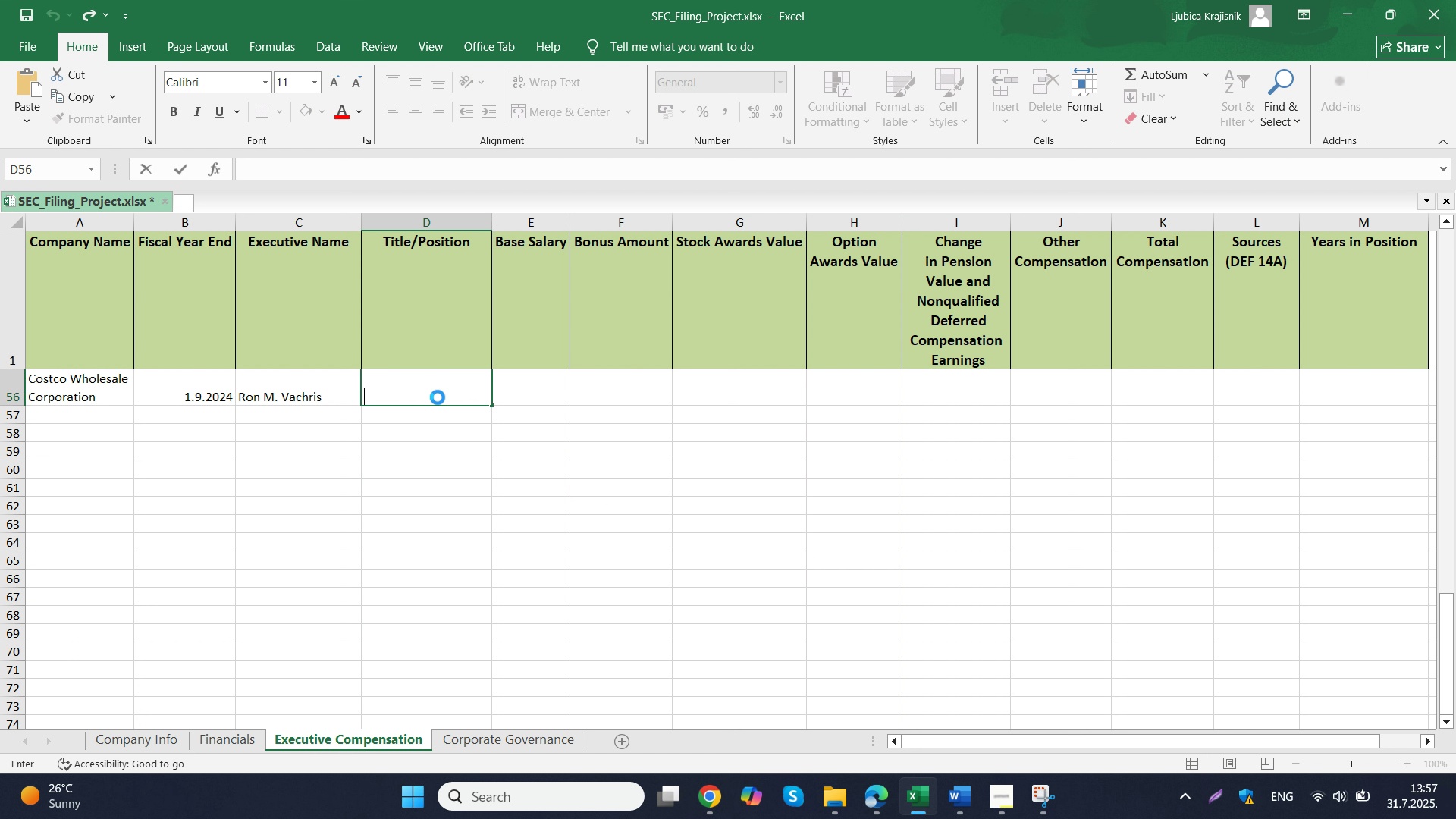 
triple_click([438, 397])
 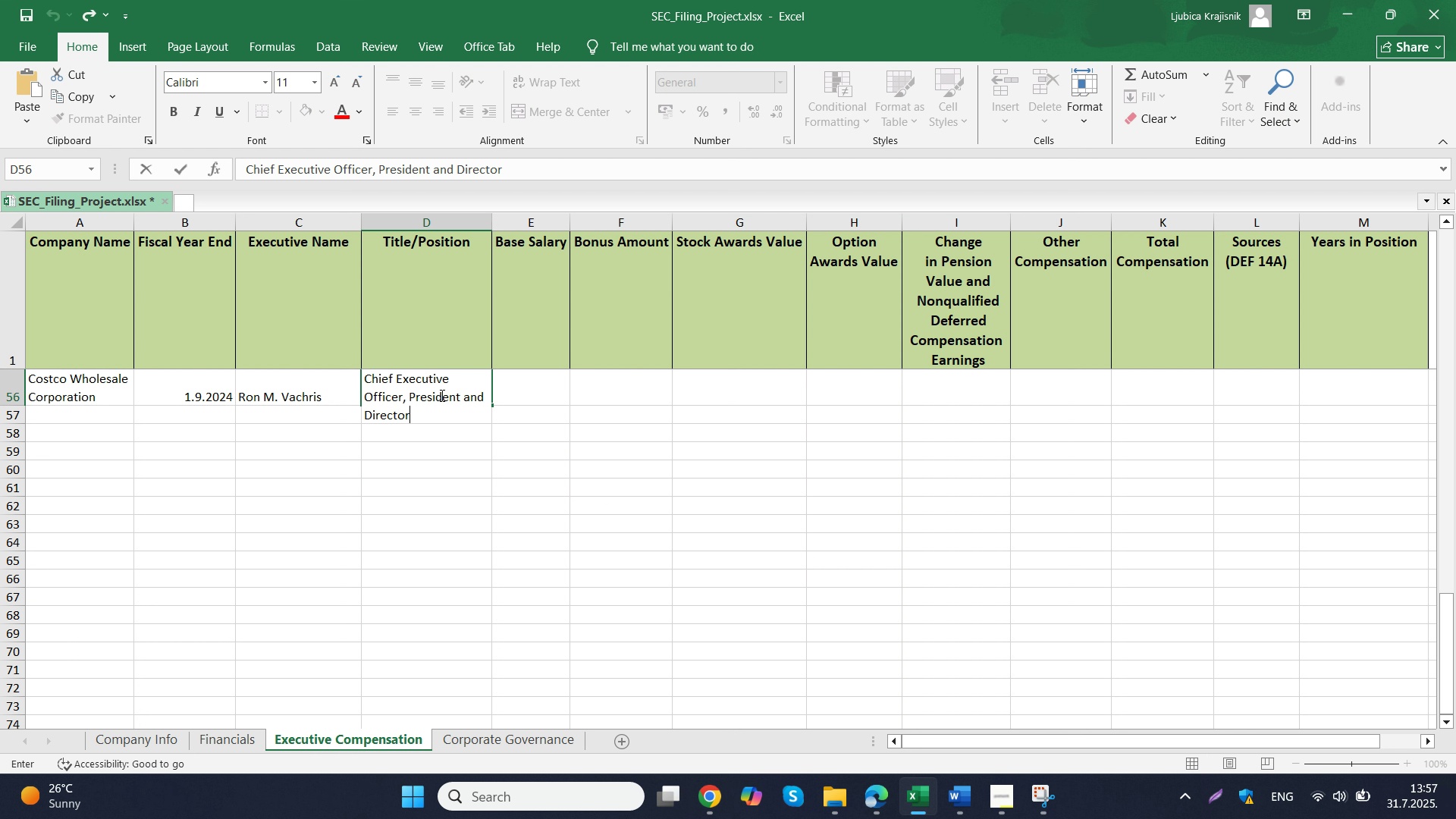 
key(Control+ControlLeft)
 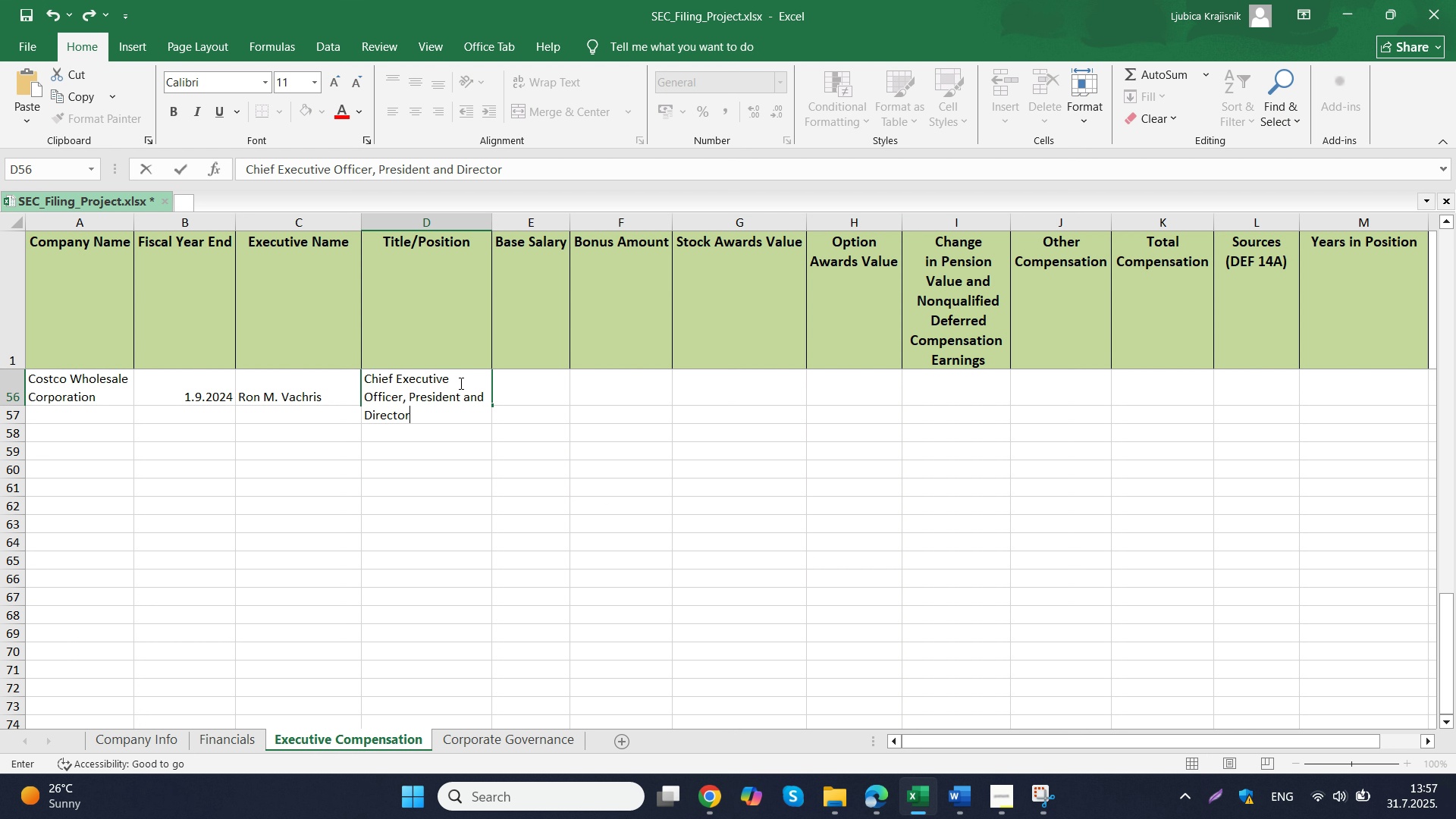 
key(Control+V)
 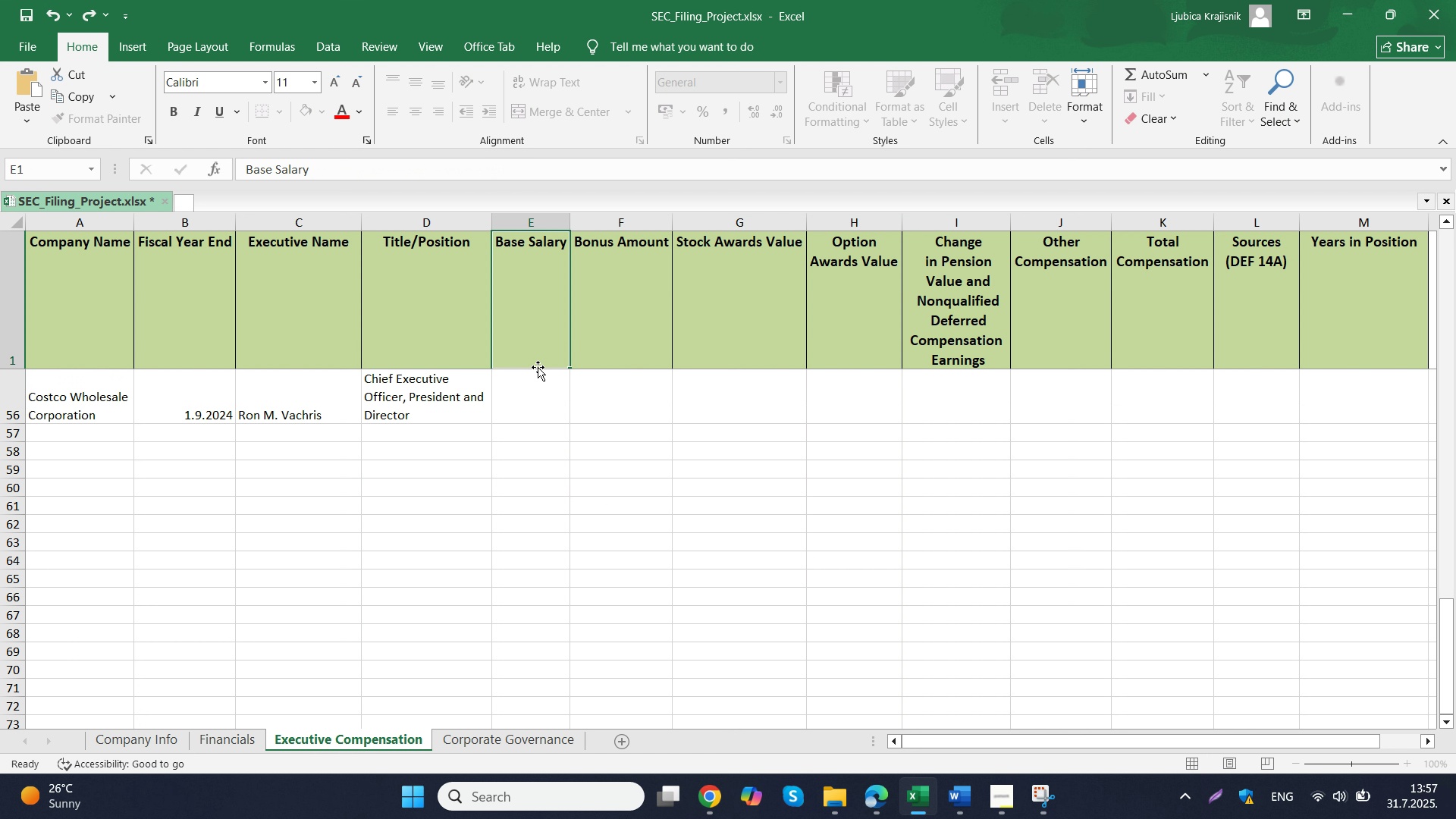 
left_click([538, 367])
 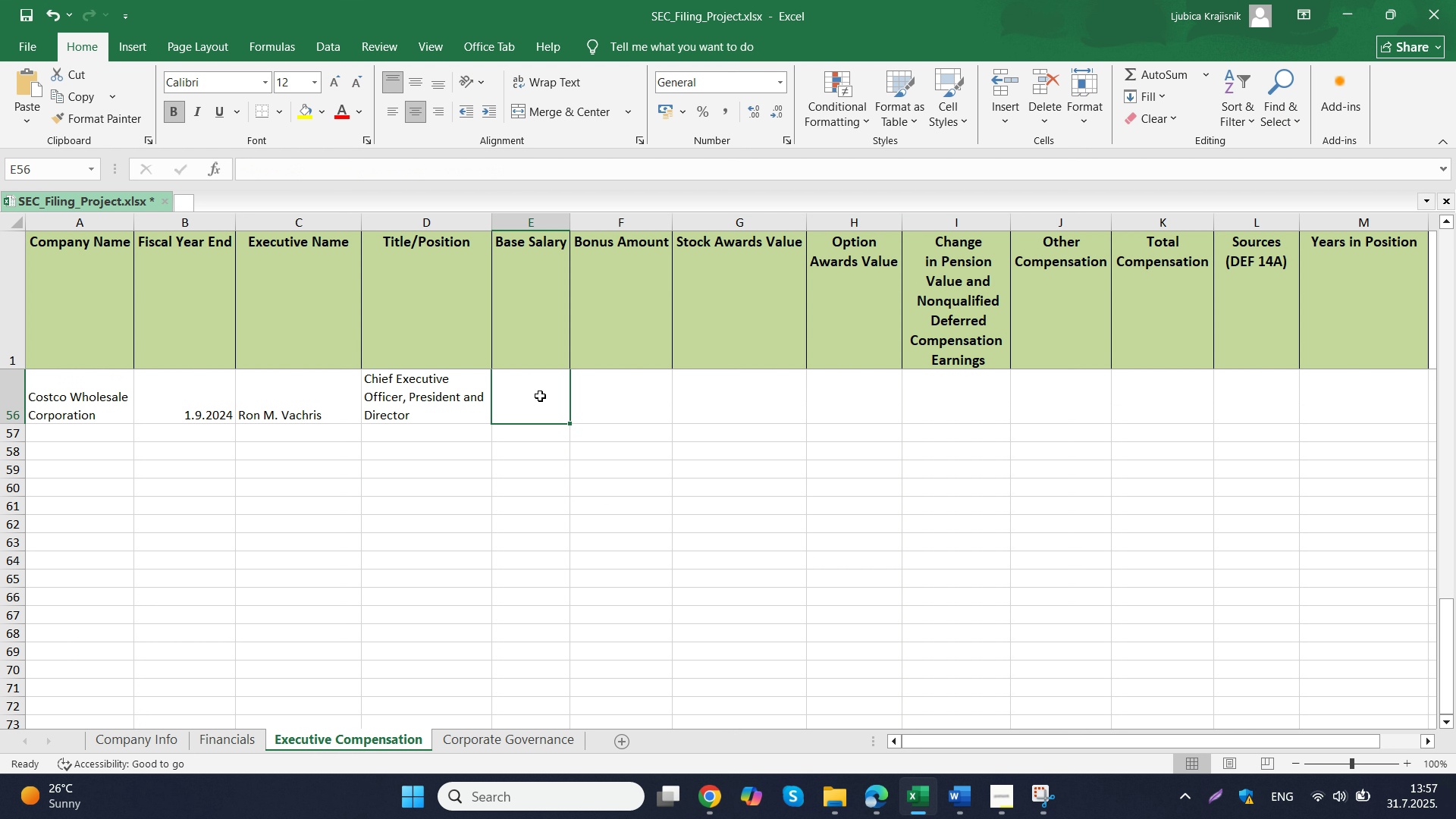 
left_click([540, 396])
 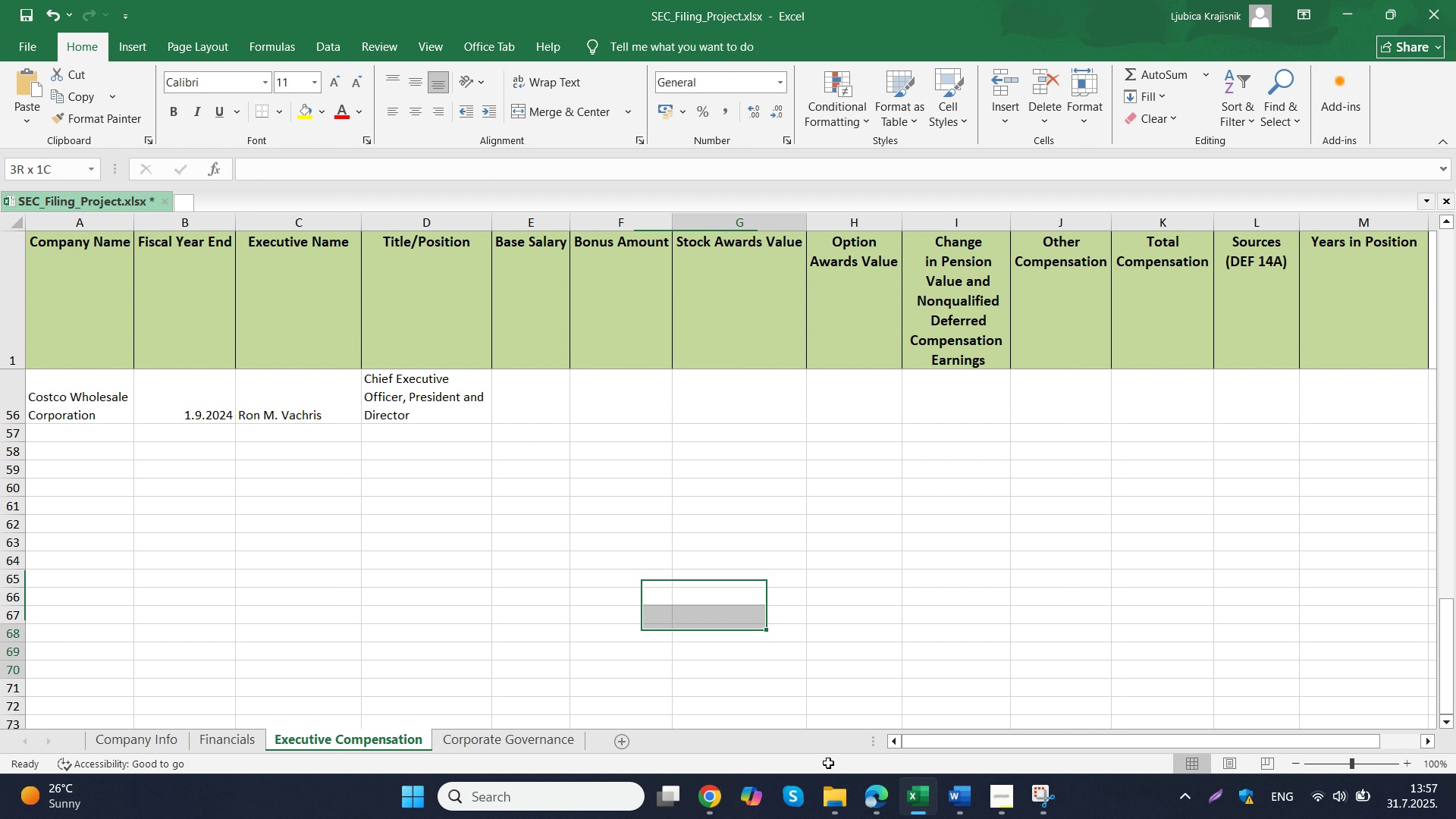 
left_click_drag(start_coordinate=[749, 642], to_coordinate=[828, 766])
 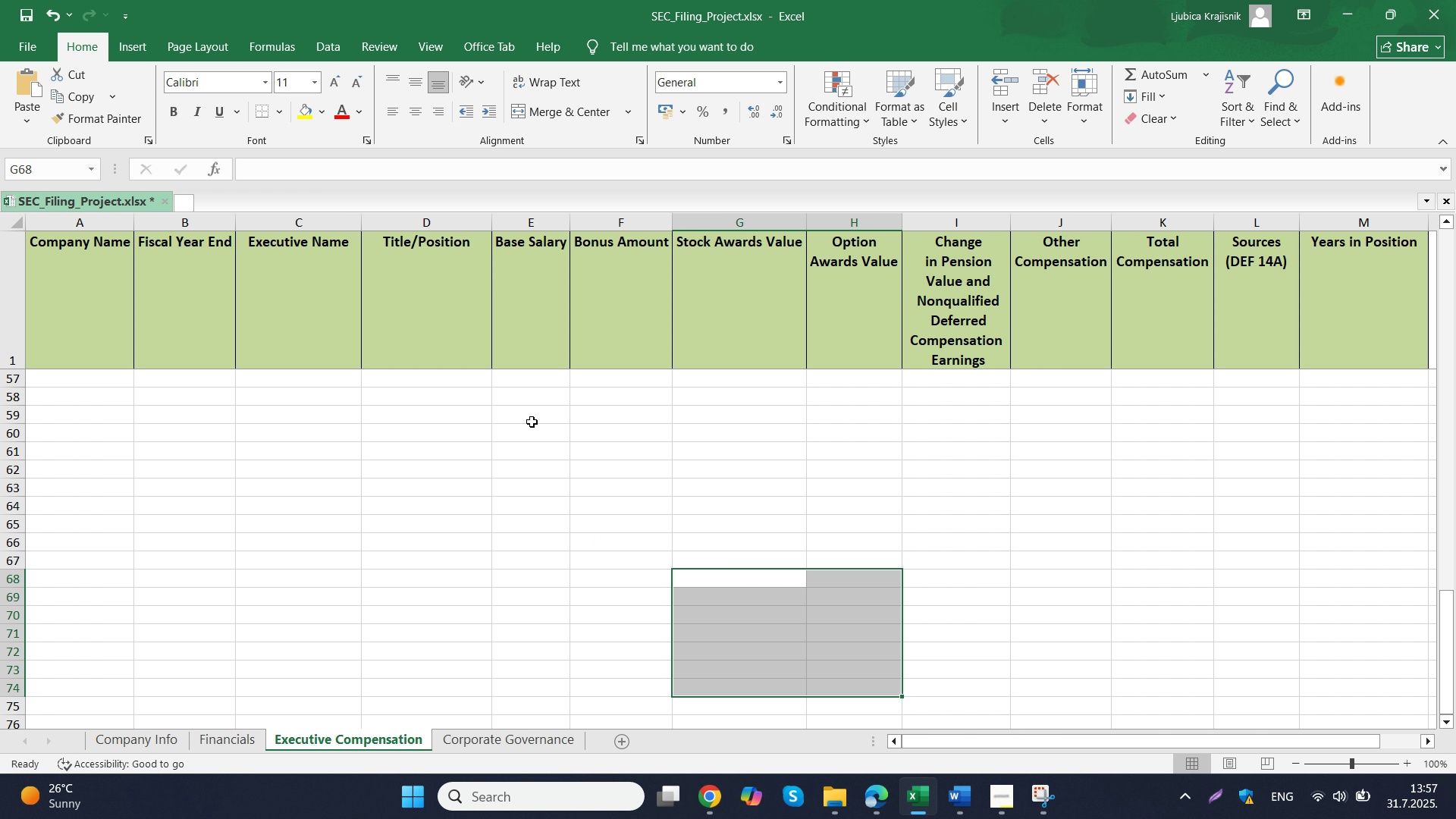 
scroll: coordinate [533, 422], scroll_direction: none, amount: 0.0
 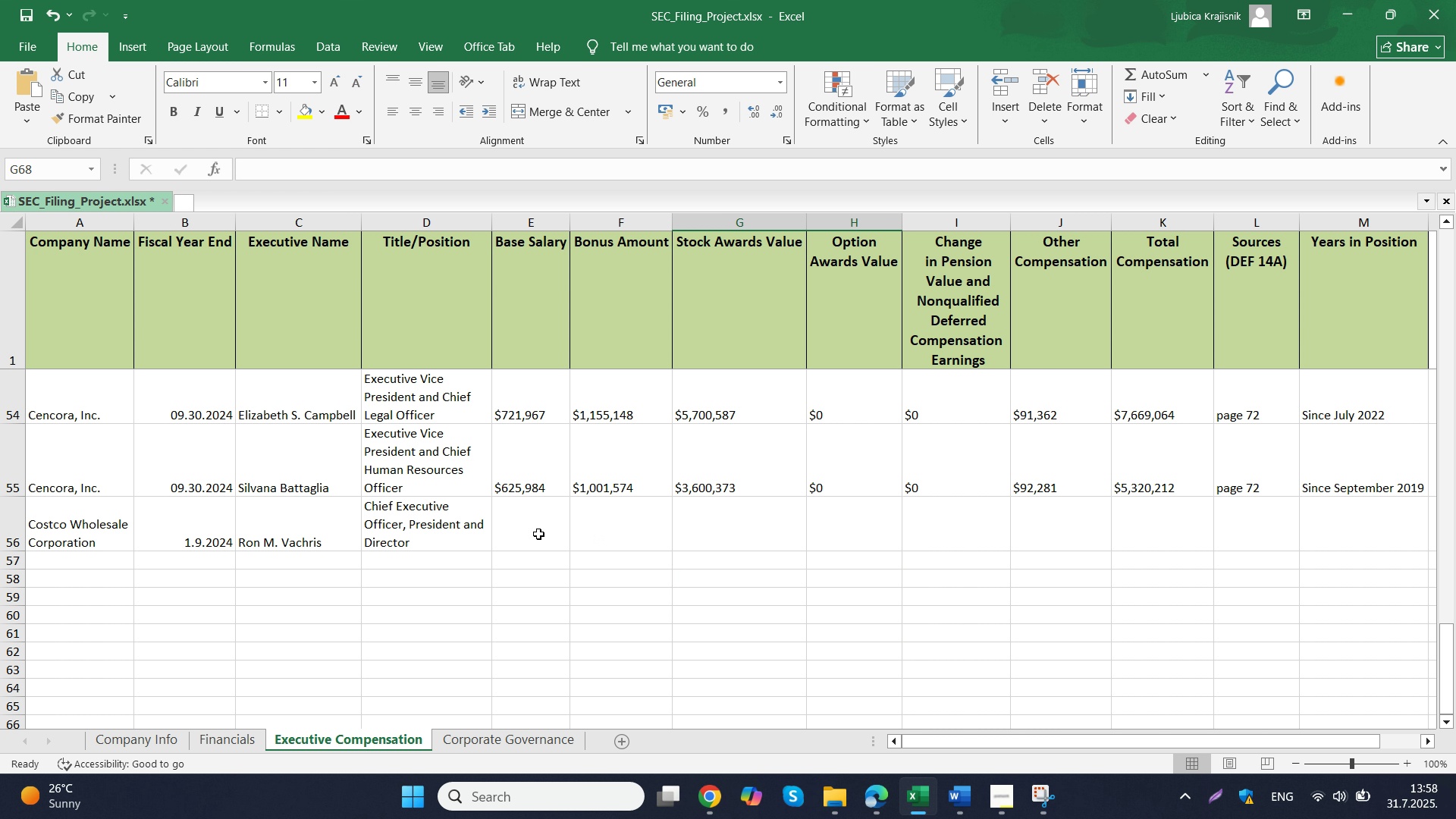 
left_click([538, 534])
 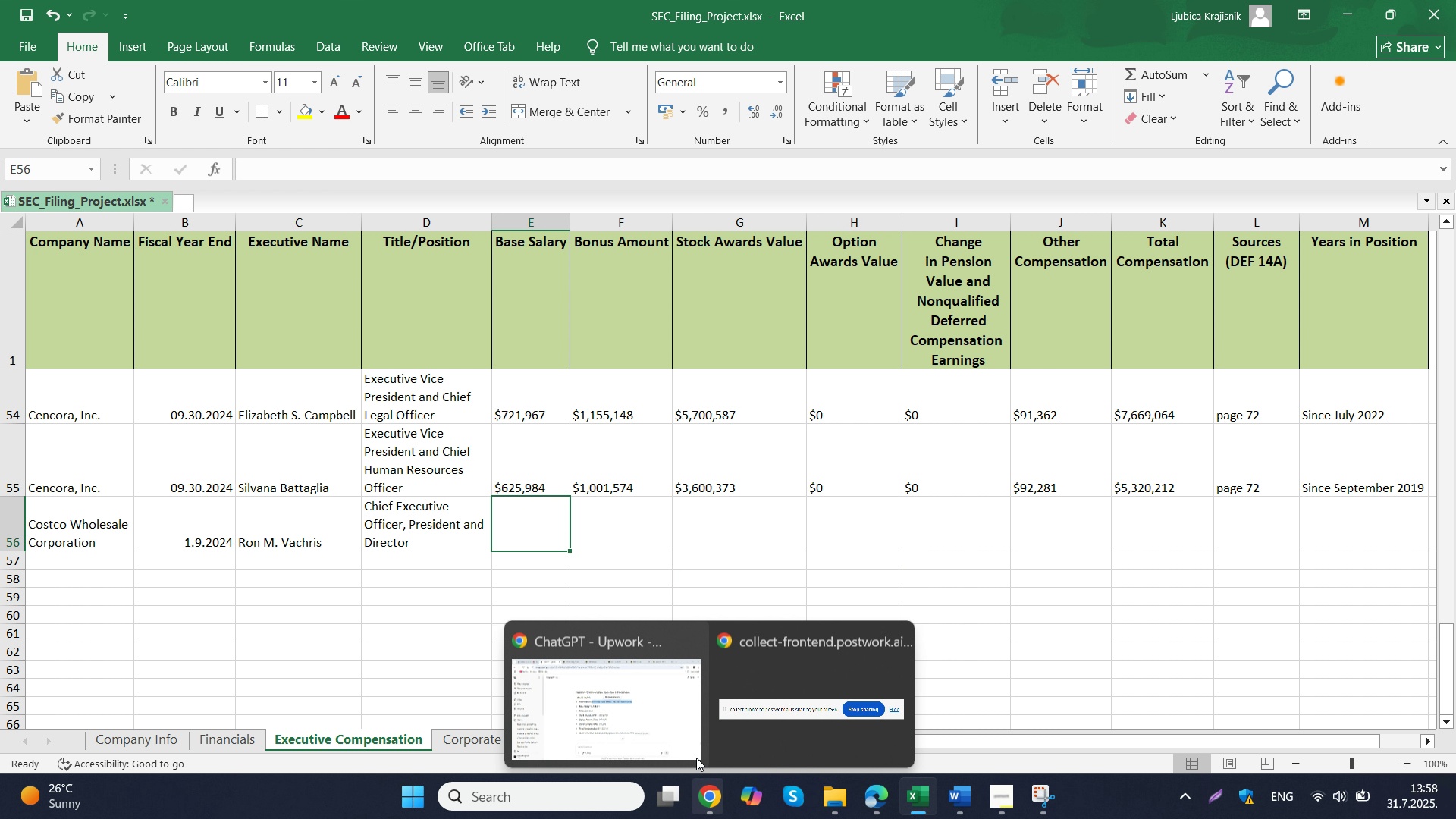 
left_click([679, 709])
 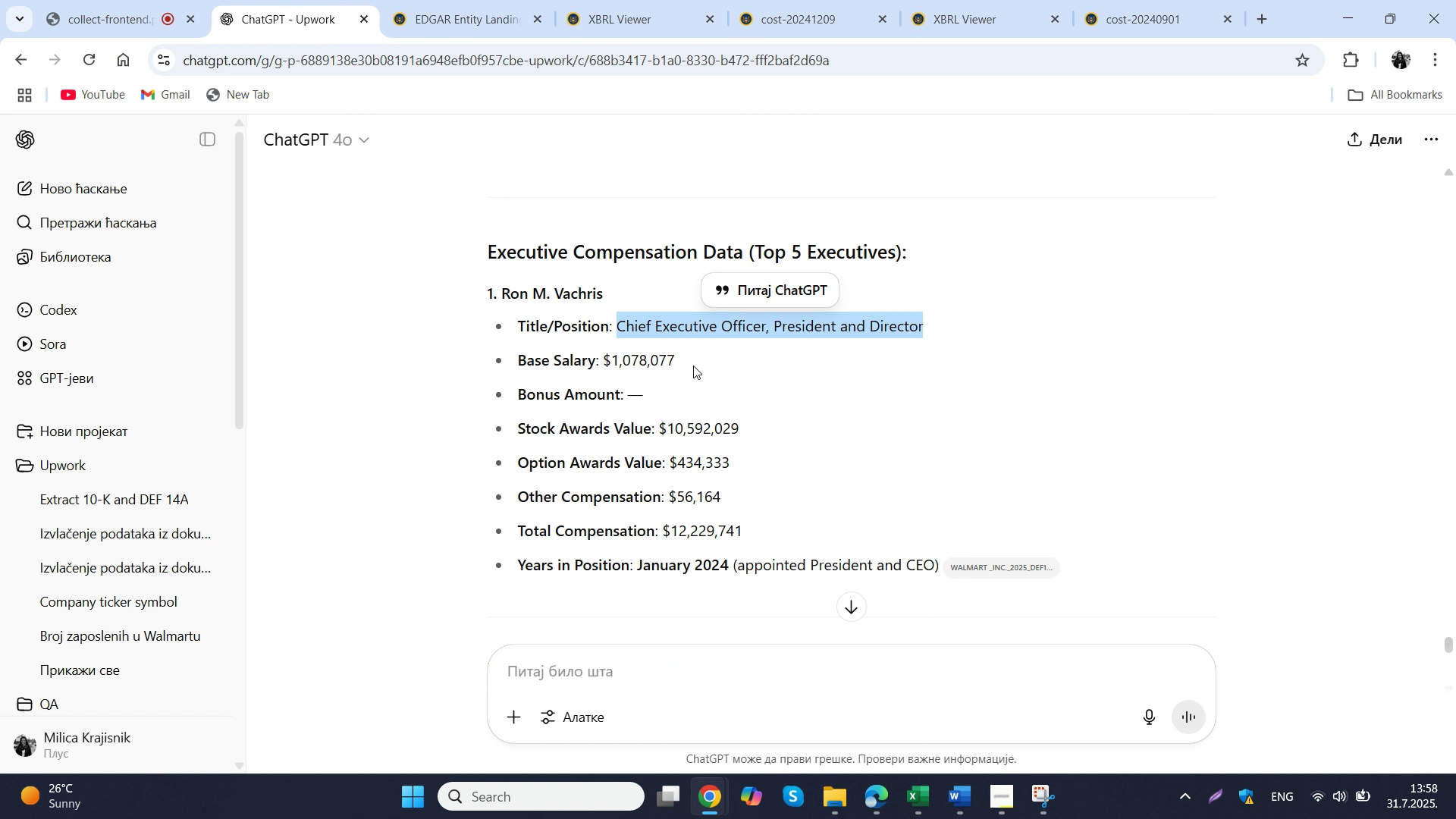 
left_click_drag(start_coordinate=[693, 363], to_coordinate=[601, 365])
 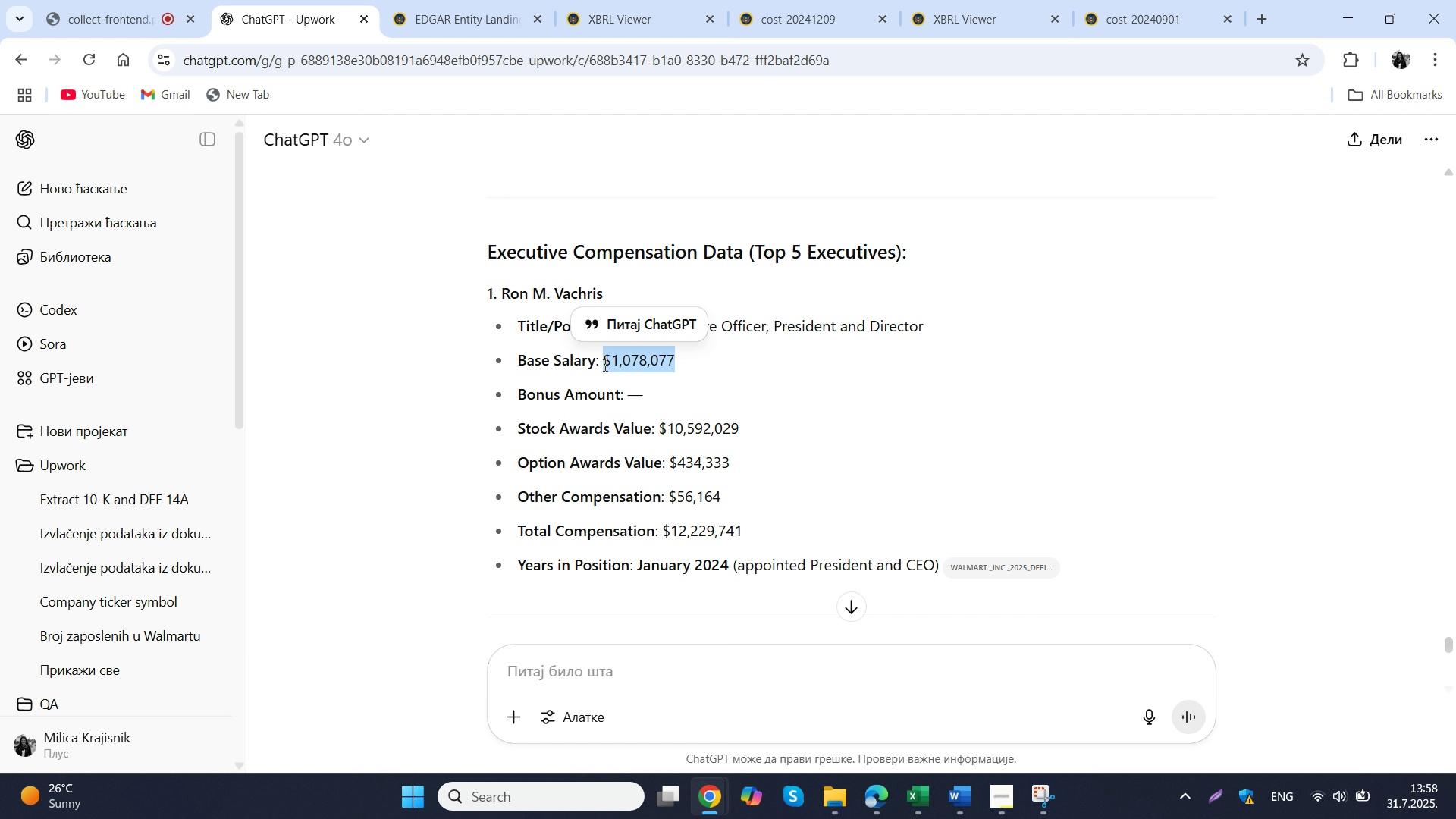 
key(Control+ControlLeft)
 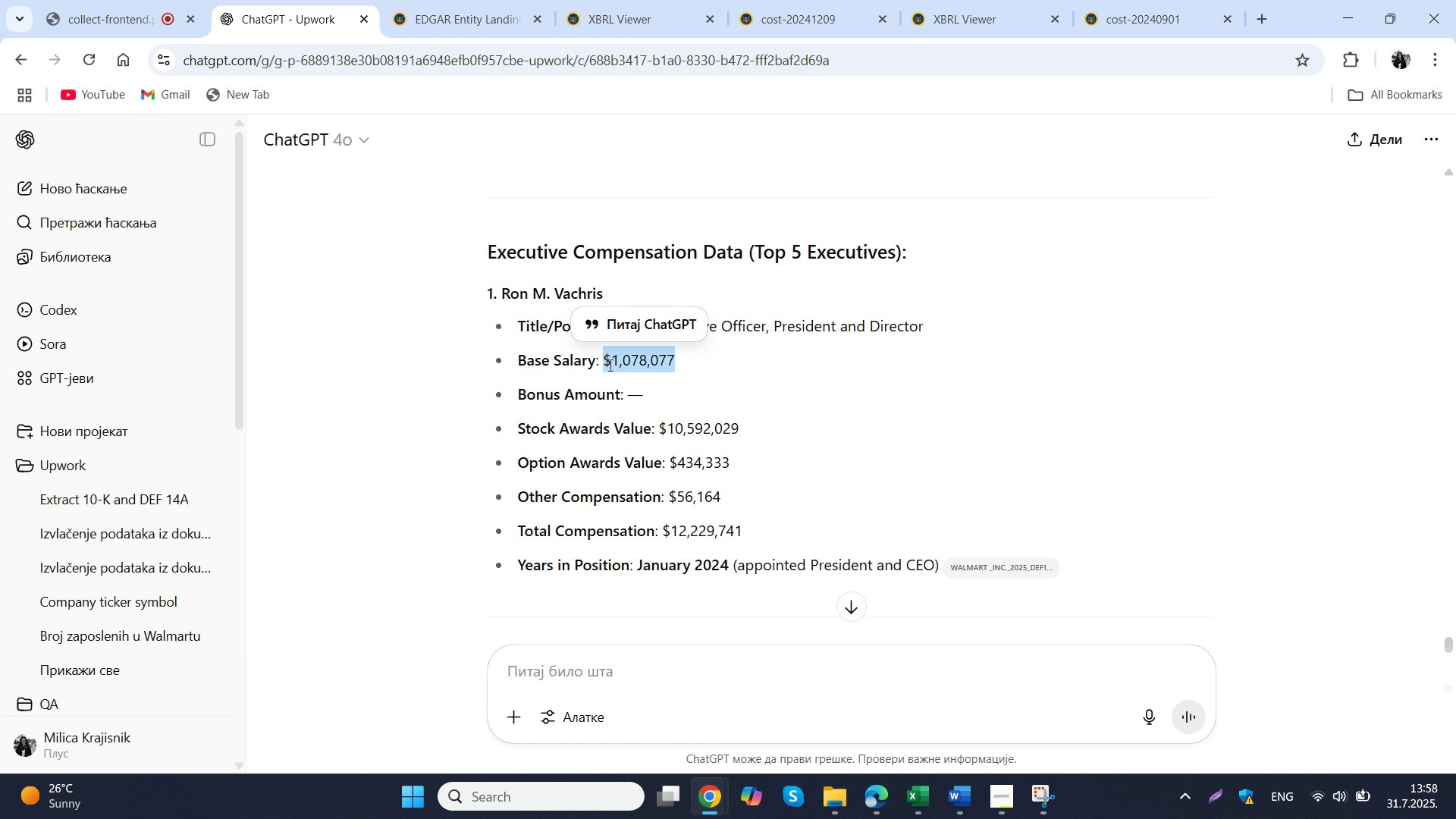 
key(Control+C)
 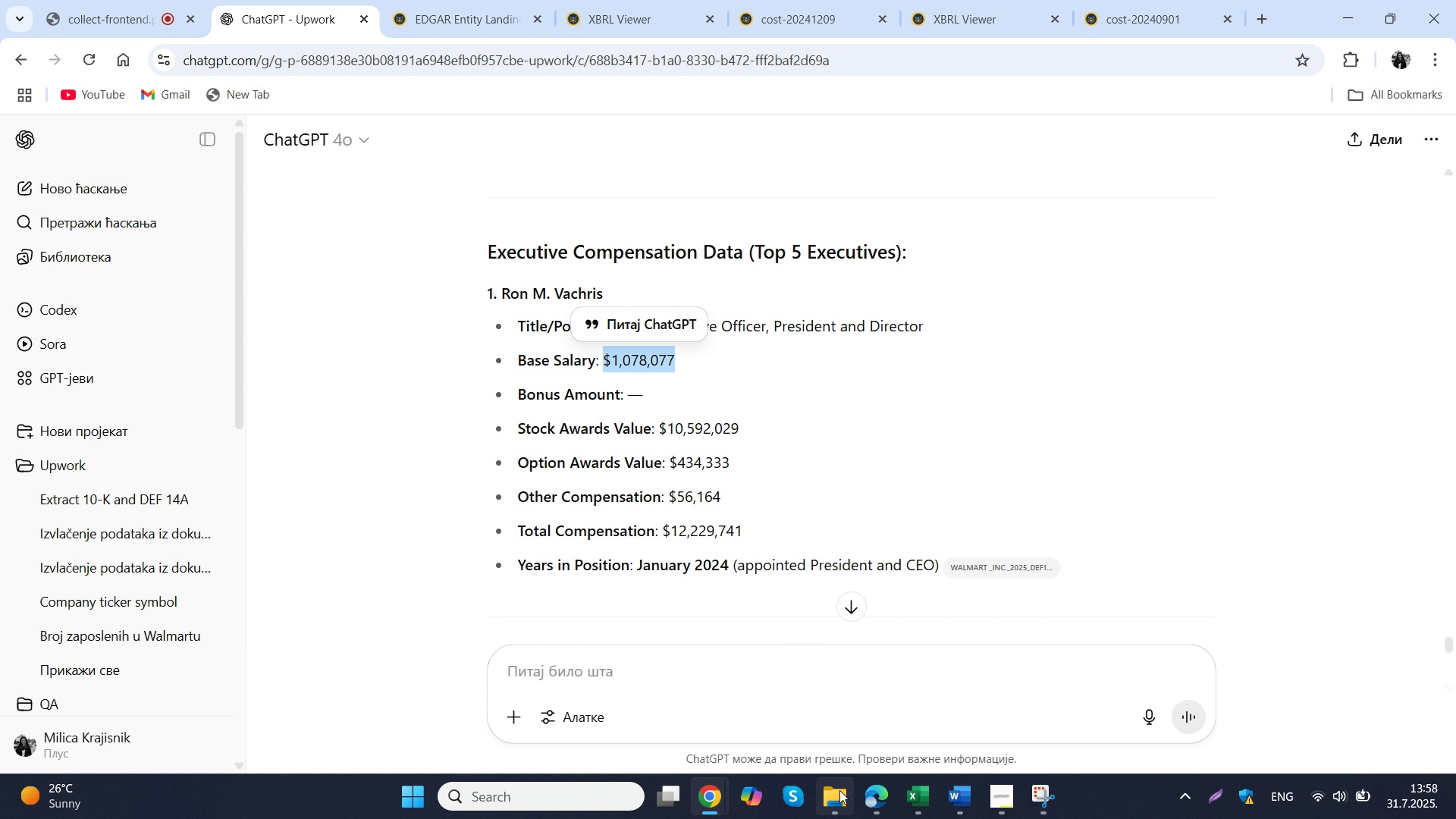 
left_click([879, 796])
 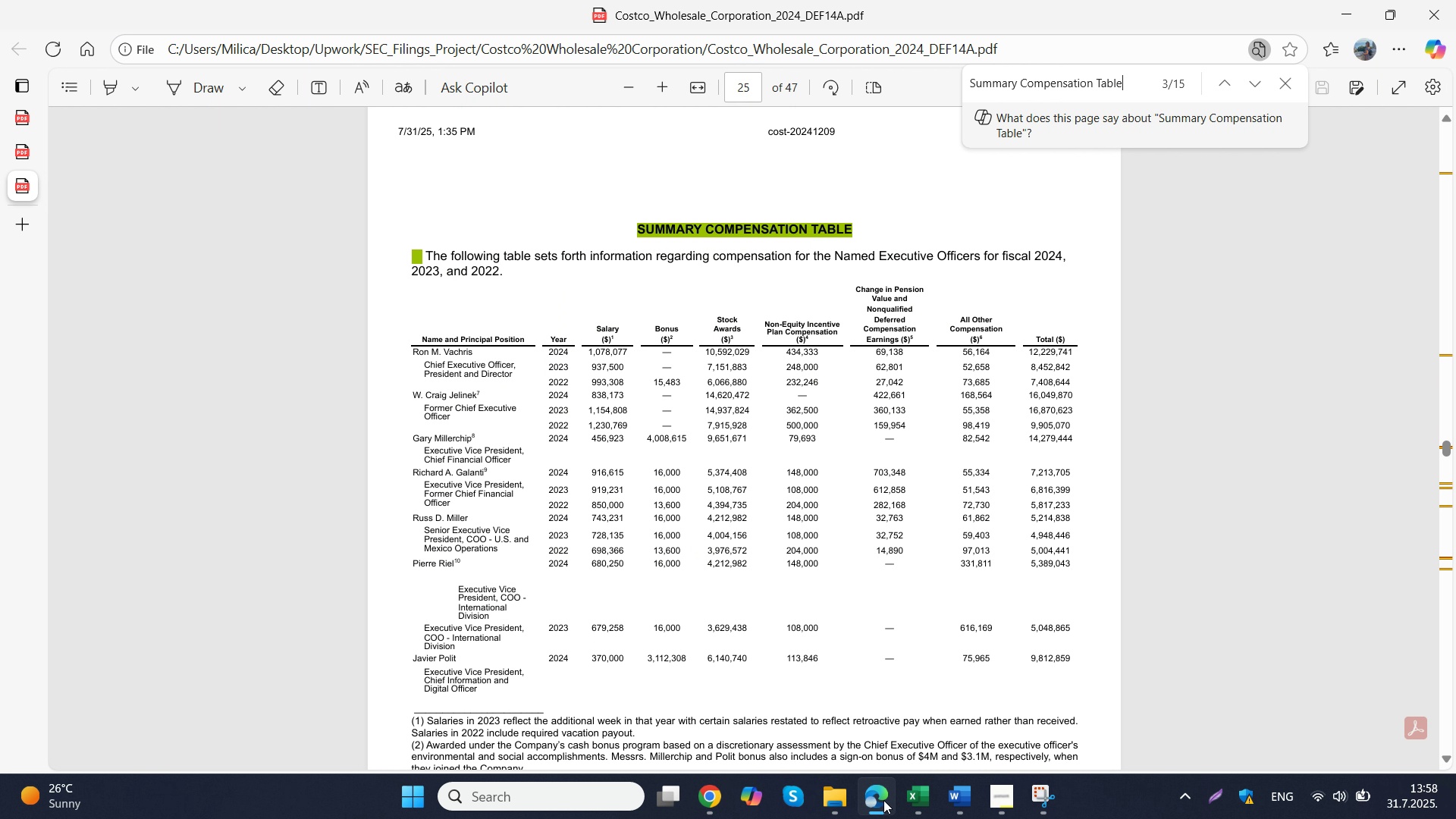 
left_click([910, 808])
 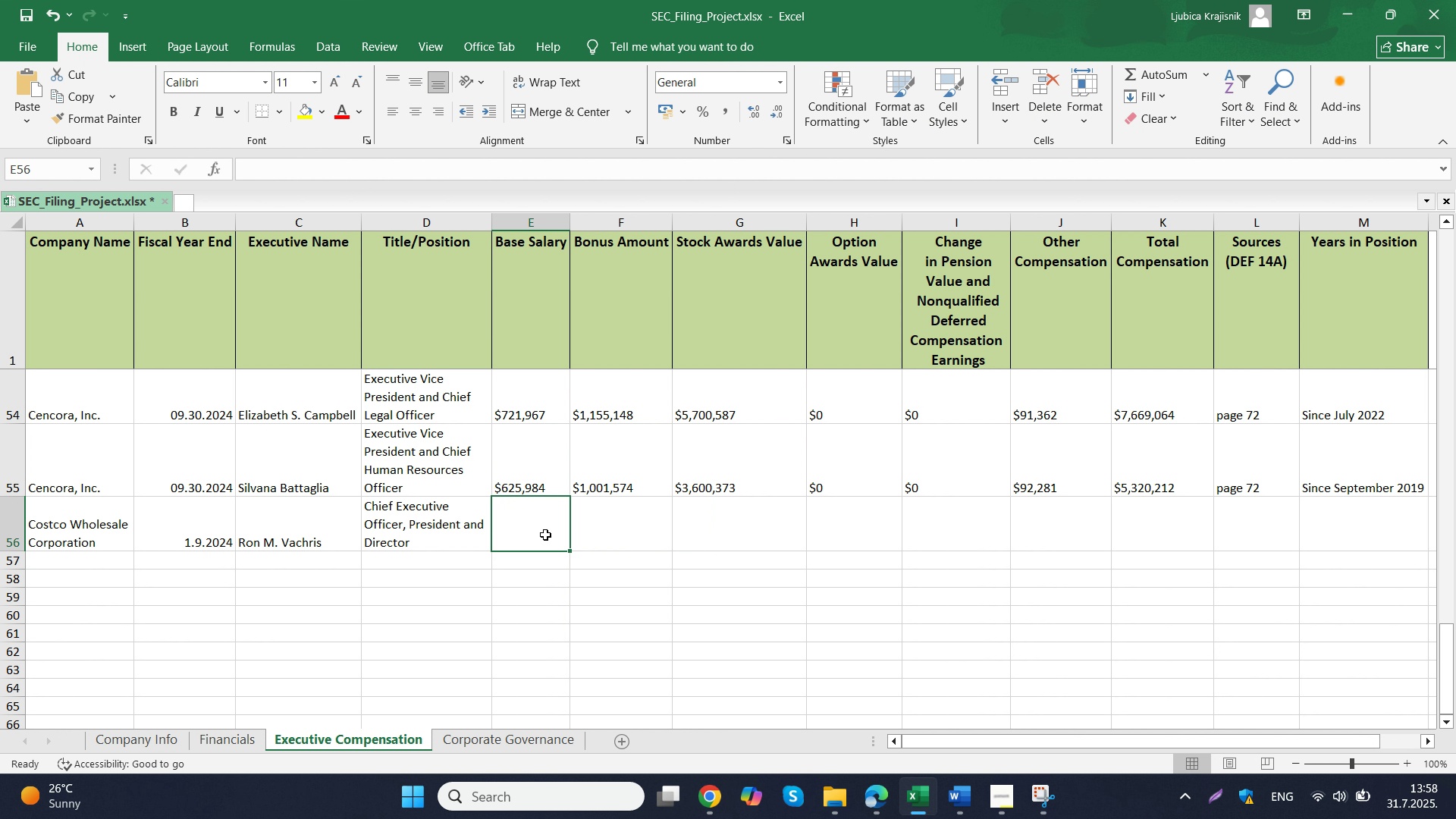 
left_click([545, 535])
 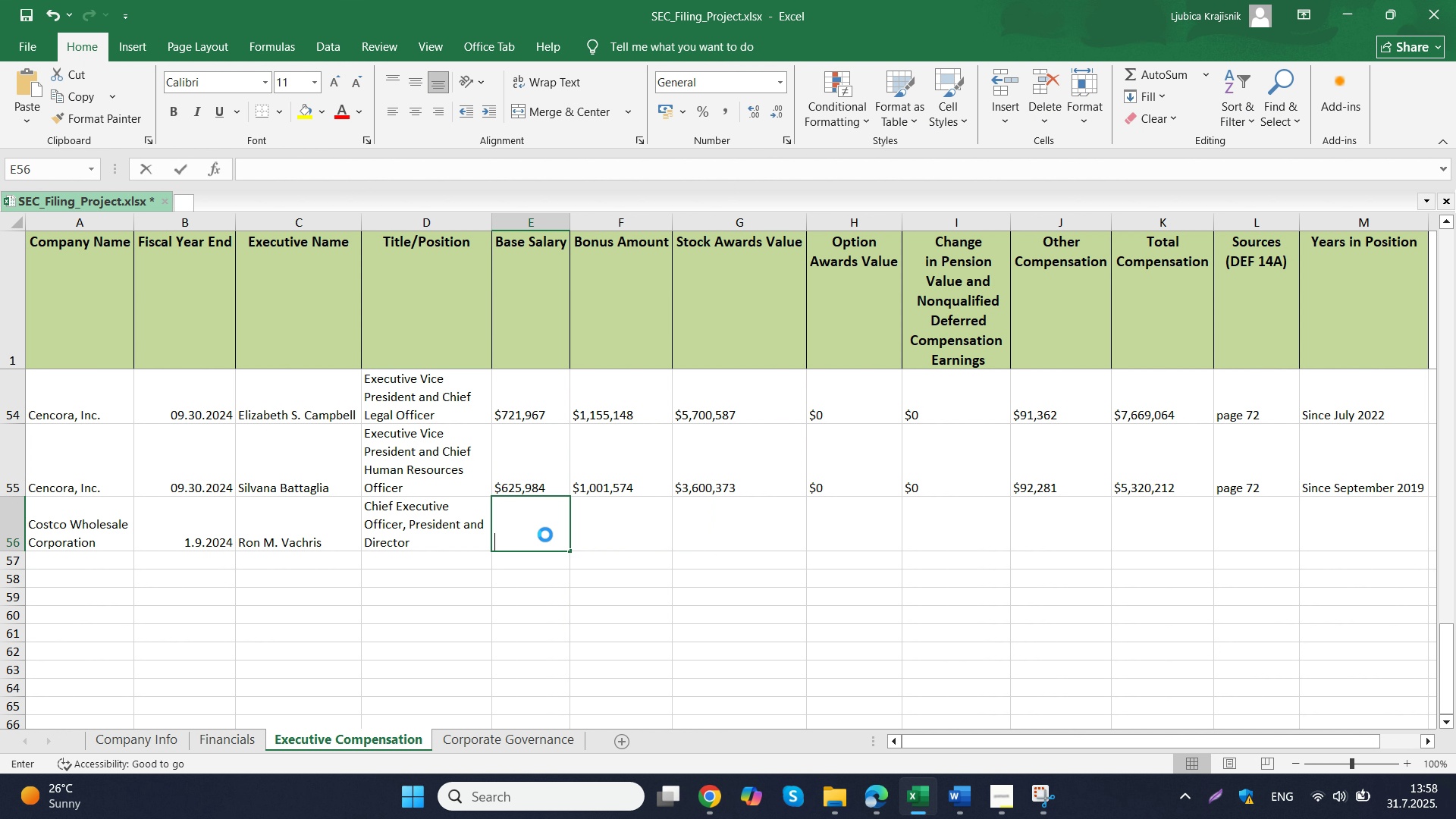 
key(Control+ControlLeft)
 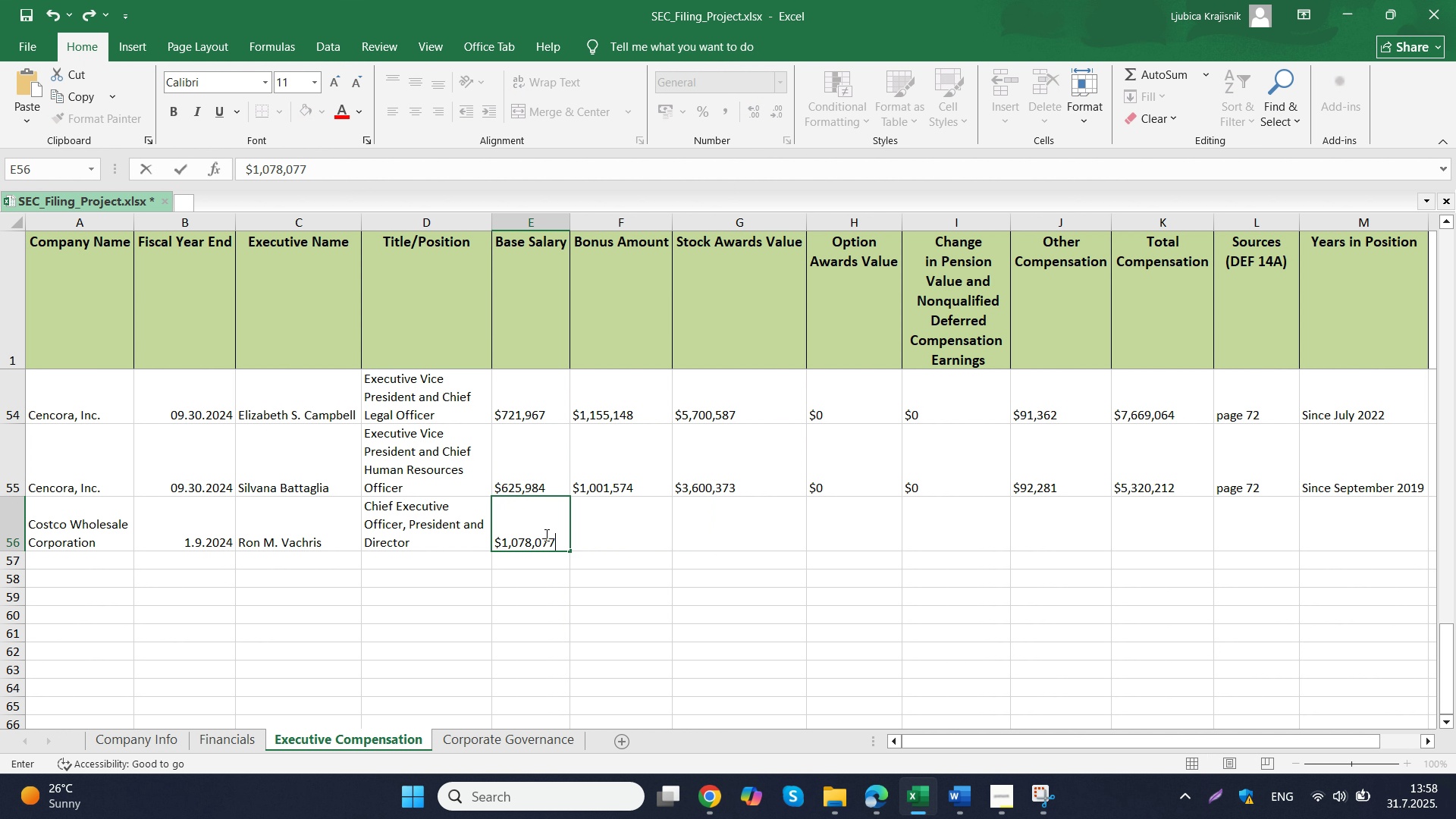 
double_click([545, 535])
 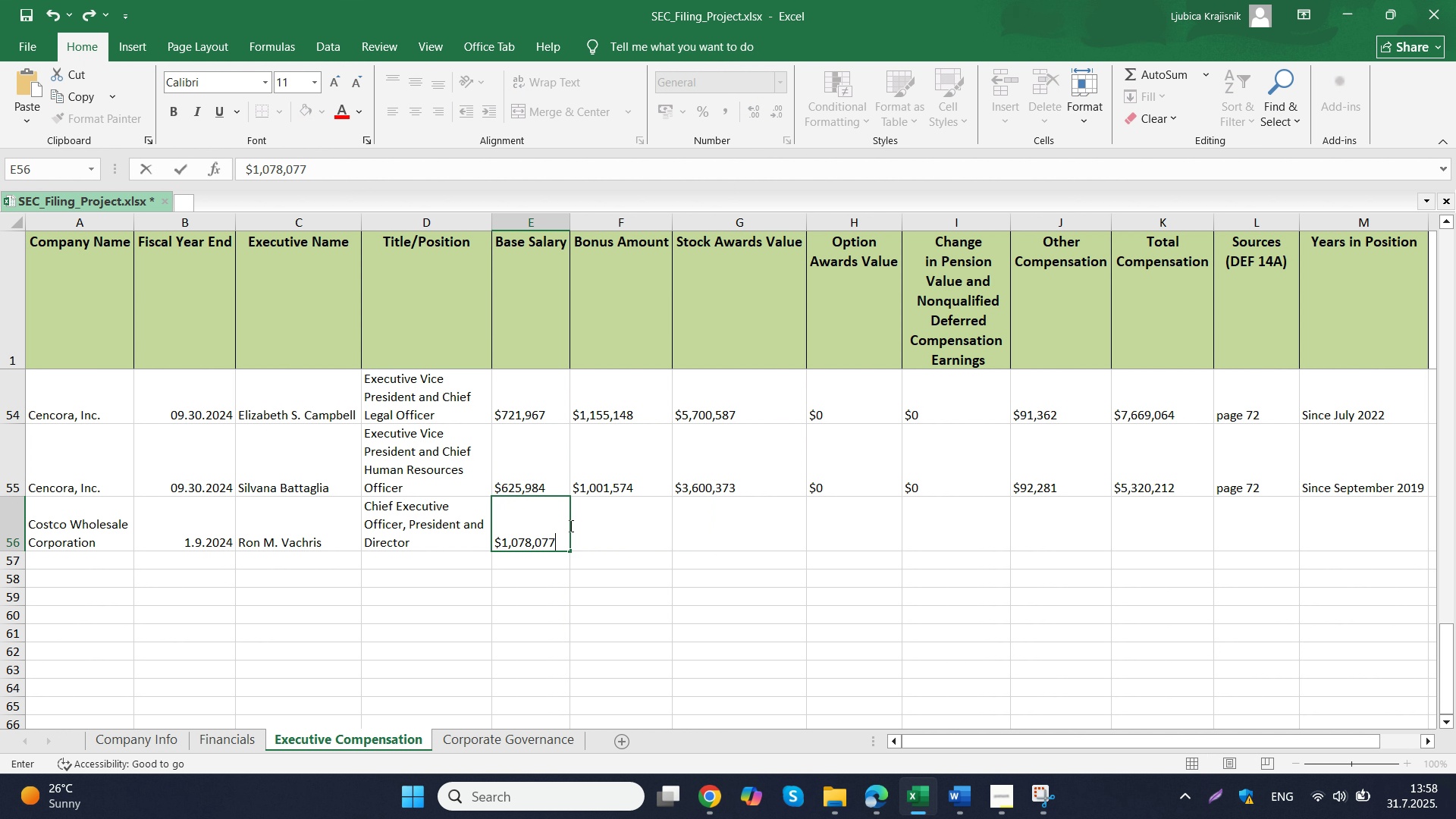 
key(Control+V)
 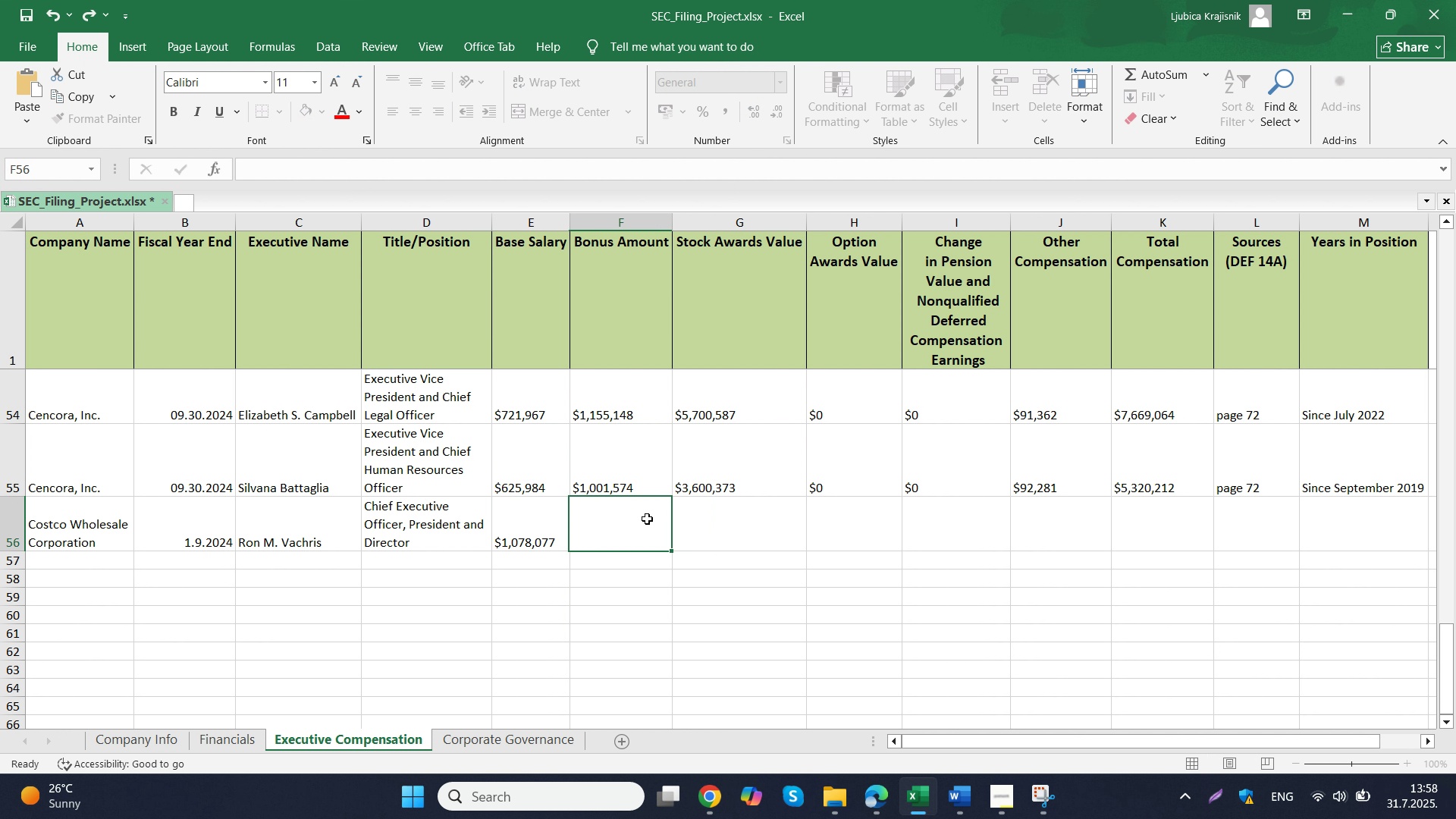 
triple_click([647, 519])
 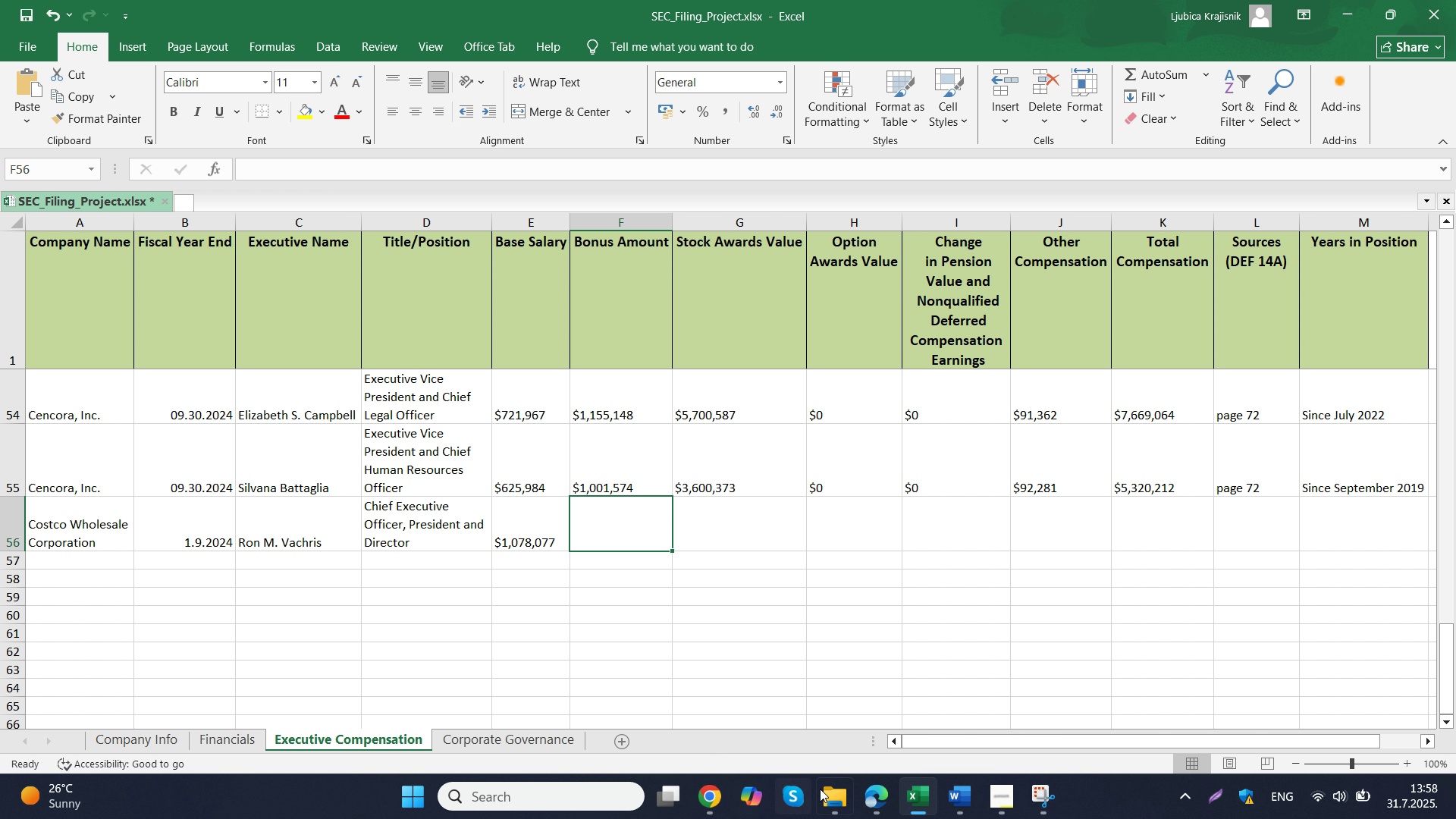 
left_click([864, 791])
 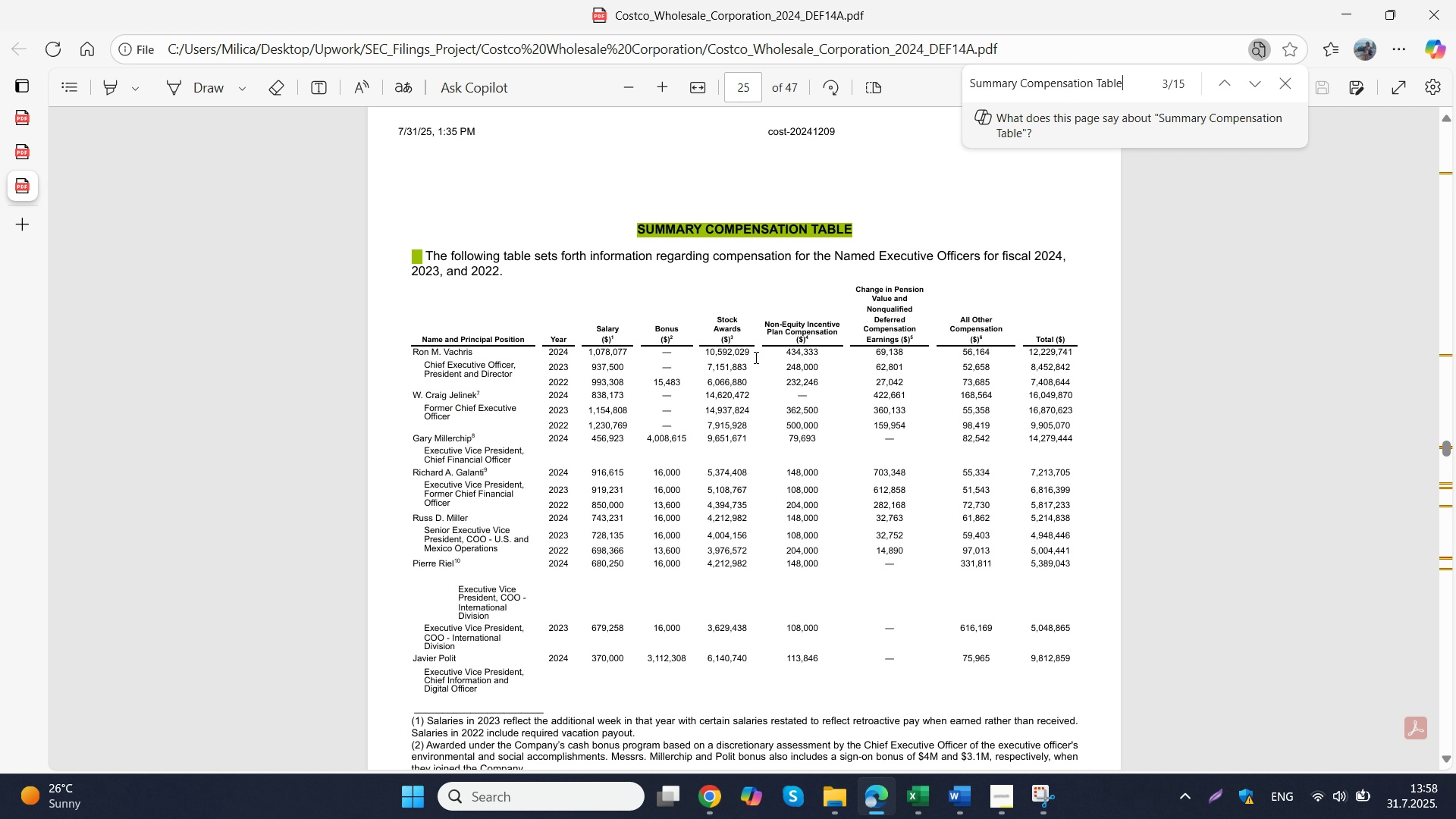 
left_click_drag(start_coordinate=[752, 357], to_coordinate=[708, 356])
 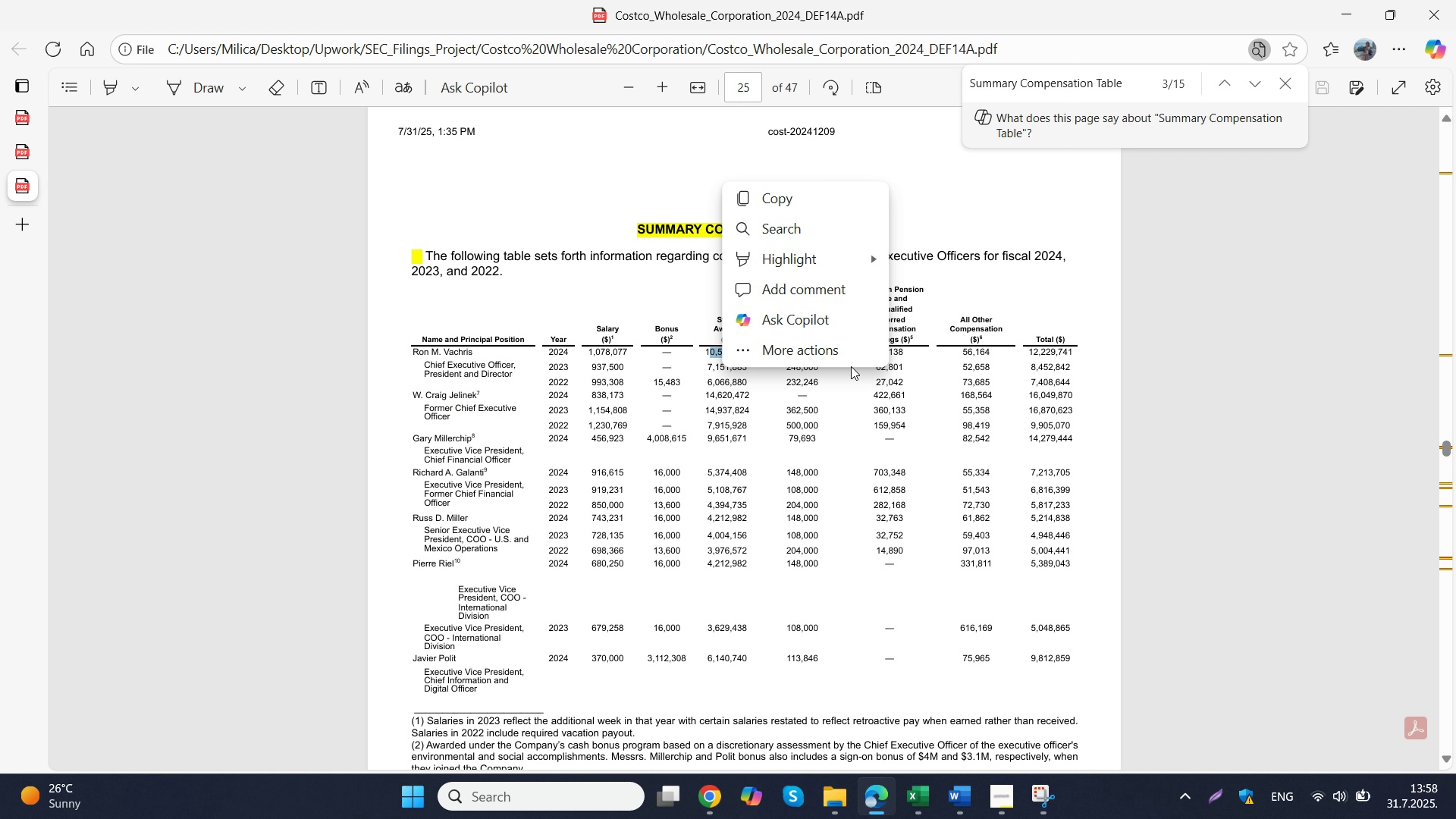 
left_click([852, 366])
 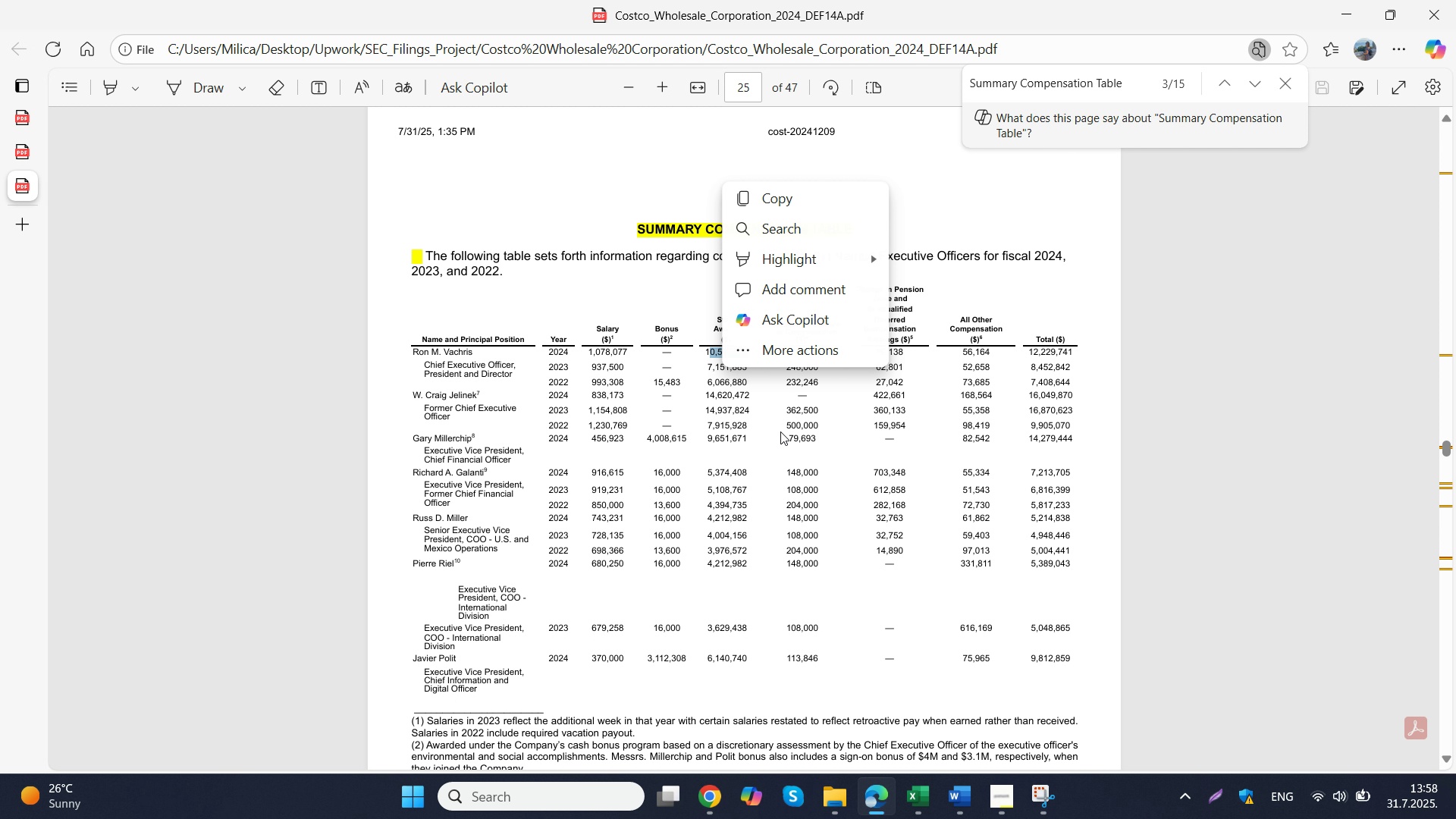 
left_click_drag(start_coordinate=[780, 431], to_coordinate=[777, 431])
 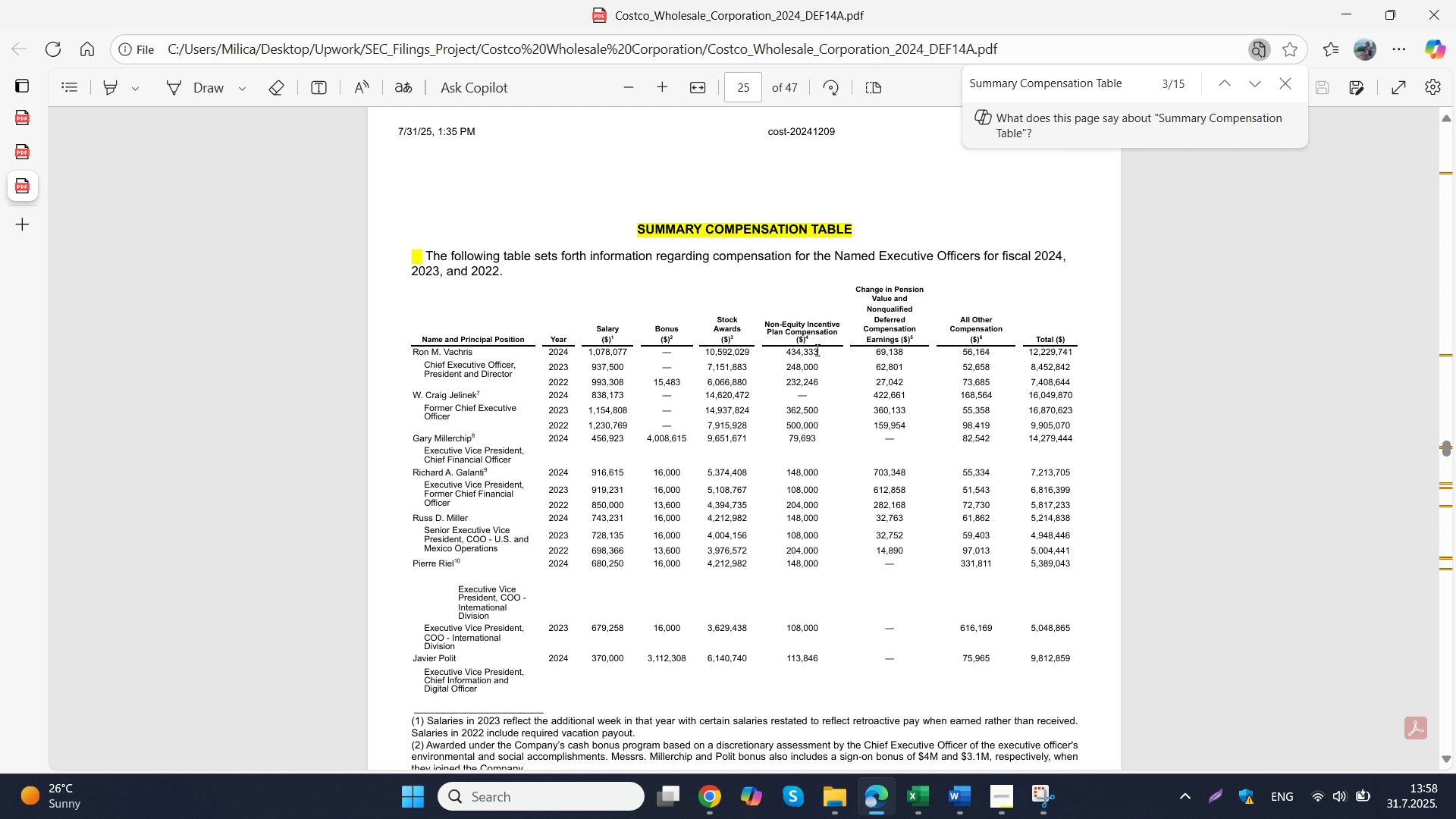 
left_click_drag(start_coordinate=[821, 350], to_coordinate=[784, 350])
 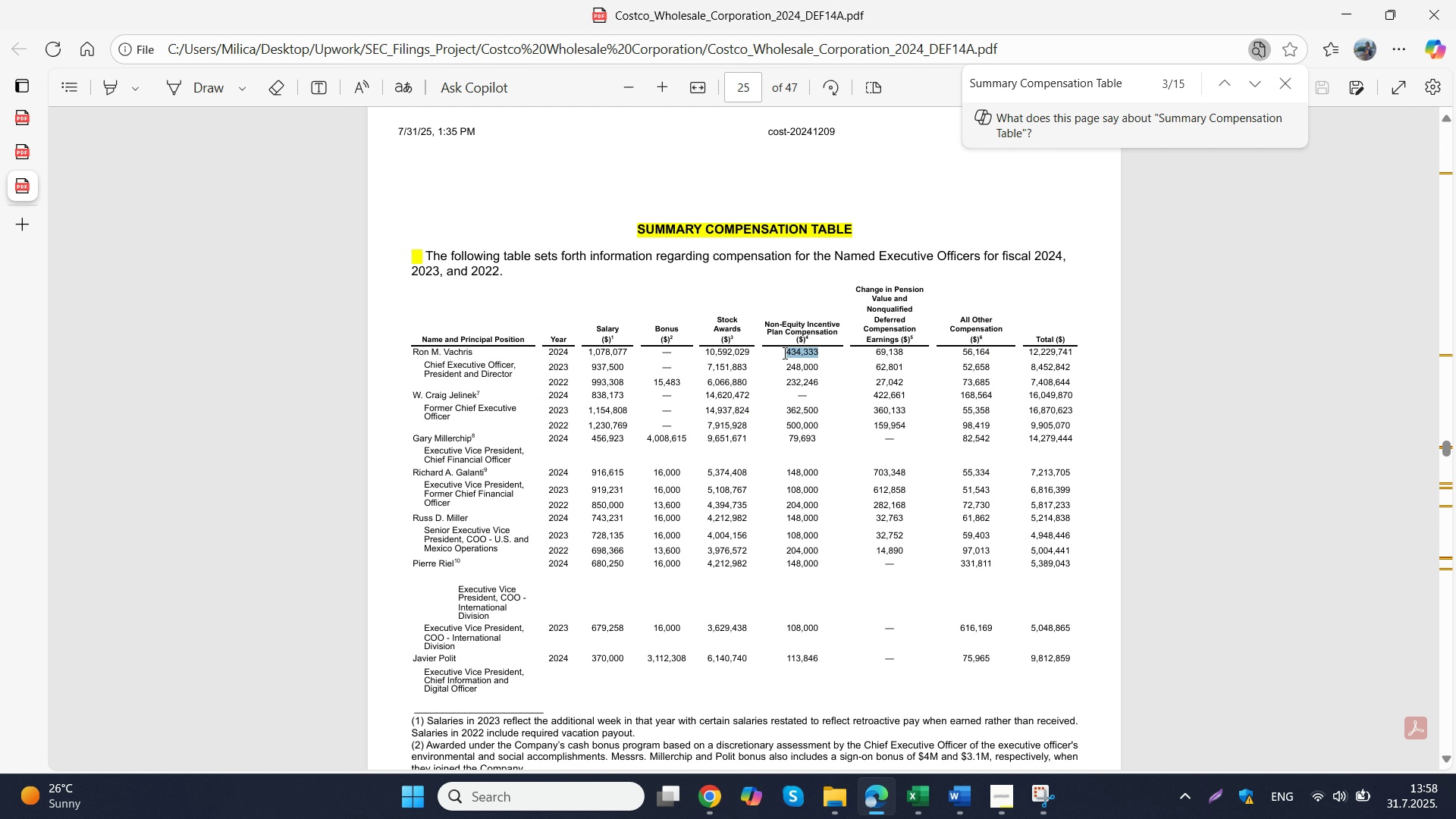 
key(Control+ControlLeft)
 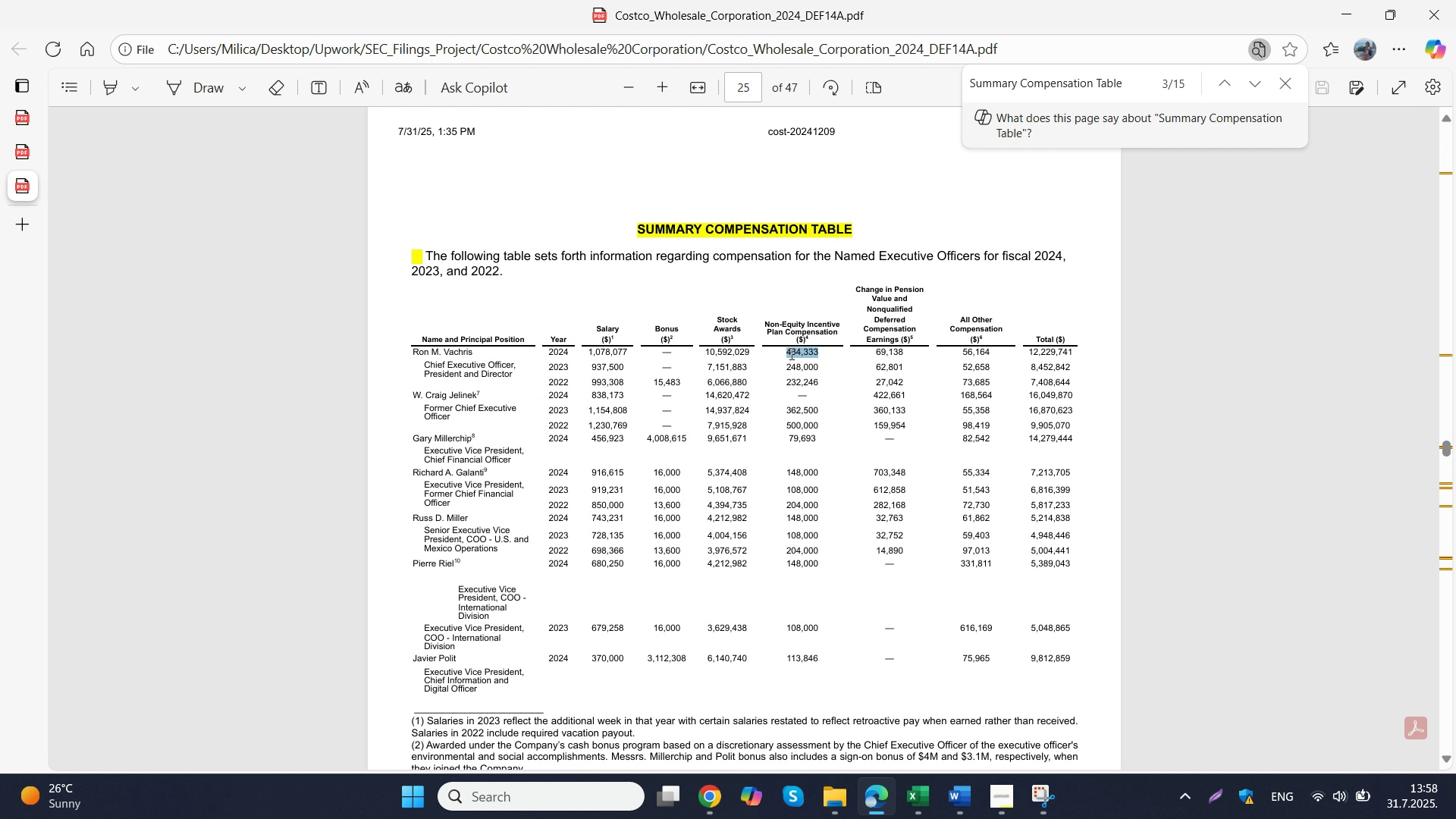 
key(Control+C)
 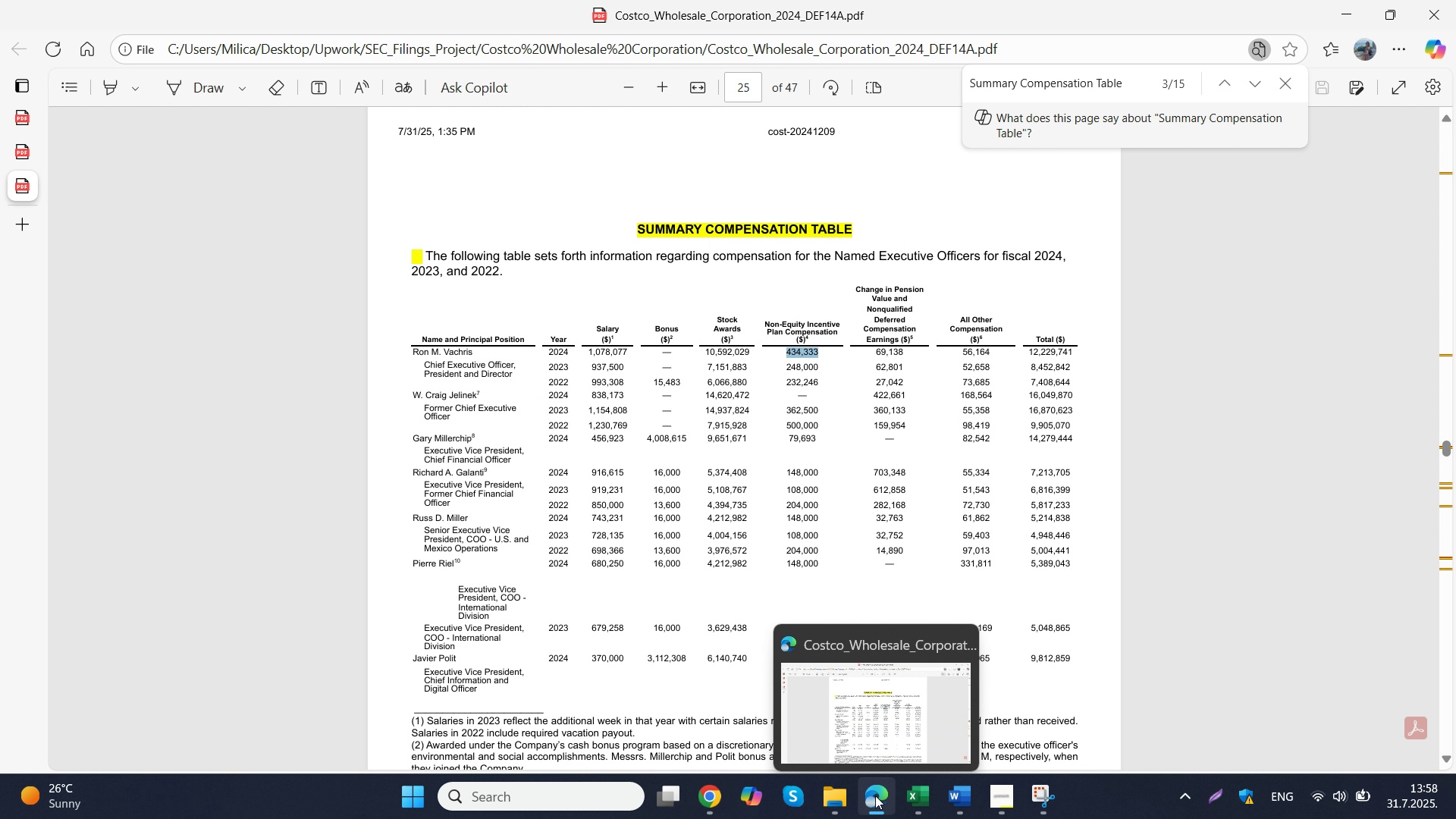 
left_click([913, 789])
 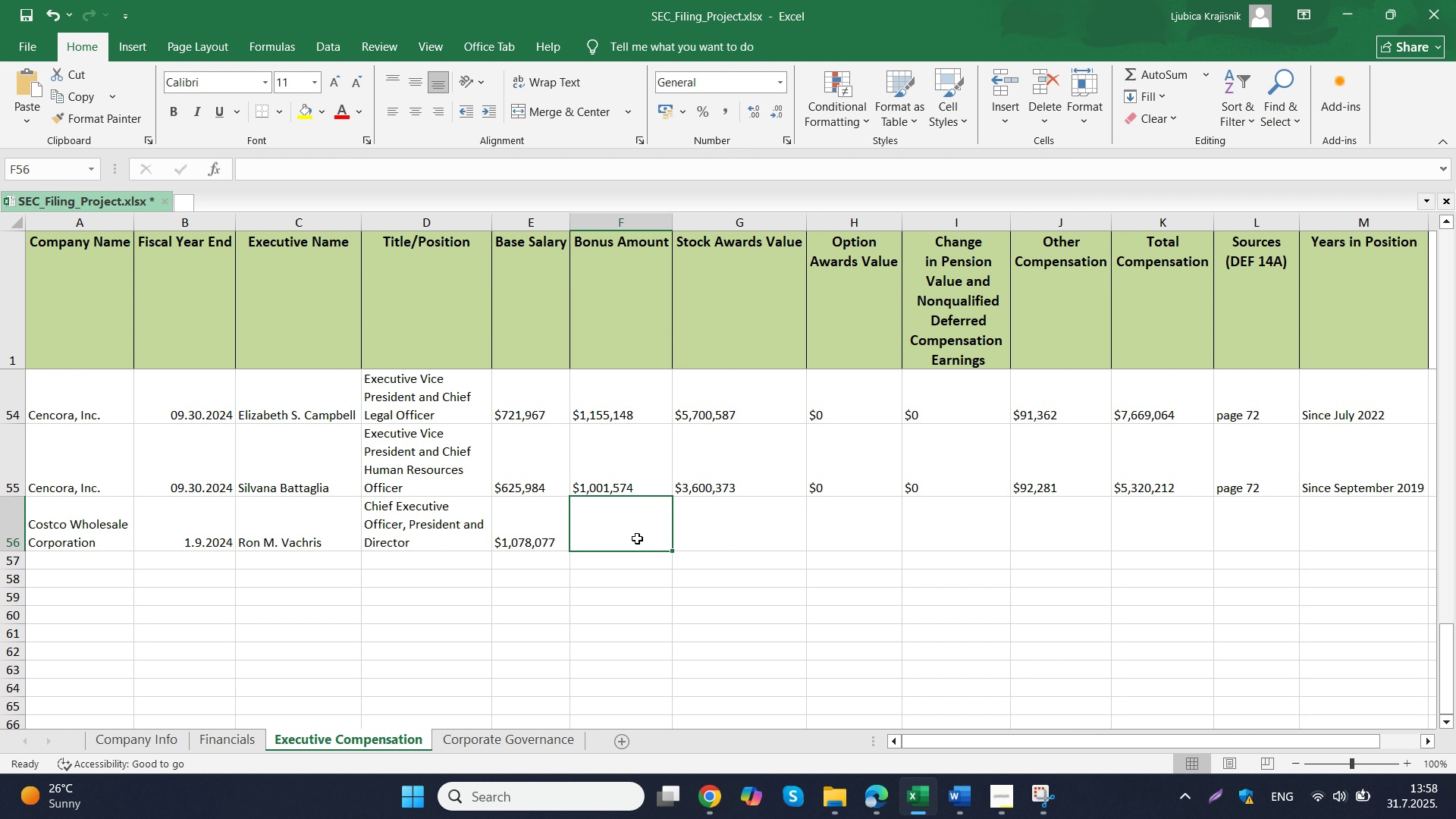 
double_click([637, 538])
 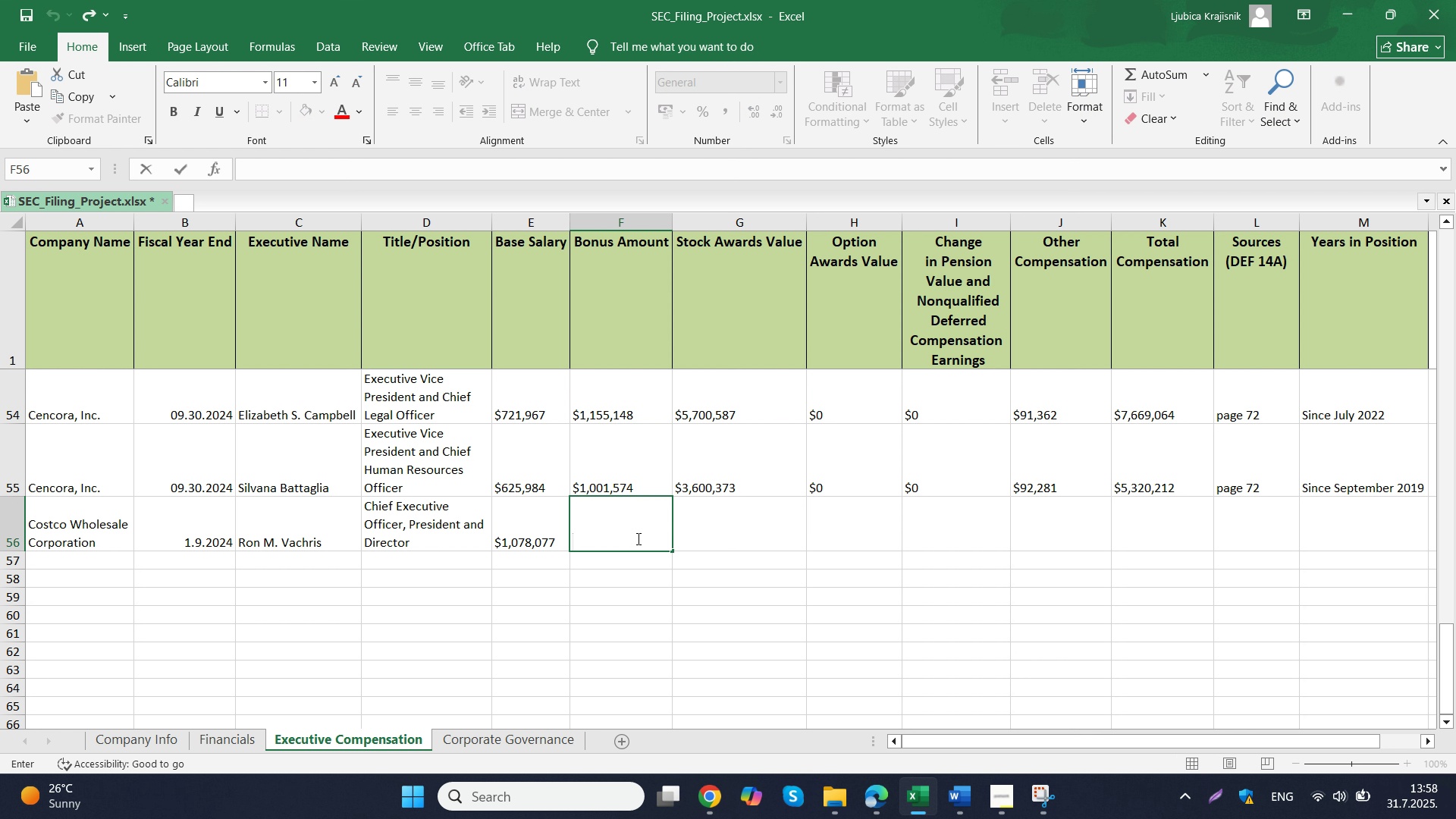 
key(Shift+4)
 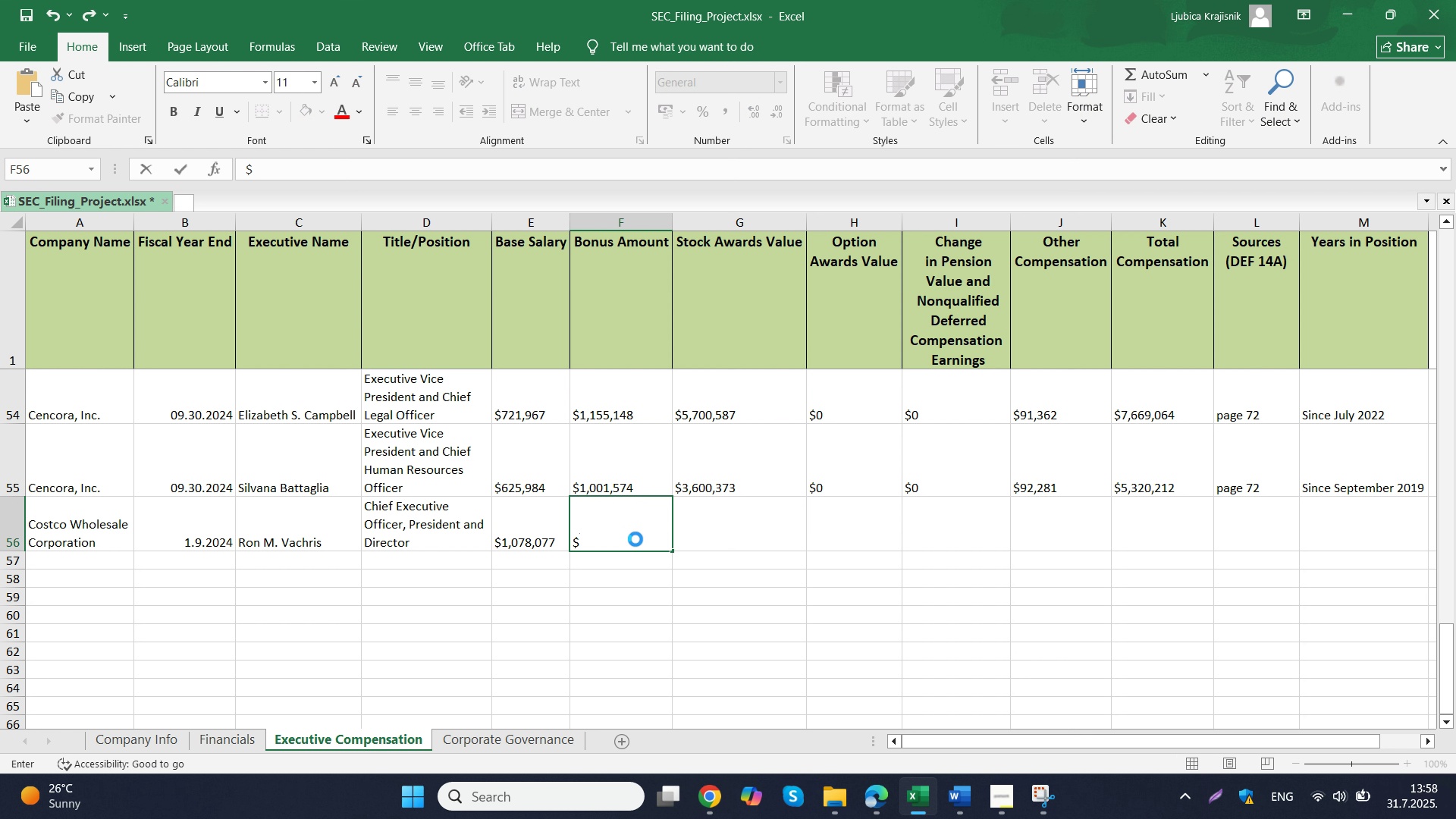 
key(Control+ControlLeft)
 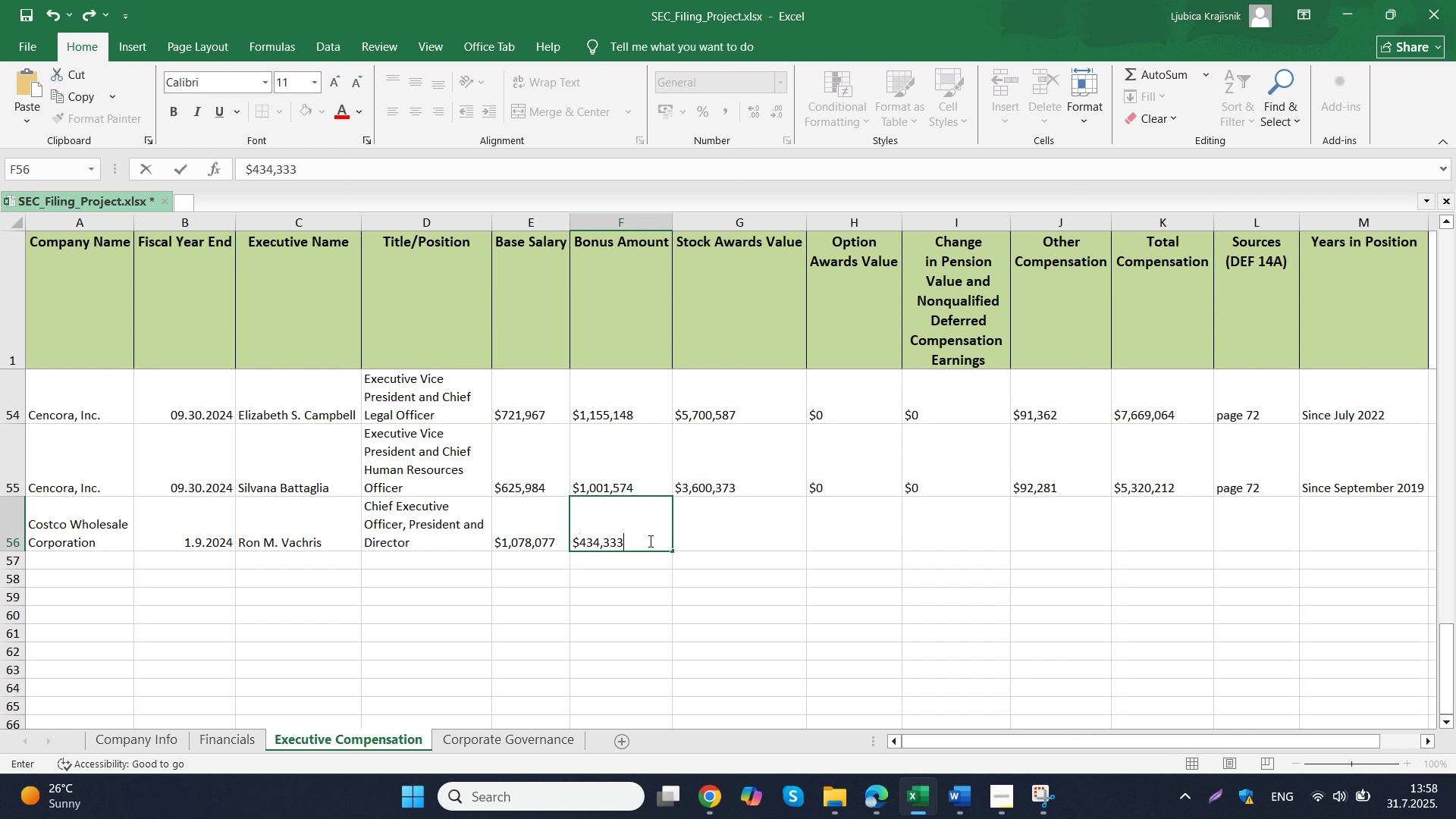 
key(Control+V)
 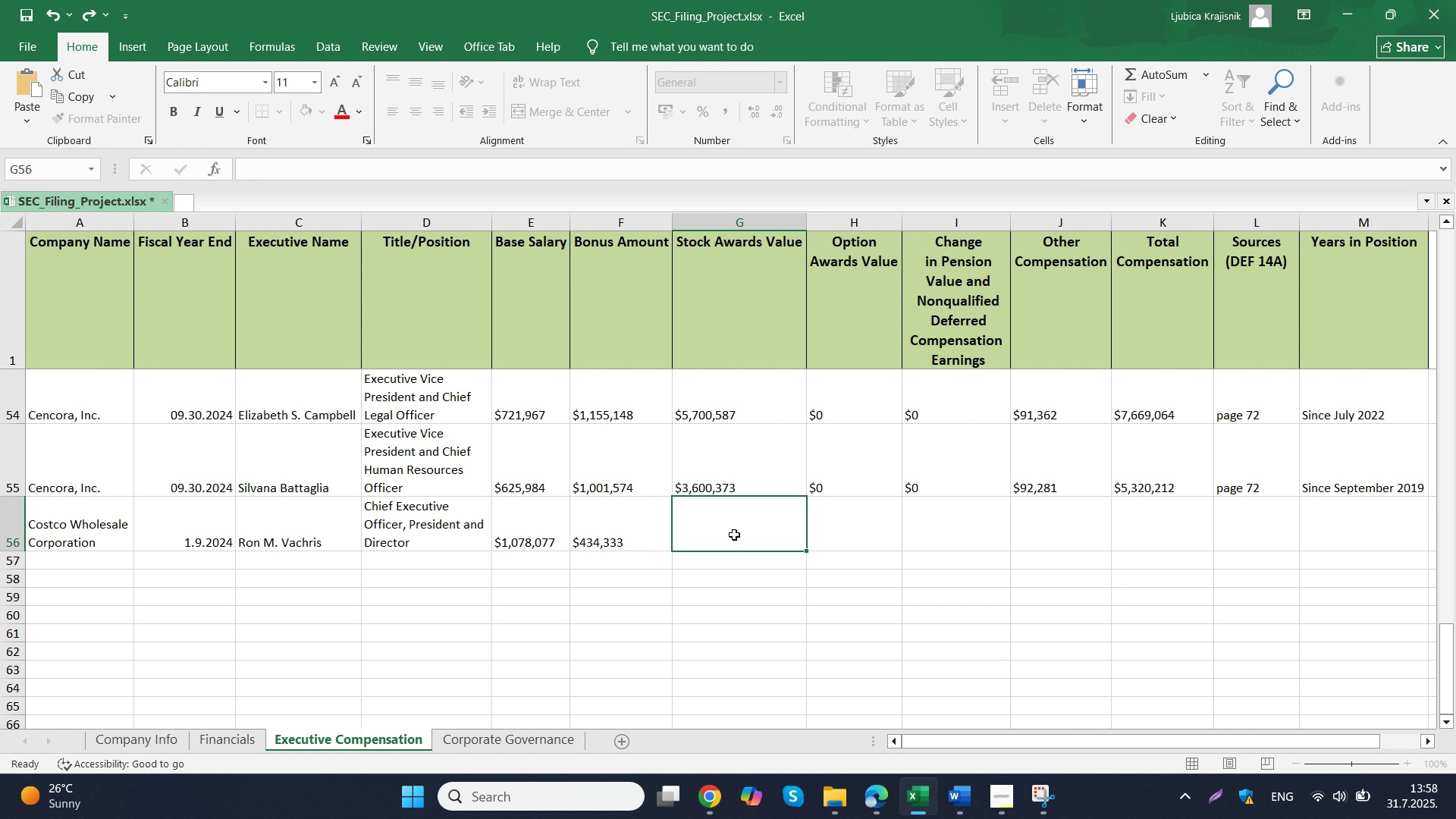 
left_click([734, 535])
 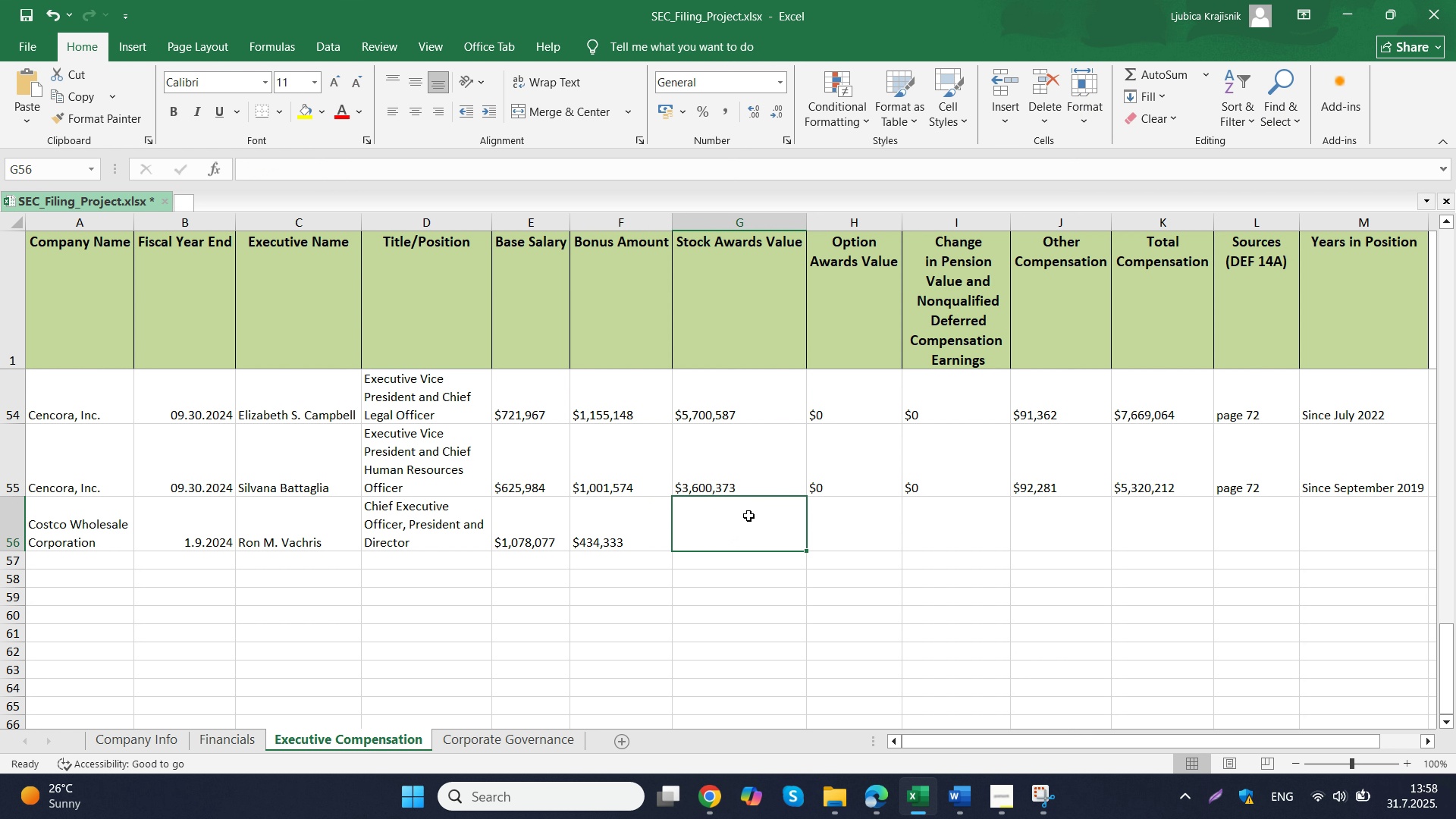 
left_click_drag(start_coordinate=[89, 526], to_coordinate=[165, 516])
 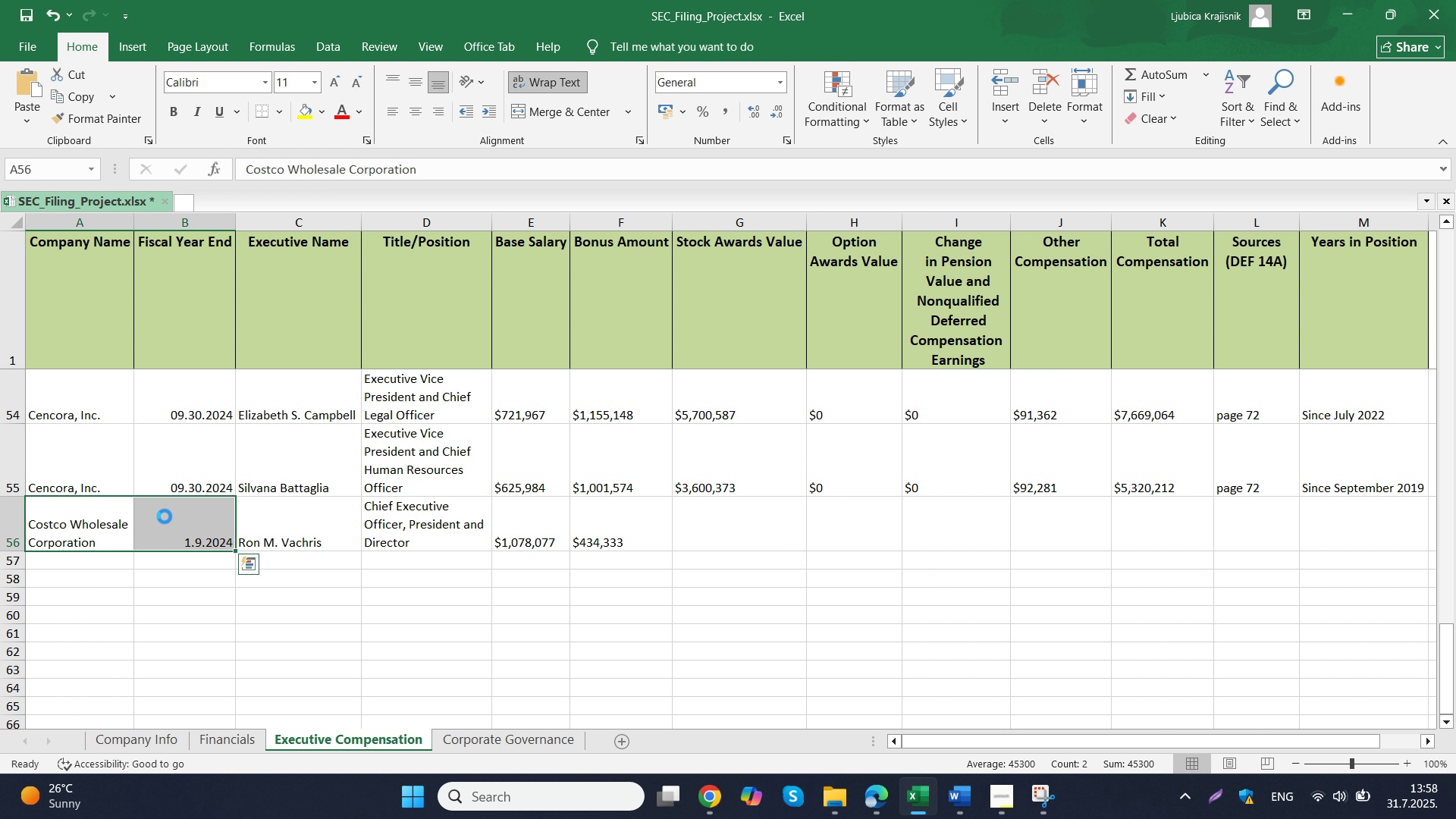 
key(Control+C)
 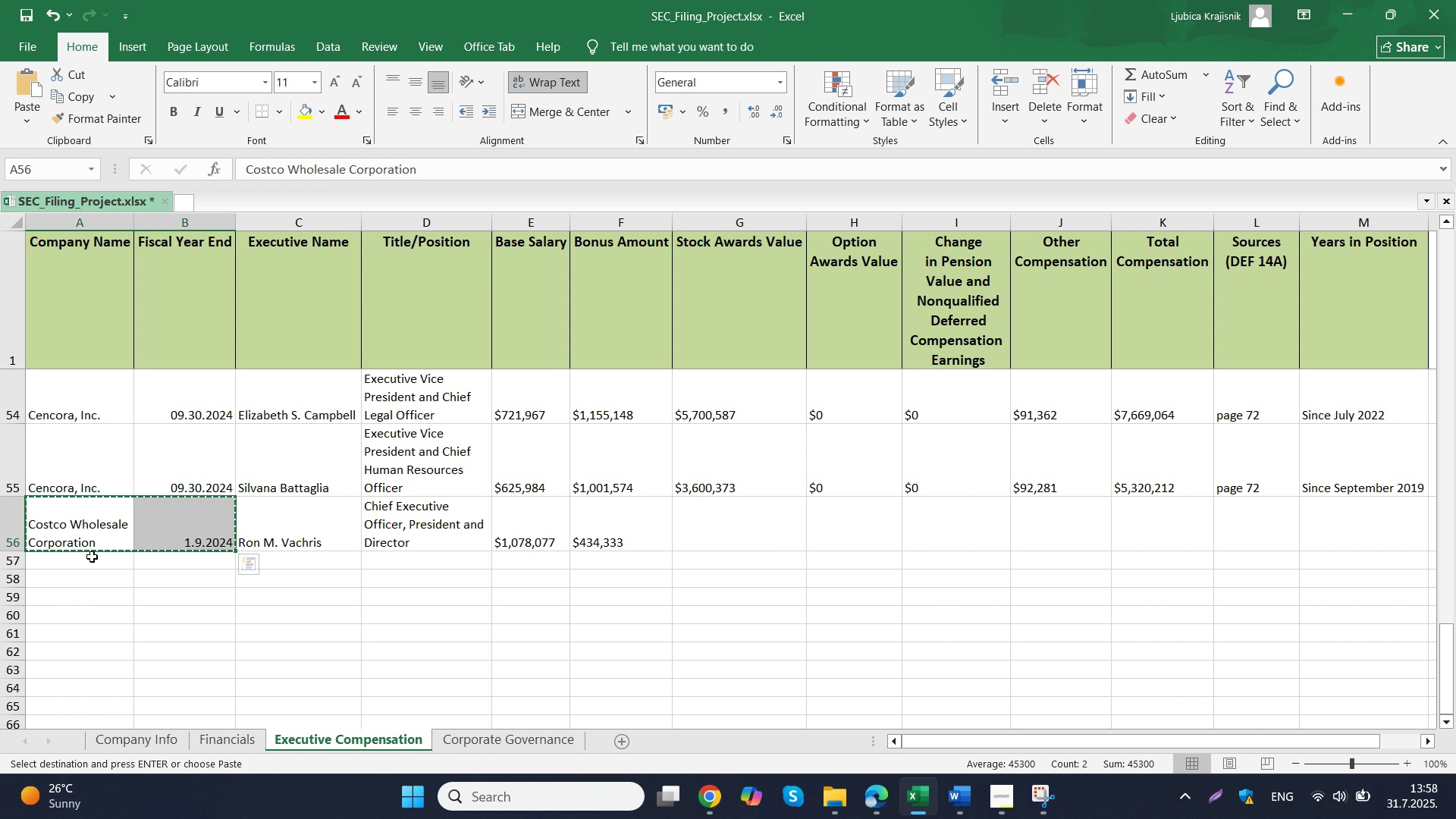 
left_click_drag(start_coordinate=[96, 556], to_coordinate=[165, 610])
 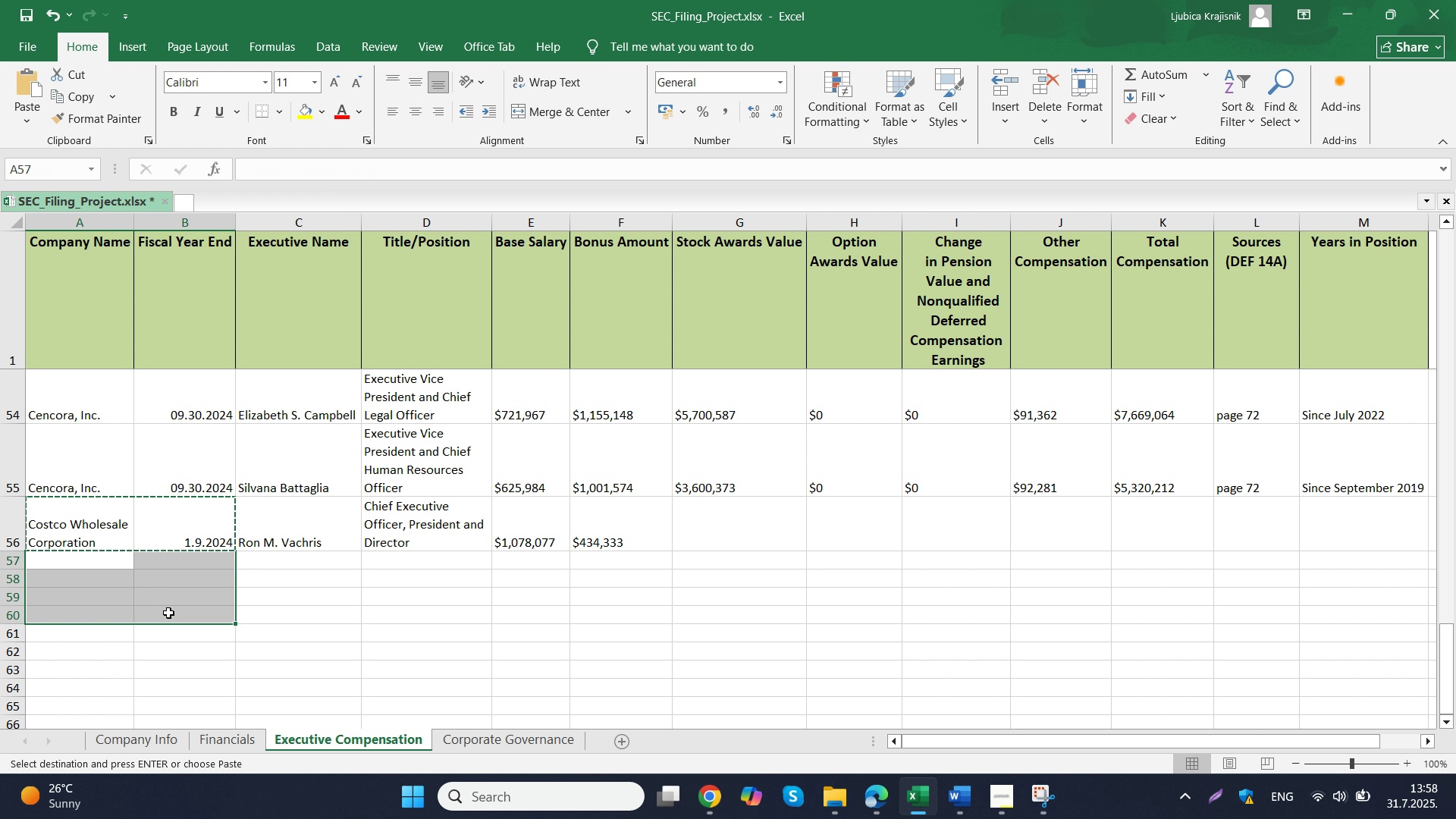 
key(Control+ControlLeft)
 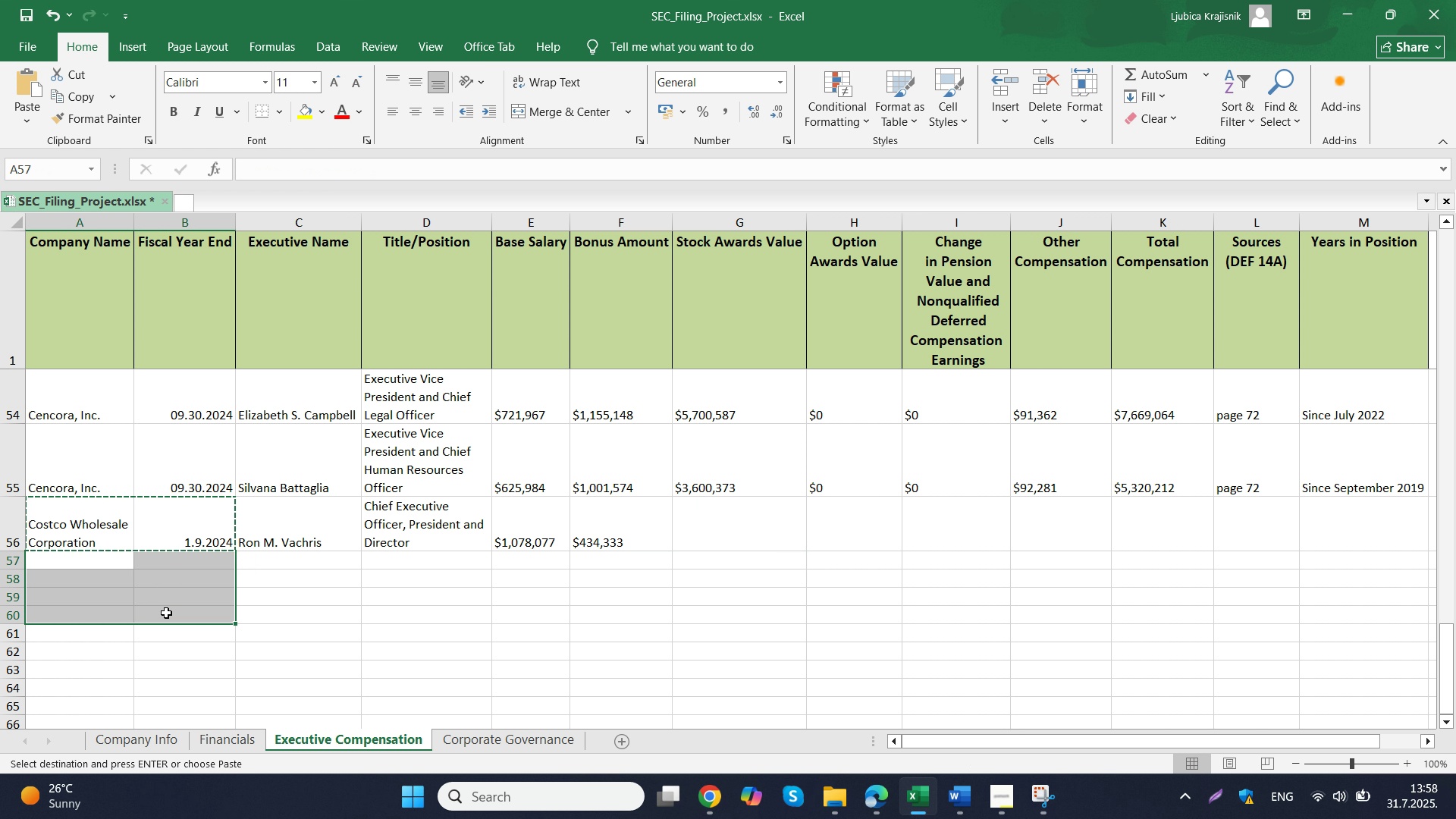 
key(Control+V)
 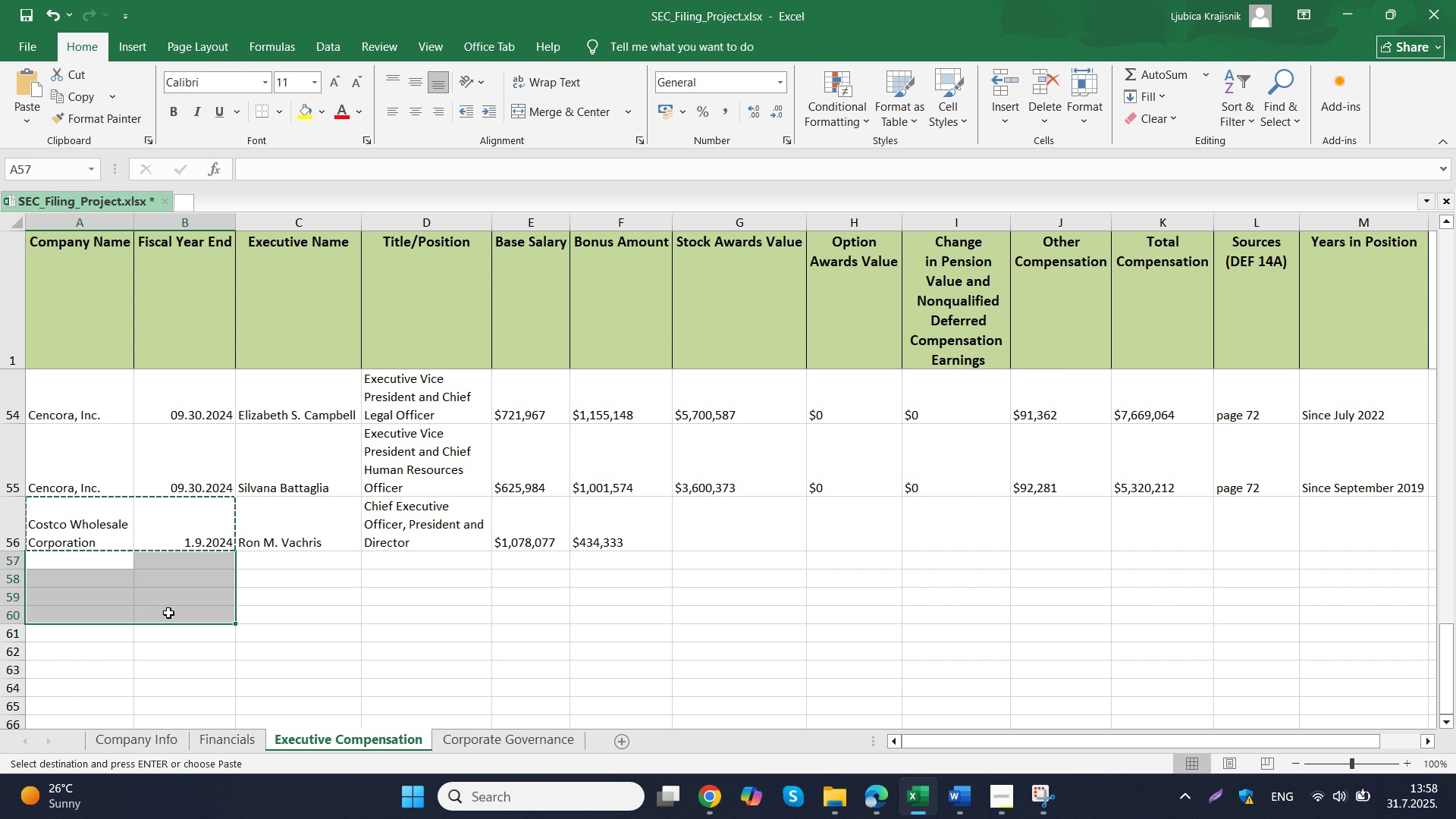 
key(Control+V)
 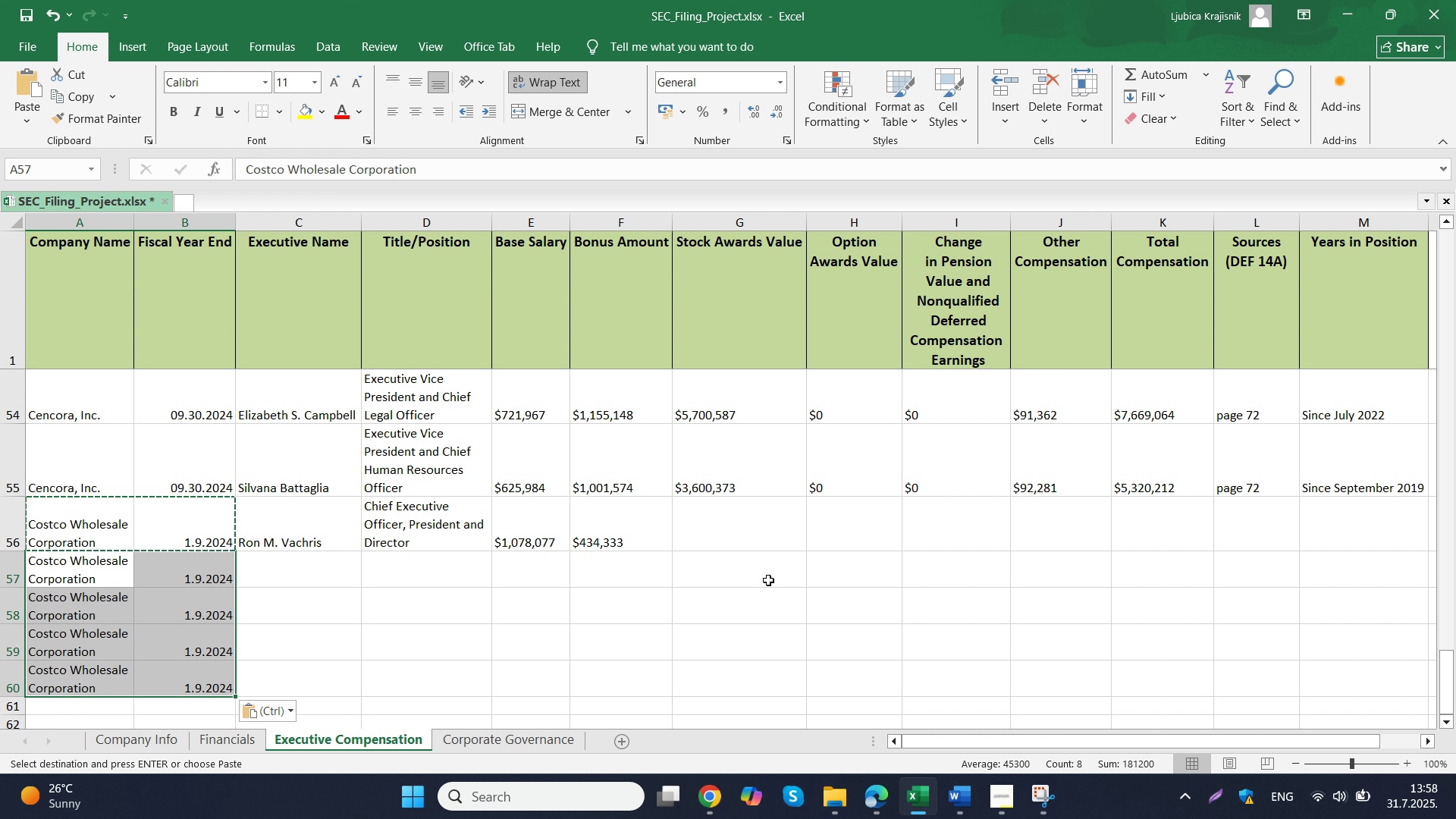 
left_click([750, 519])
 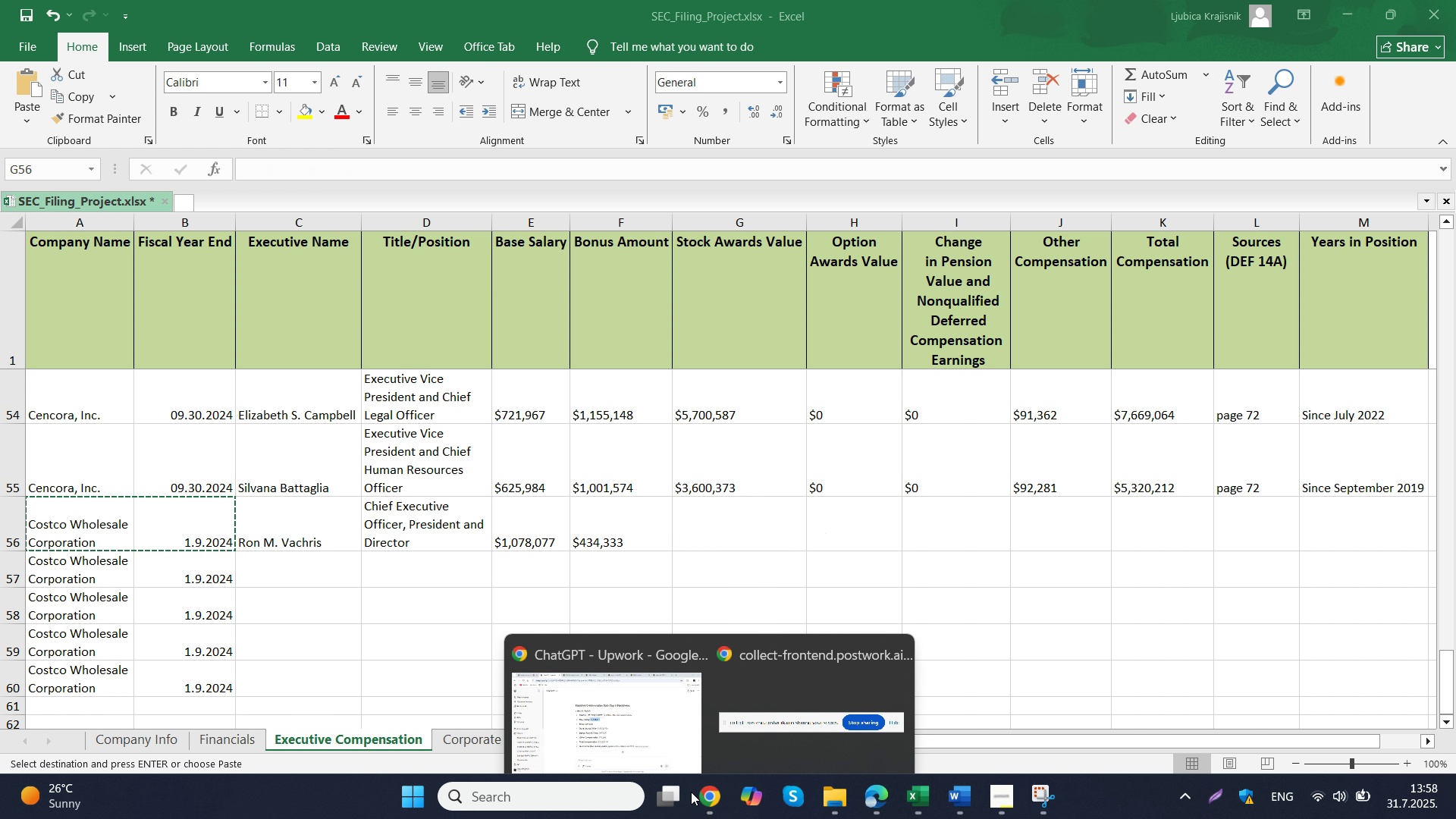 
double_click([621, 710])
 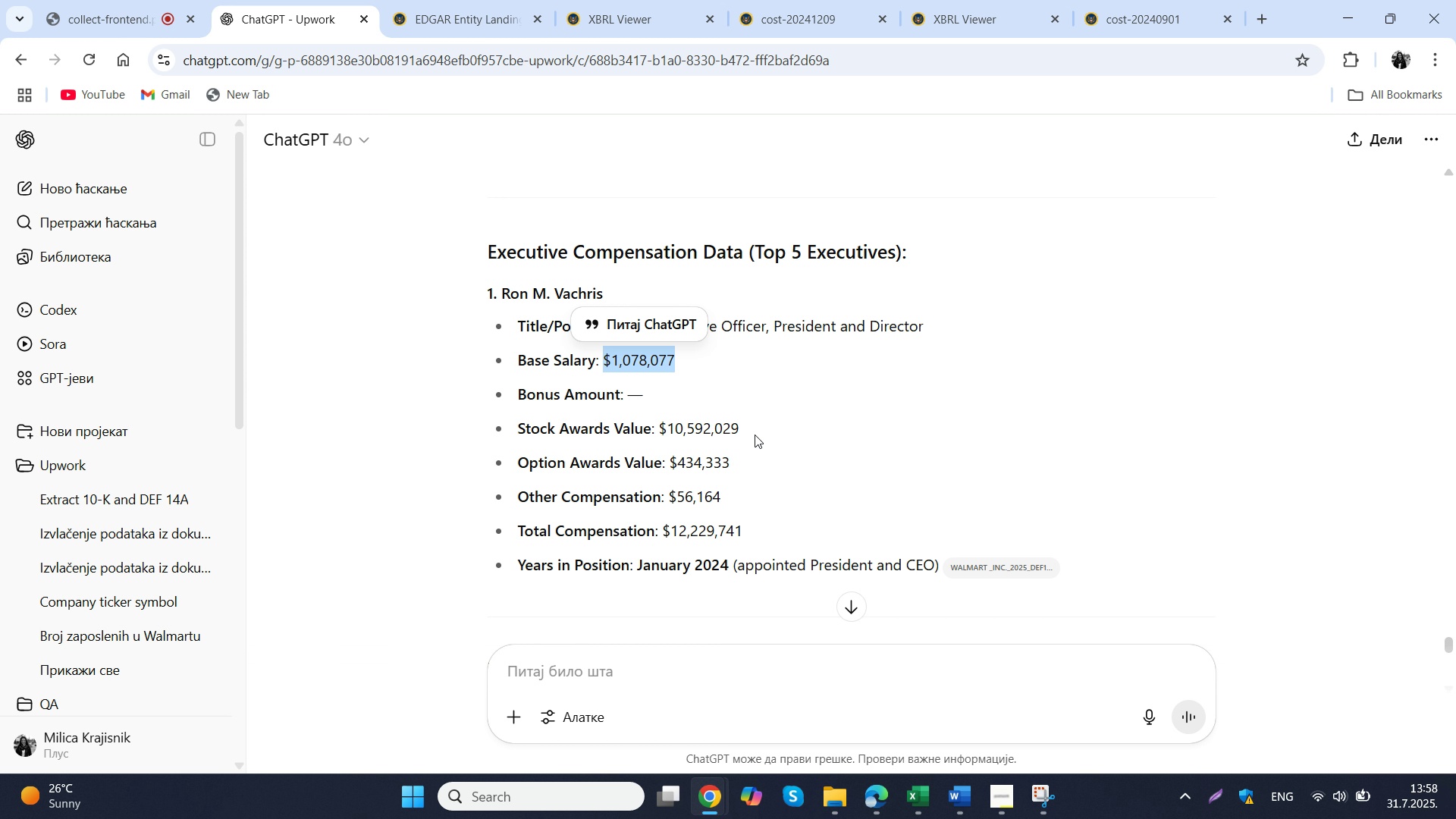 
left_click_drag(start_coordinate=[762, 431], to_coordinate=[659, 424])
 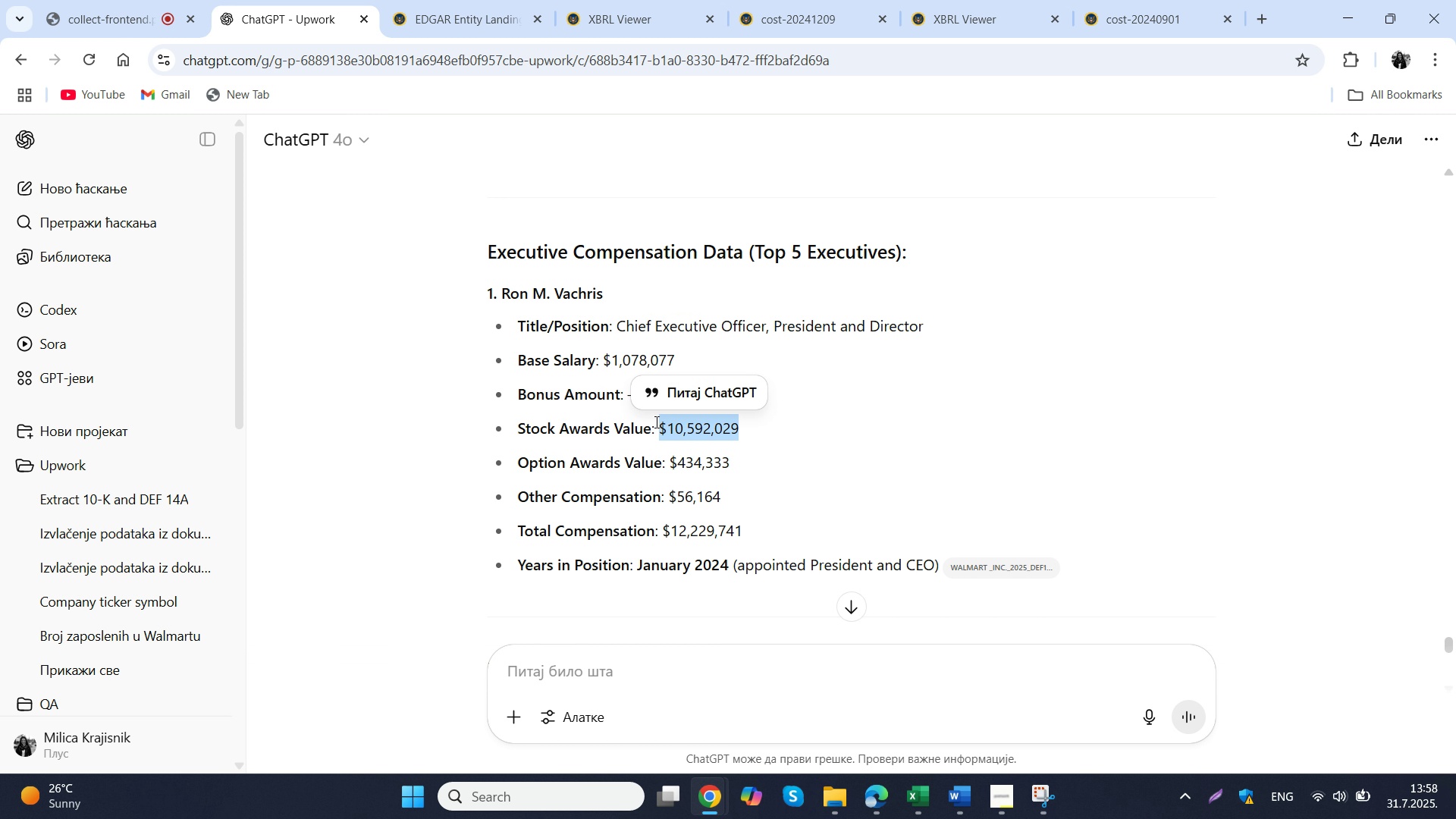 
key(Control+C)
 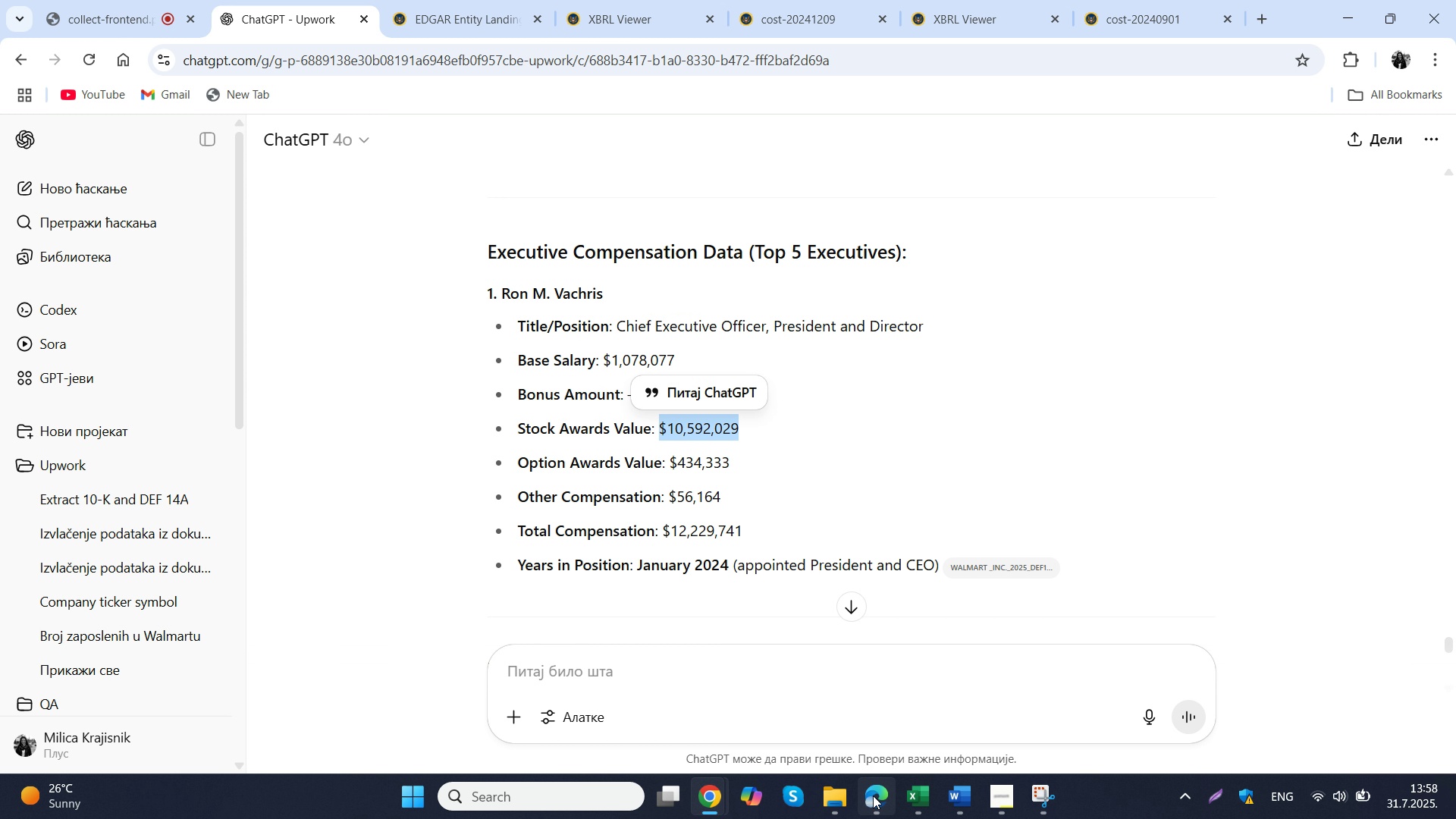 
left_click([873, 795])
 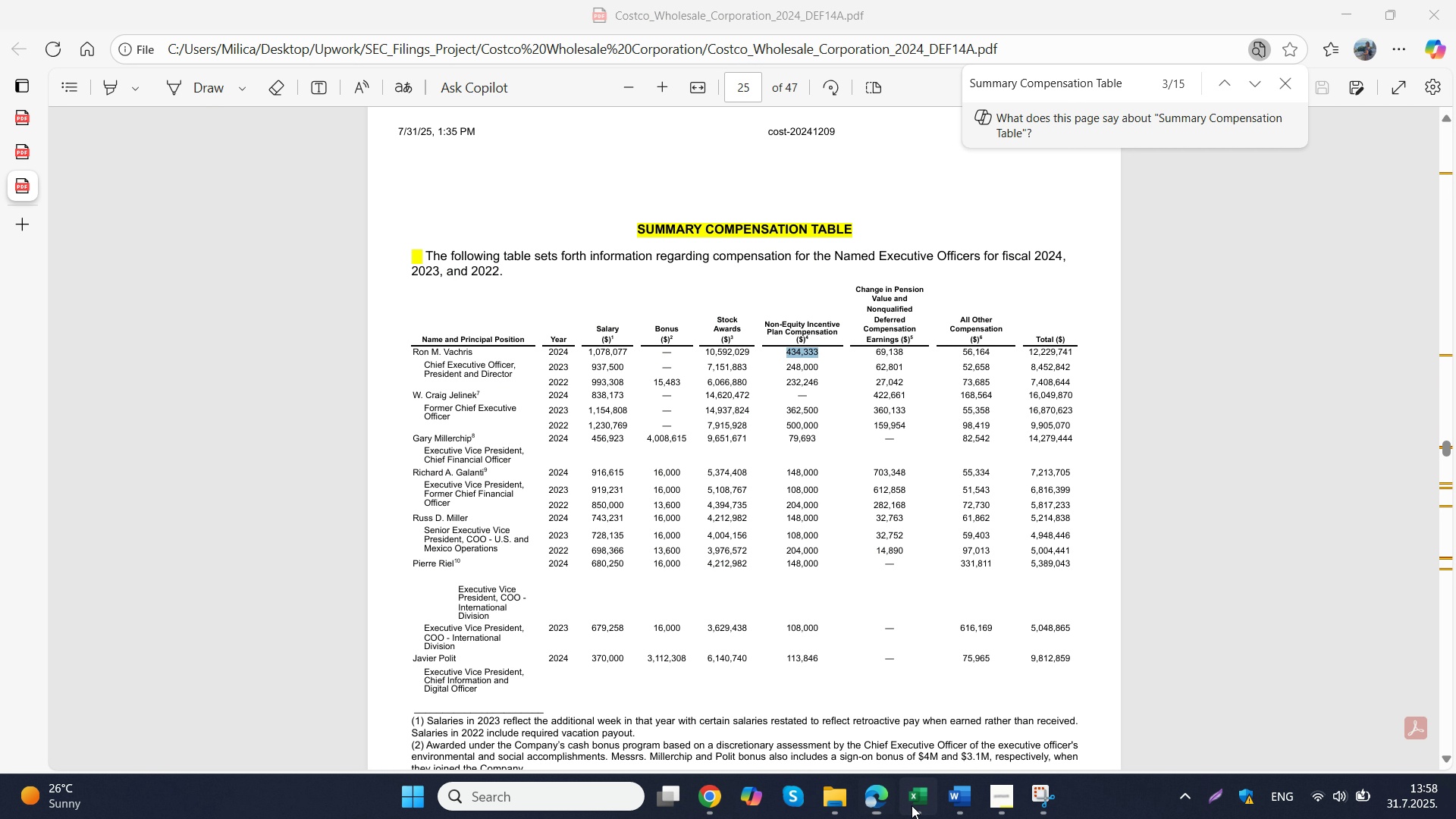 
left_click([912, 805])
 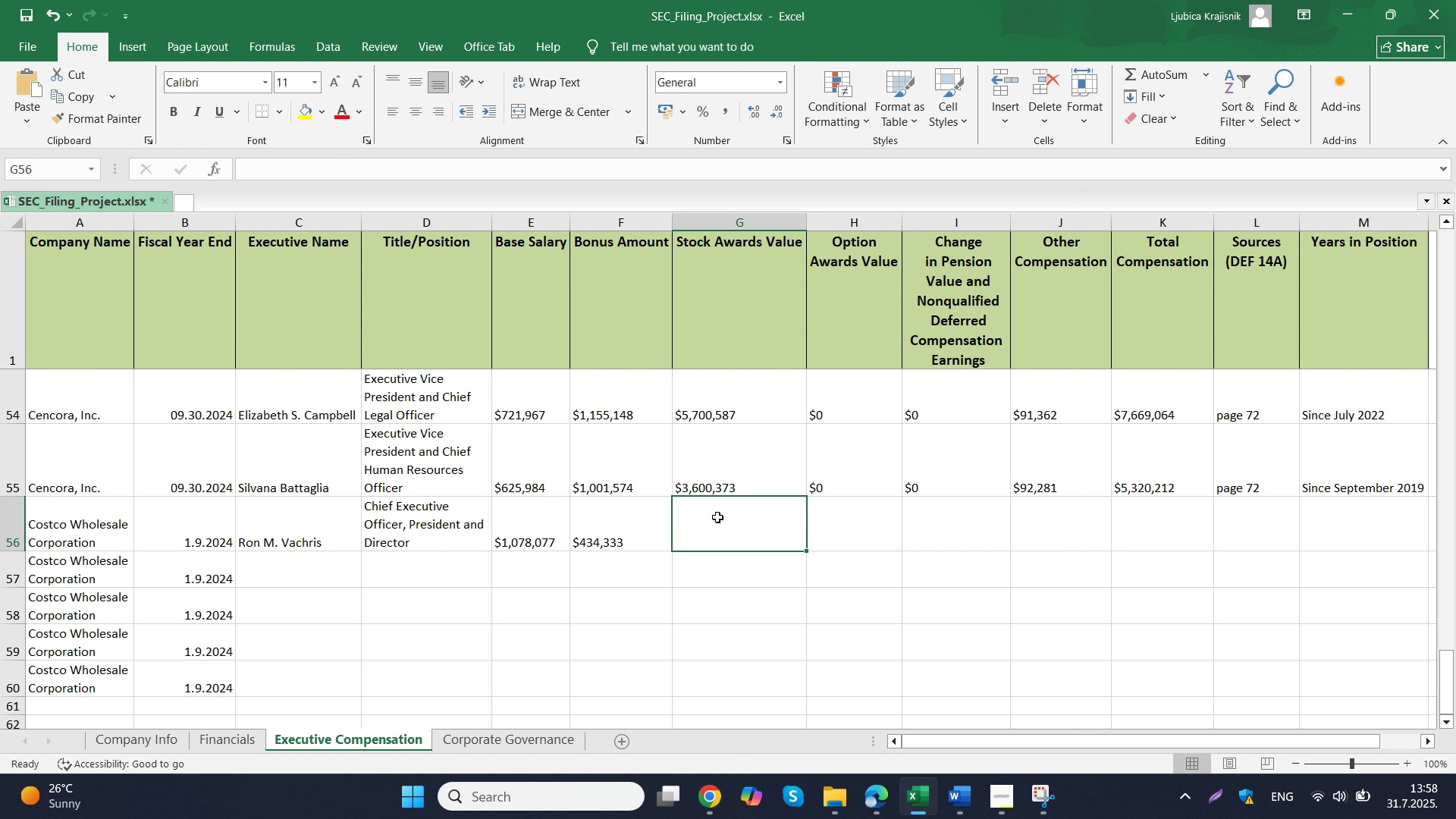 
left_click([717, 517])
 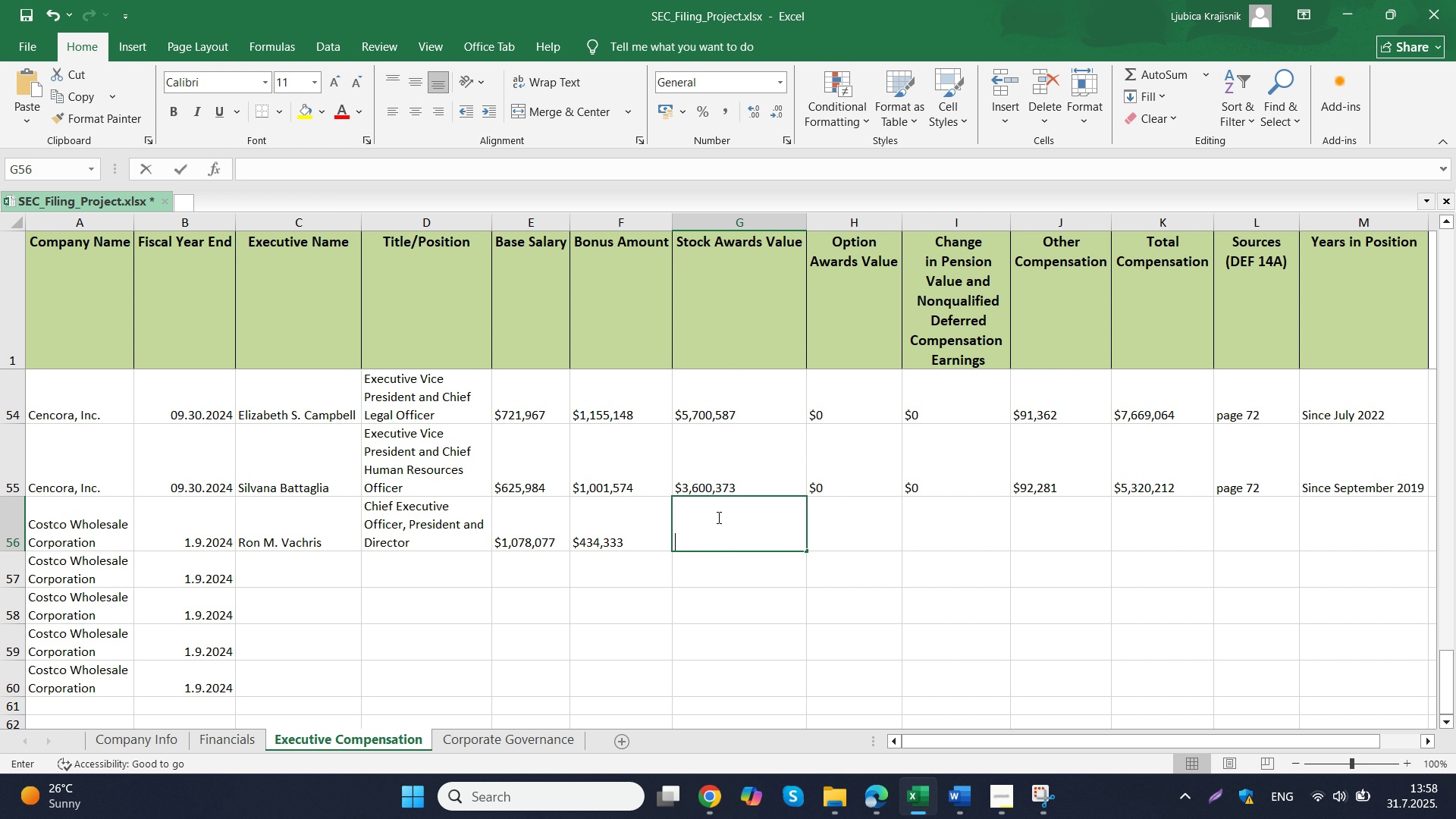 
key(Control+ControlLeft)
 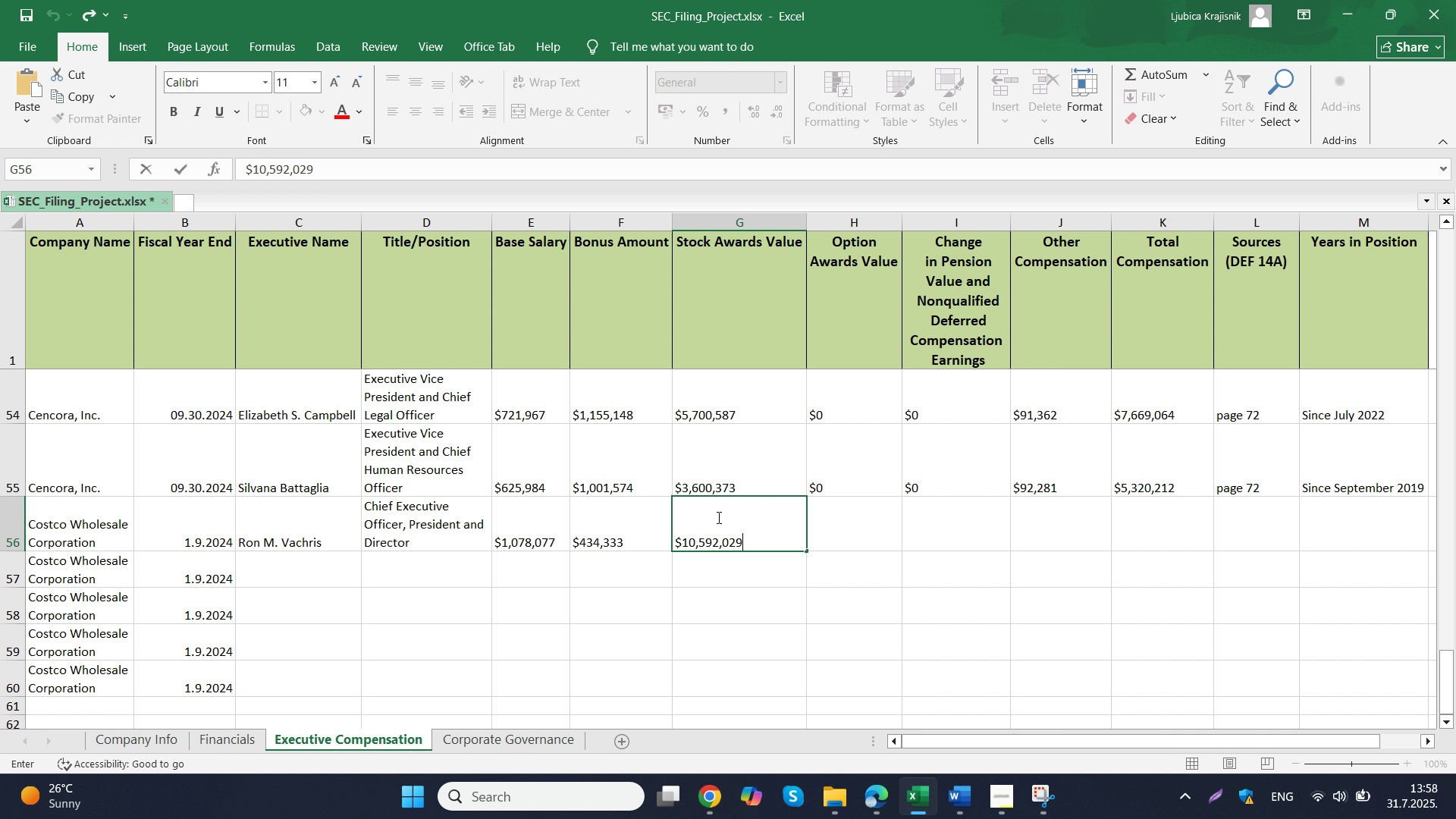 
double_click([717, 517])
 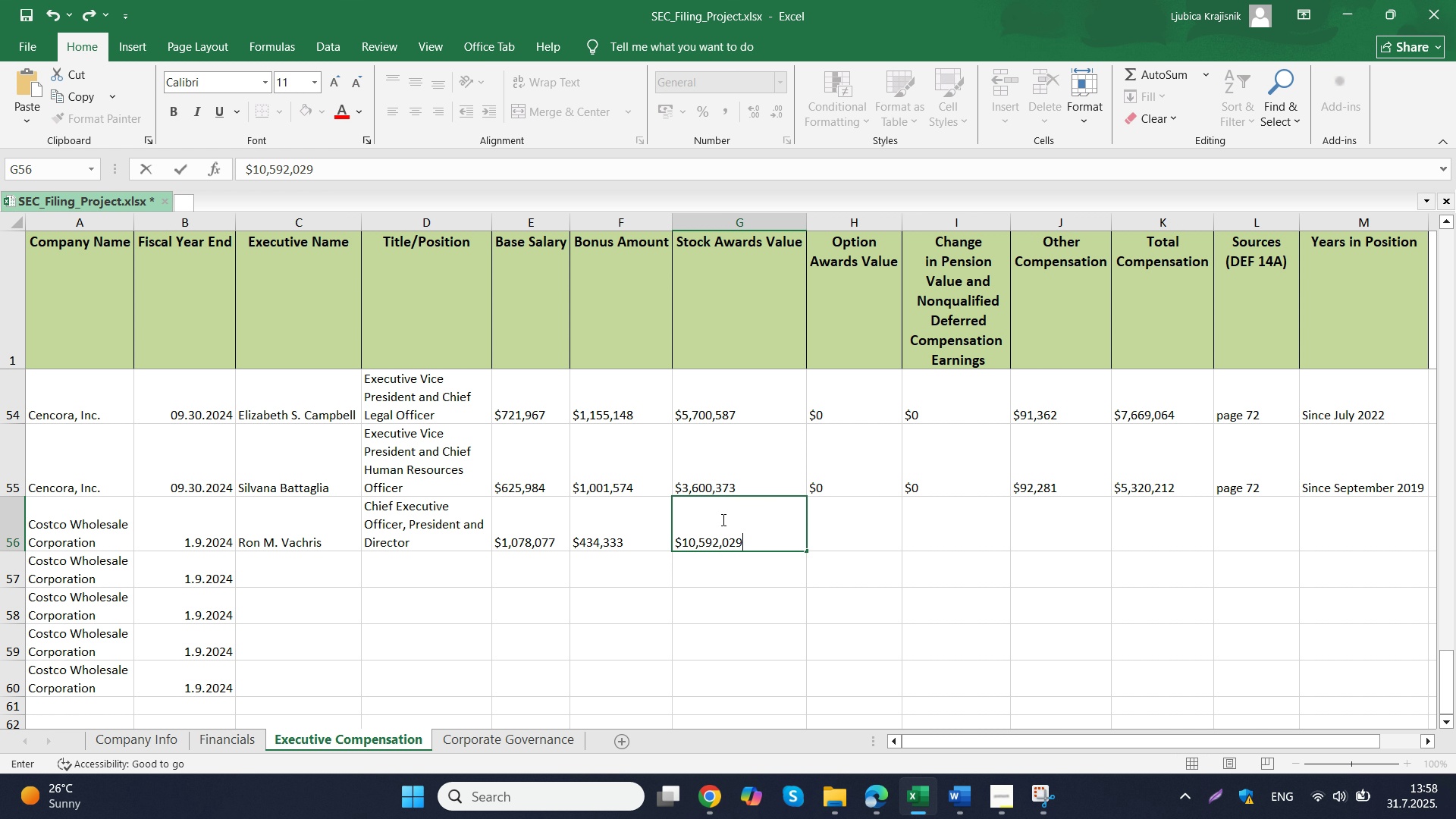 
key(Control+V)
 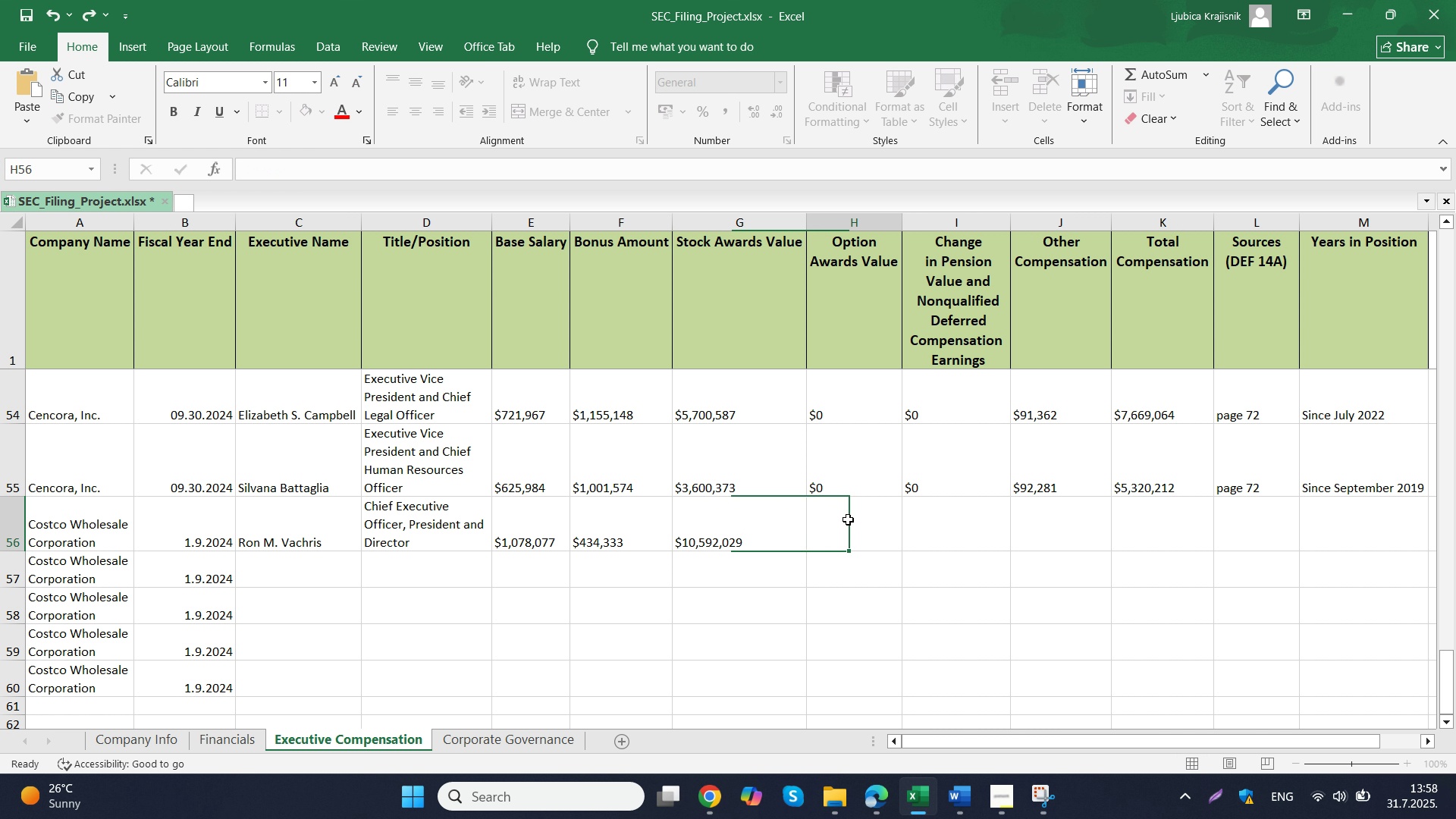 
left_click([848, 519])
 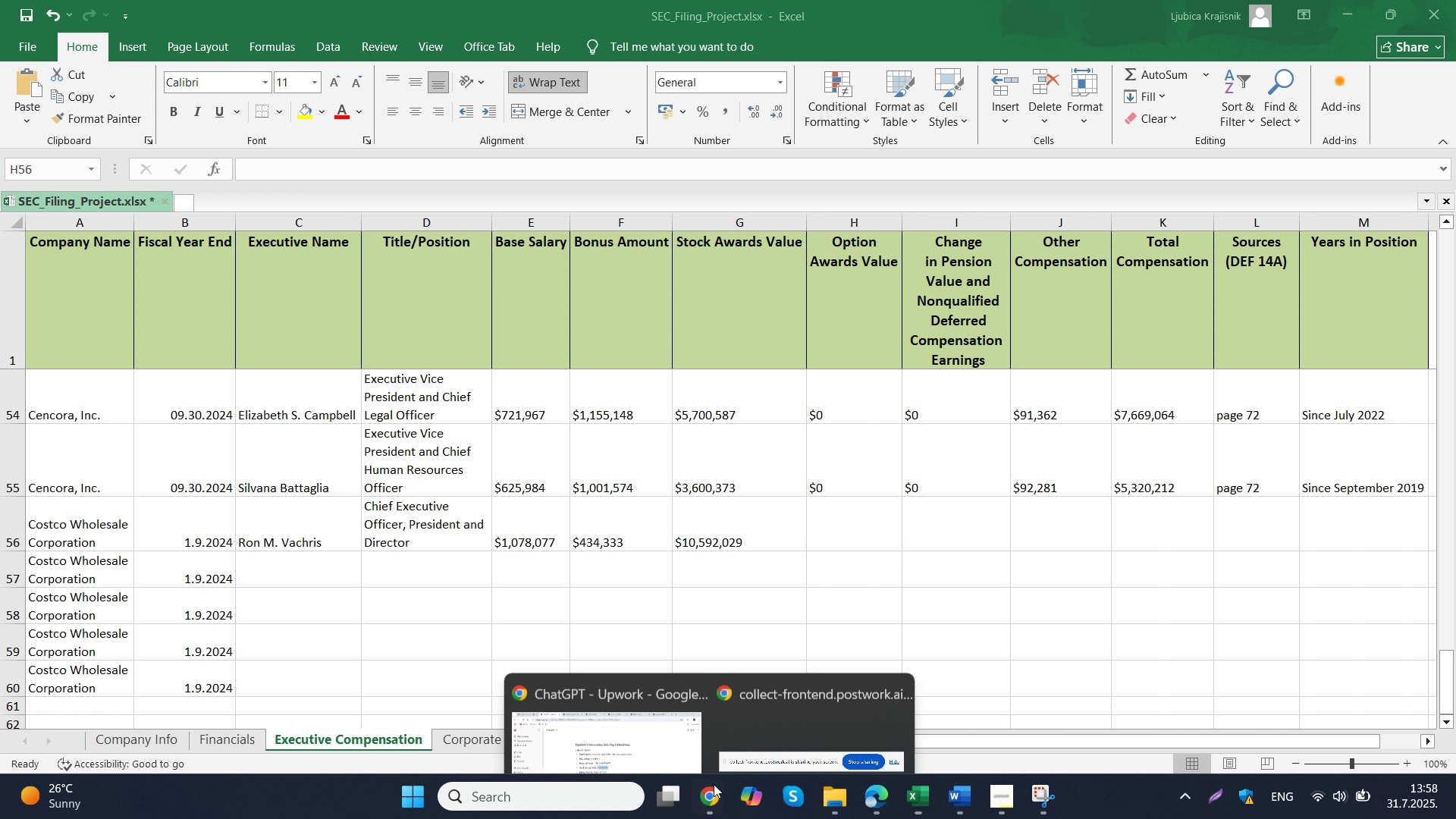 
double_click([653, 720])
 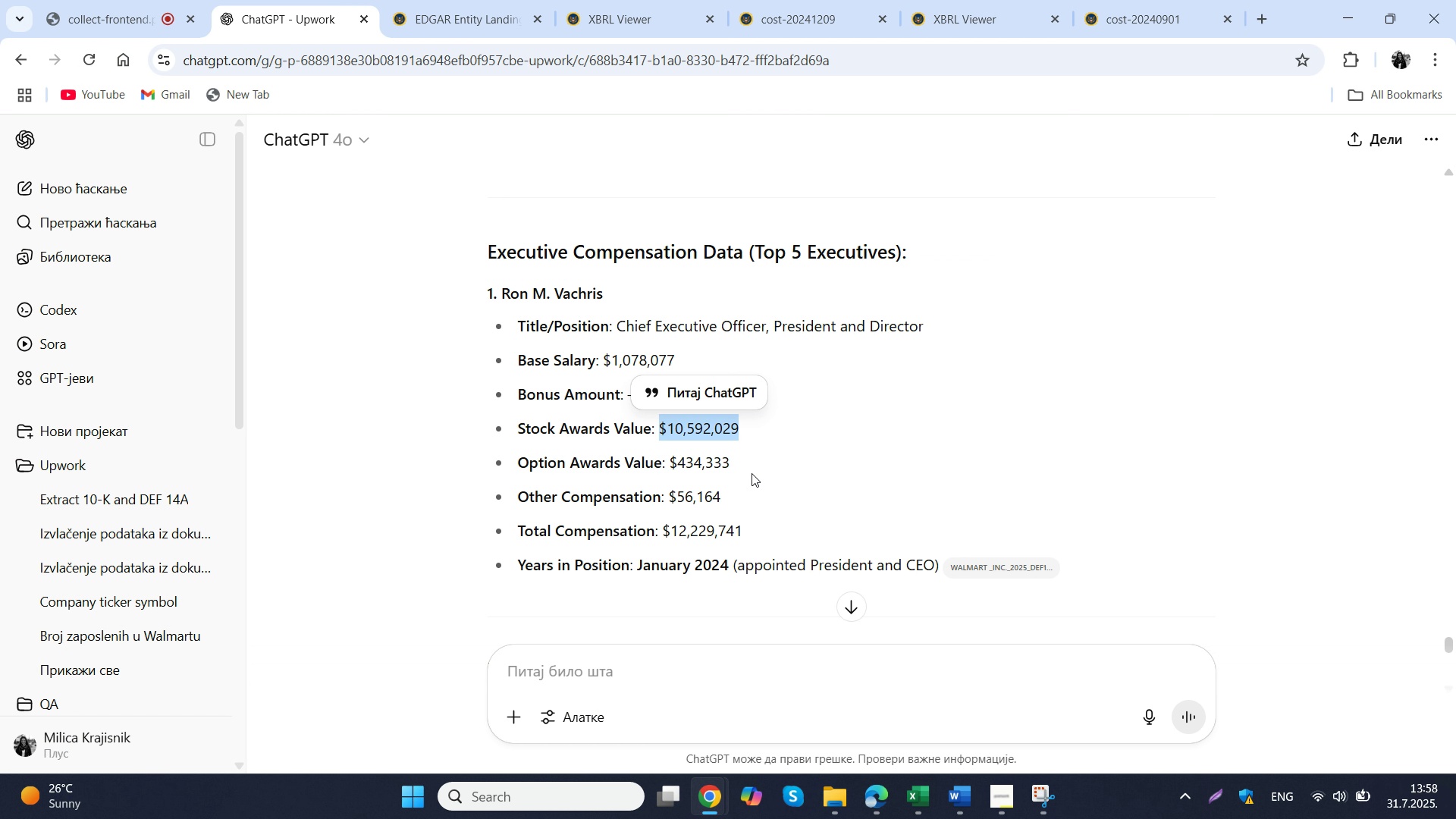 
left_click_drag(start_coordinate=[746, 472], to_coordinate=[670, 464])
 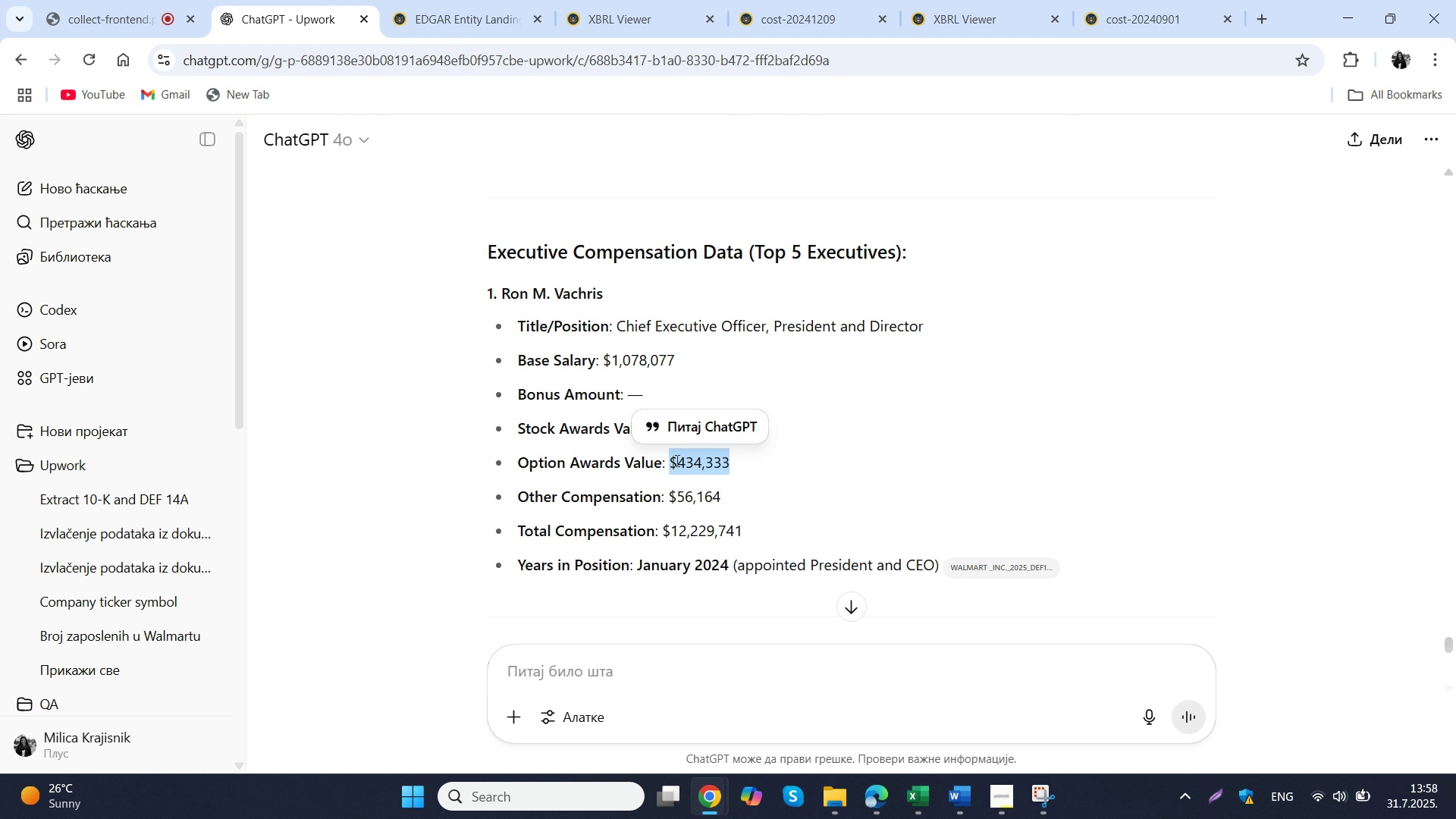 
key(Control+ControlLeft)
 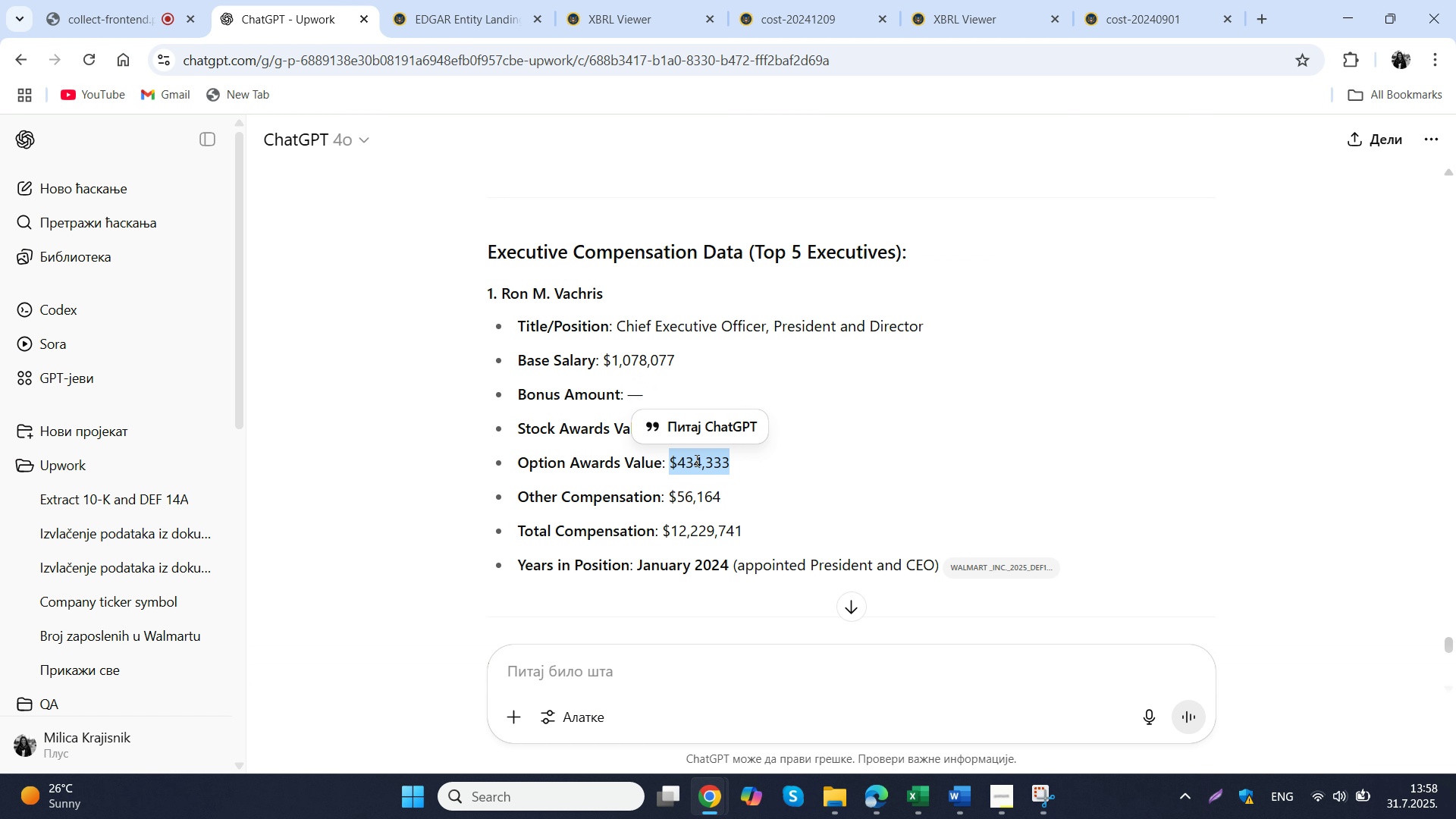 
key(Control+C)
 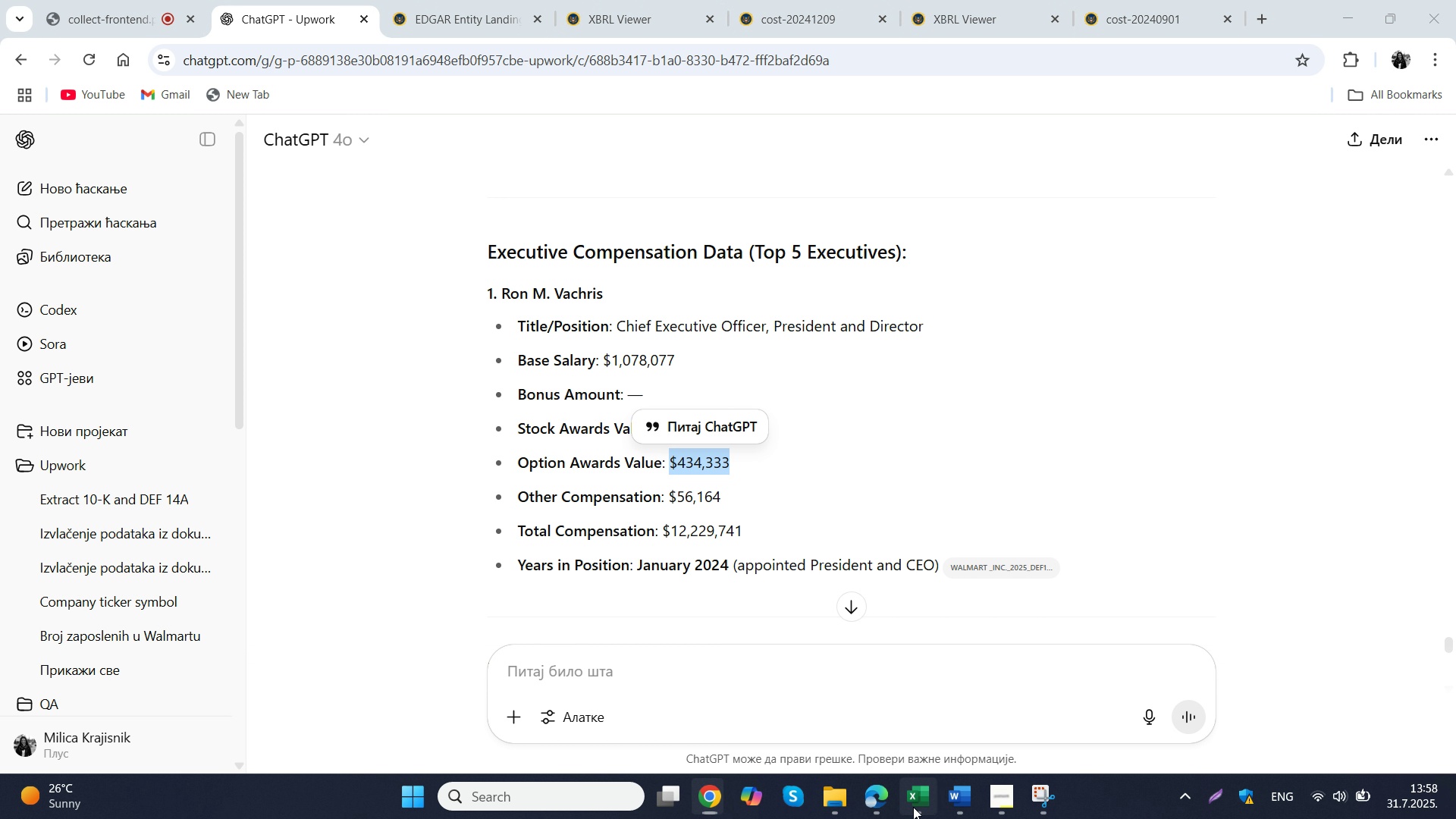 
left_click([913, 807])
 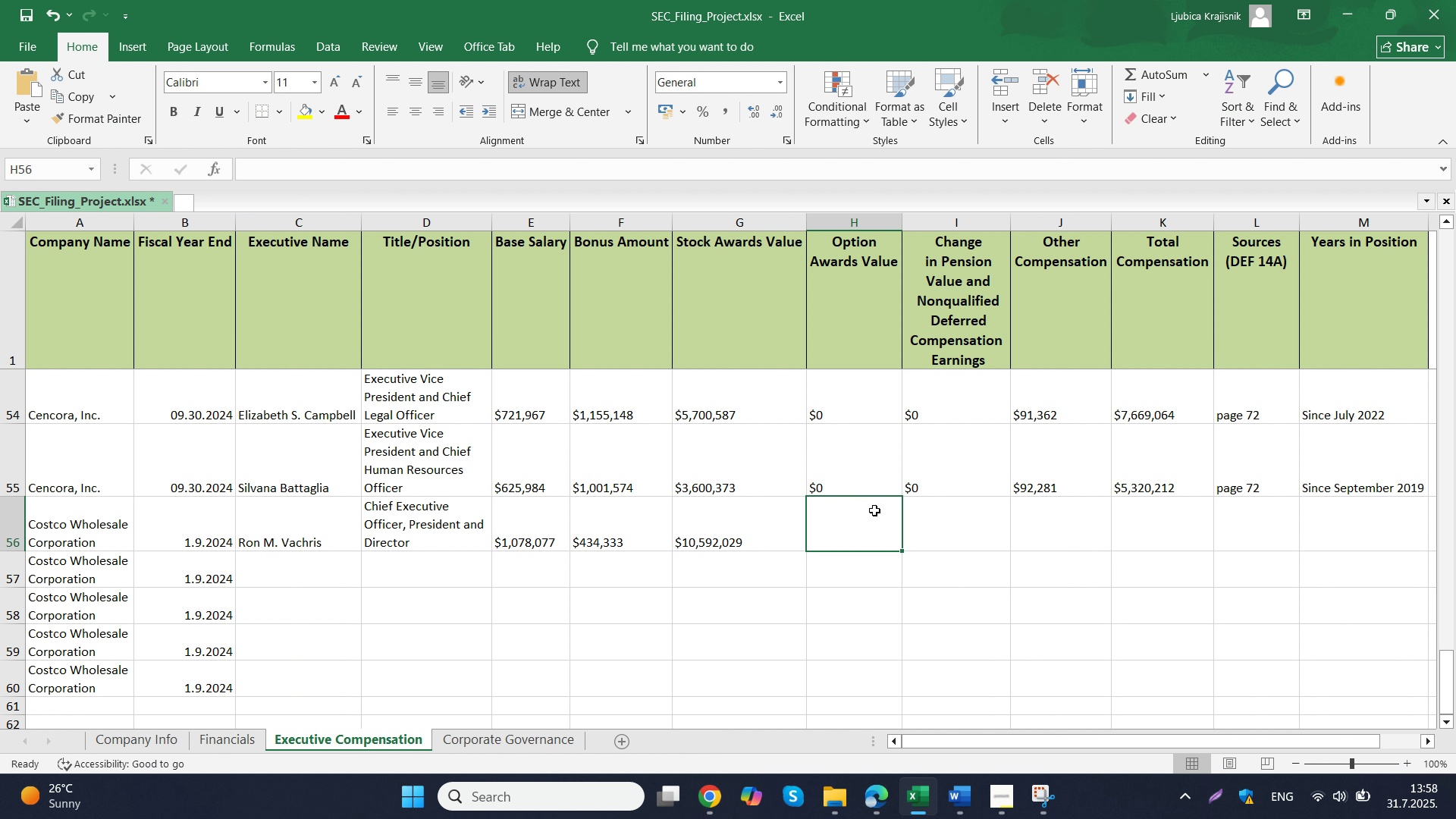 
left_click([874, 510])
 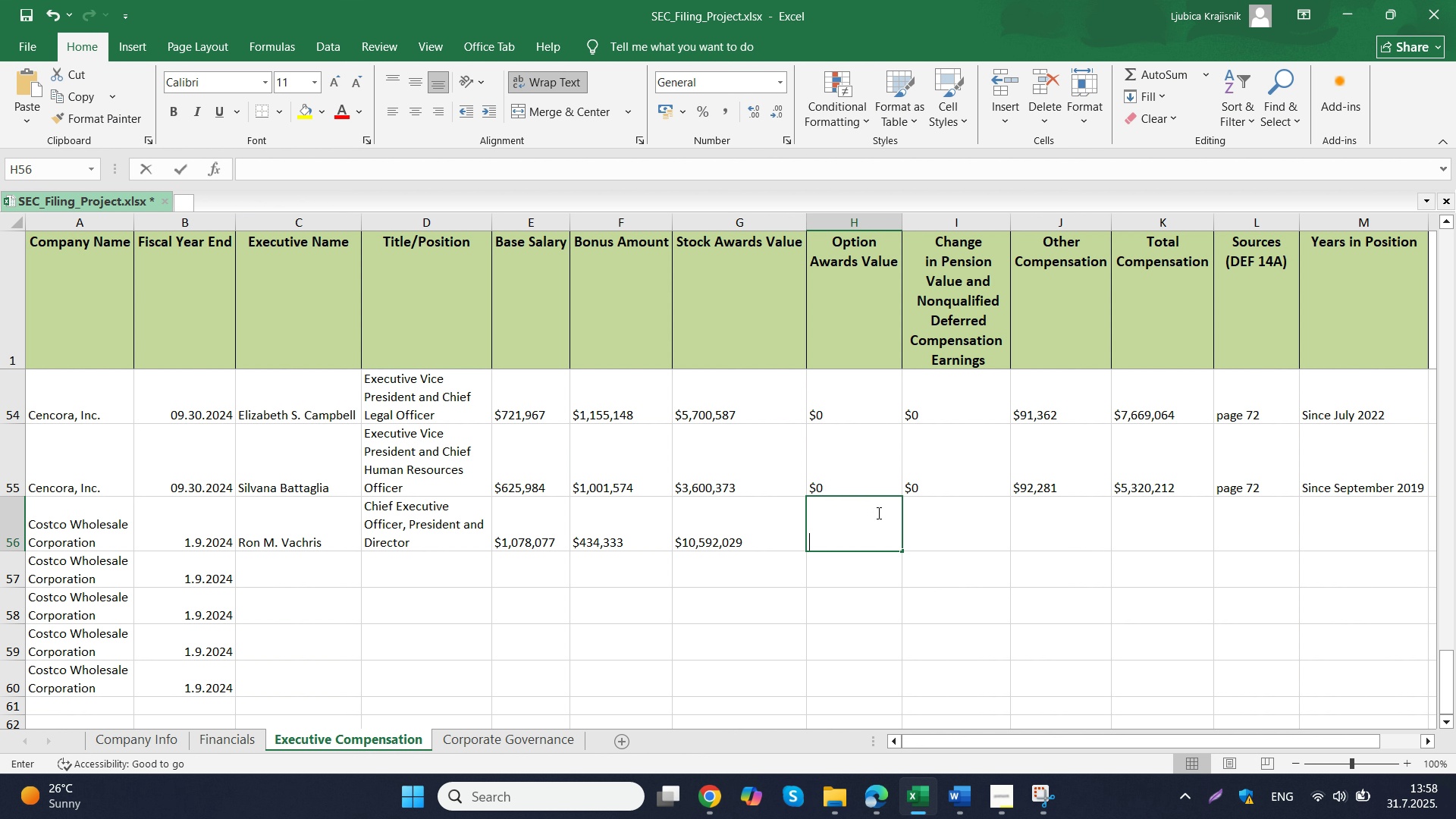 
key(Control+ControlLeft)
 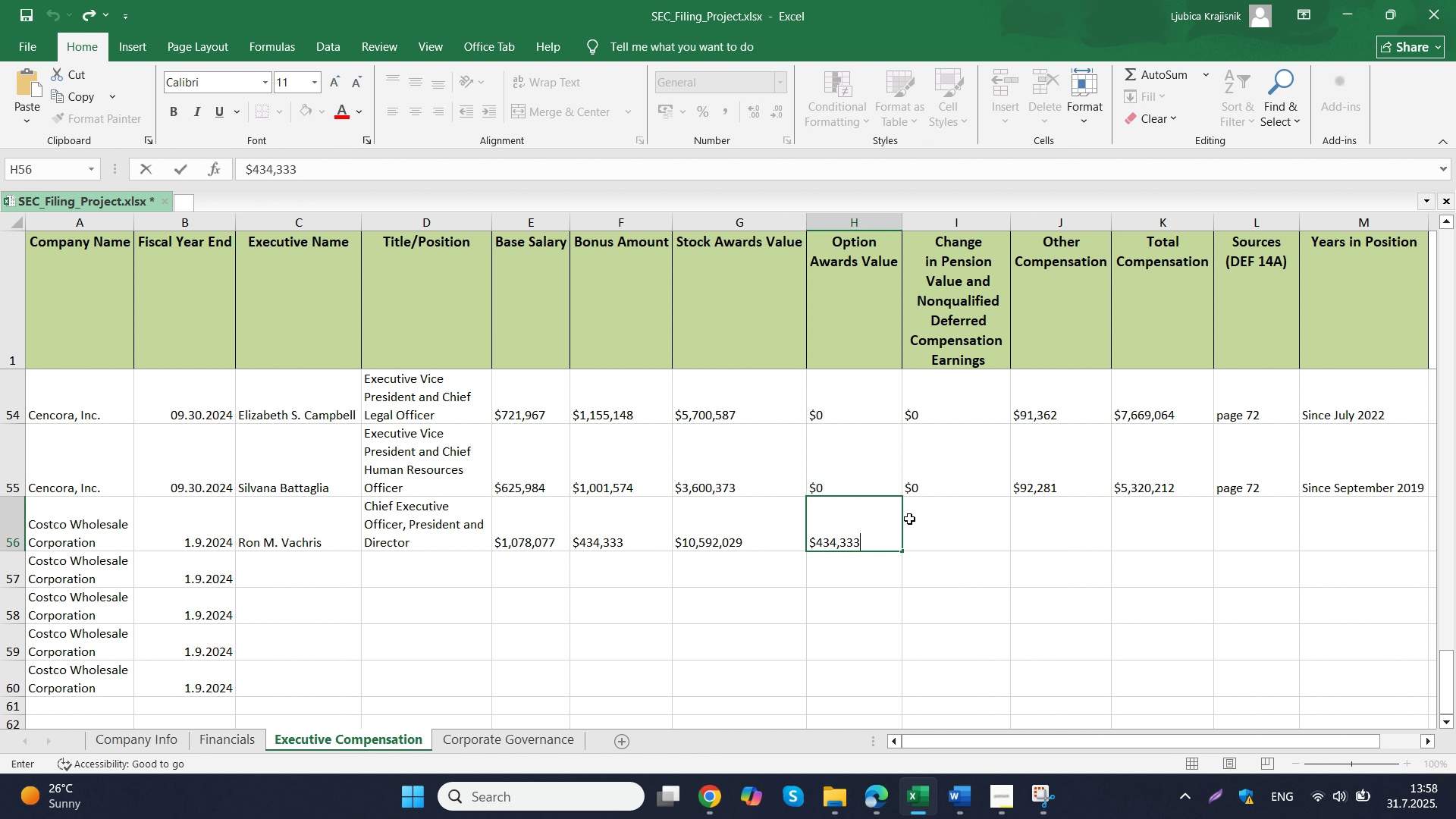 
double_click([874, 510])
 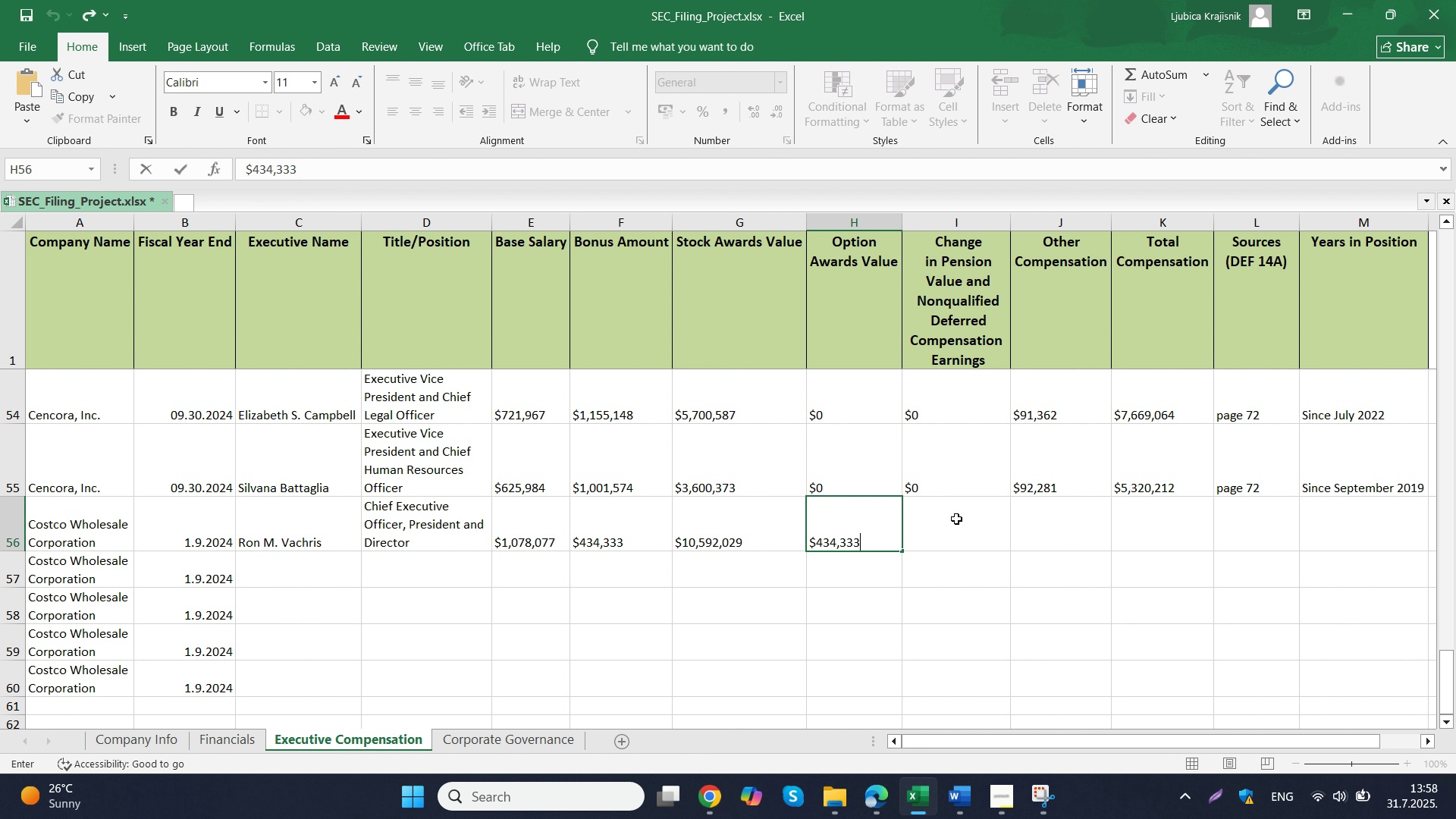 
key(Control+V)
 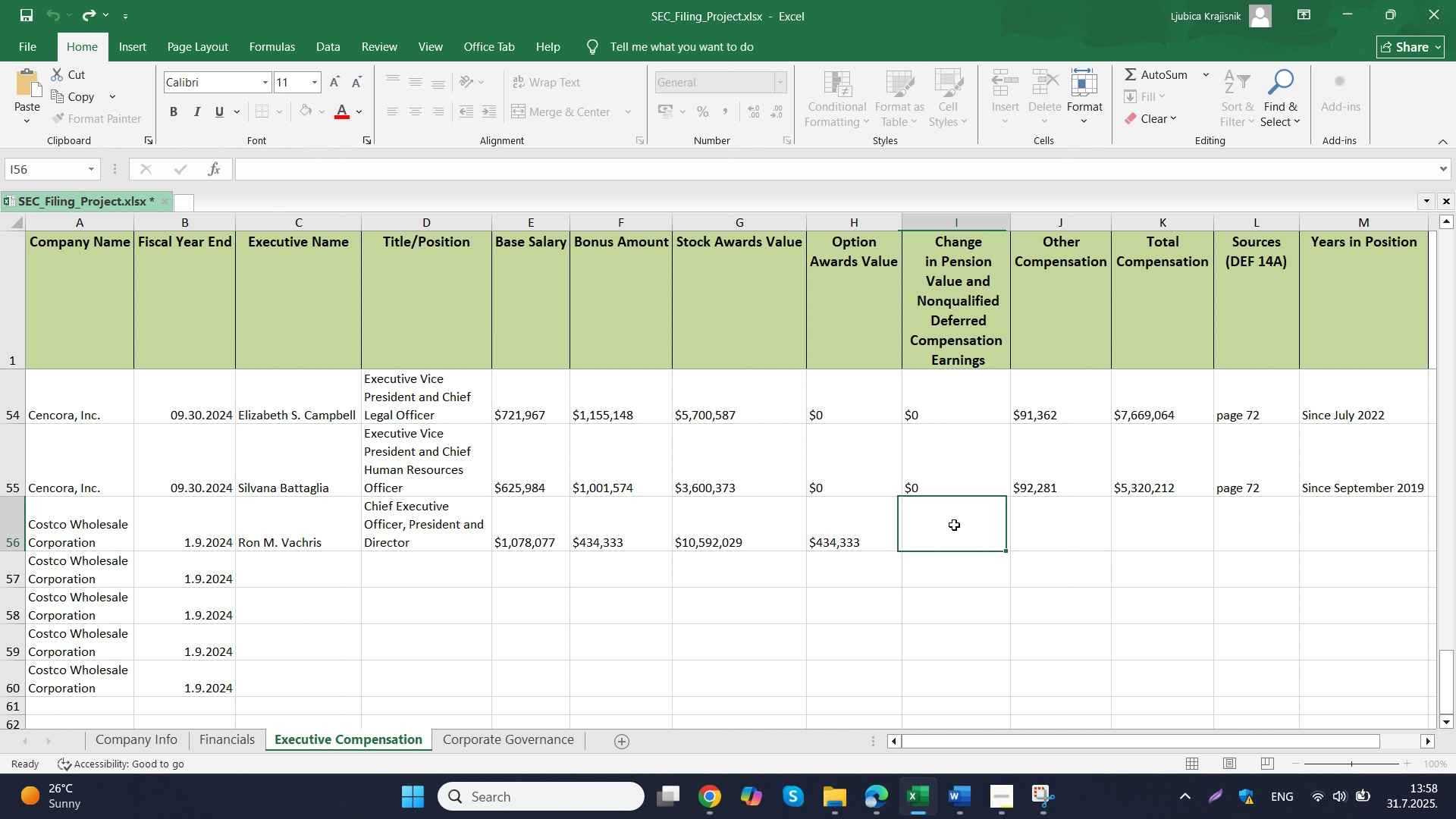 
triple_click([956, 519])
 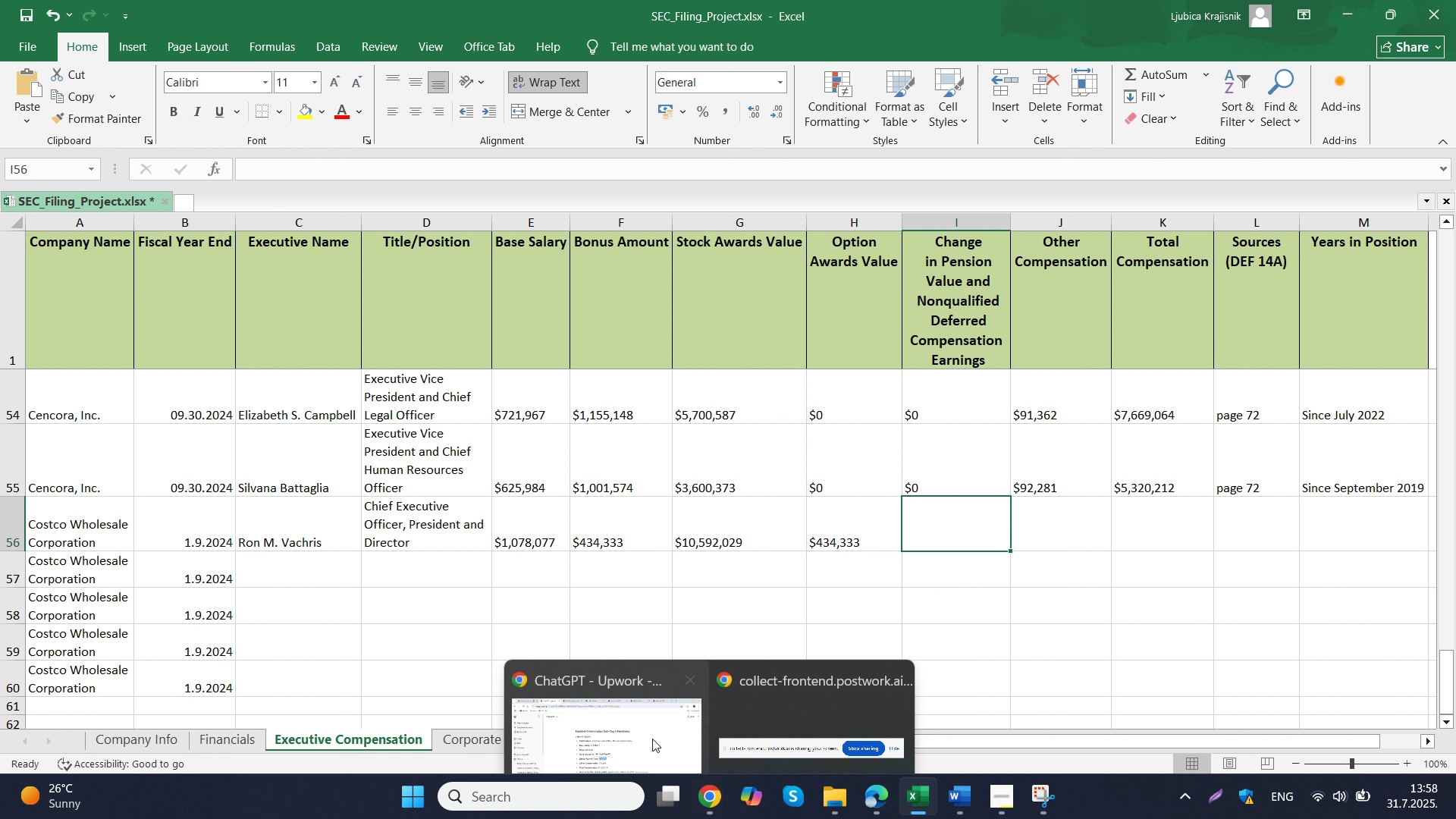 
left_click([645, 730])
 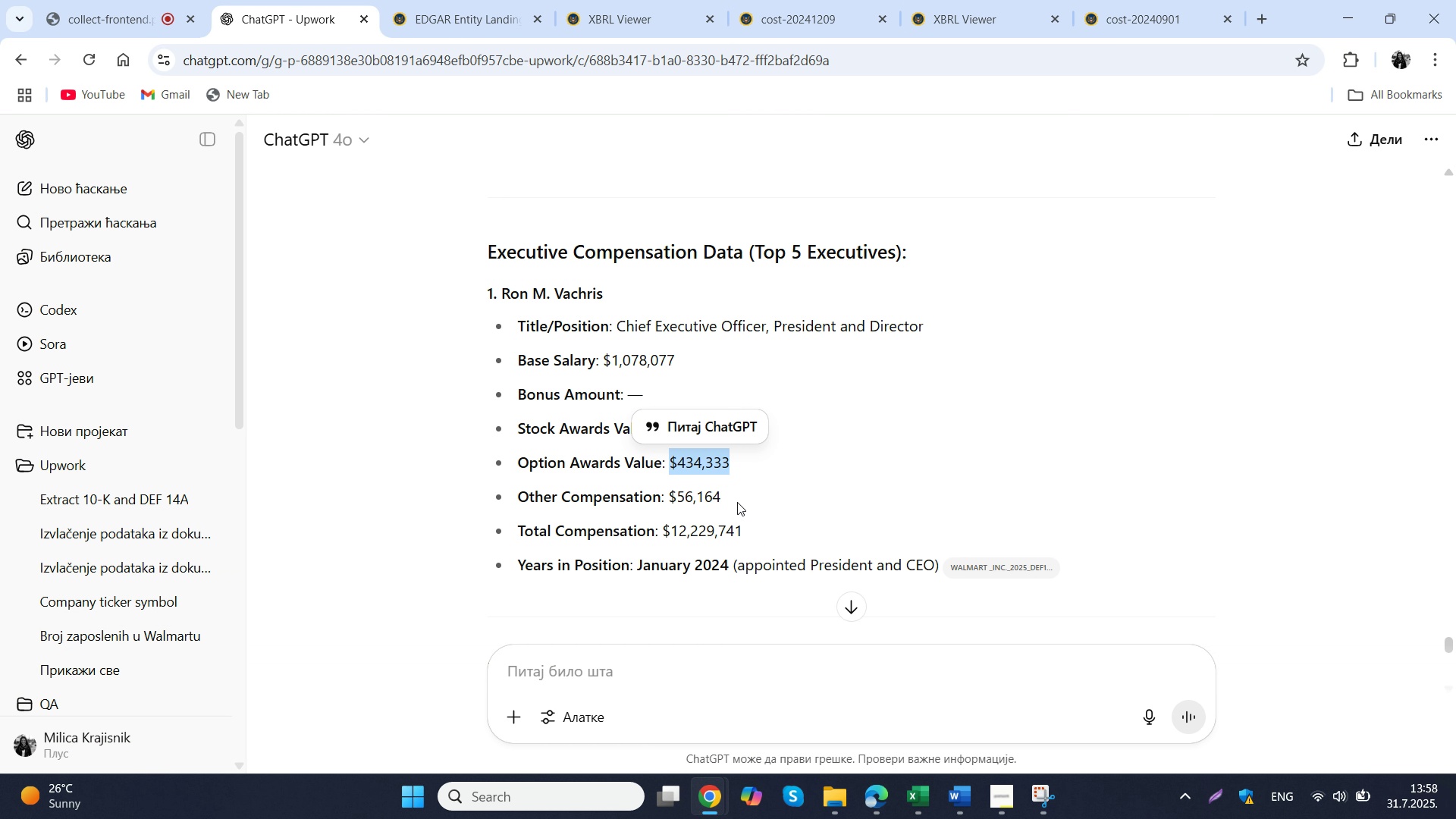 
left_click_drag(start_coordinate=[736, 501], to_coordinate=[670, 501])
 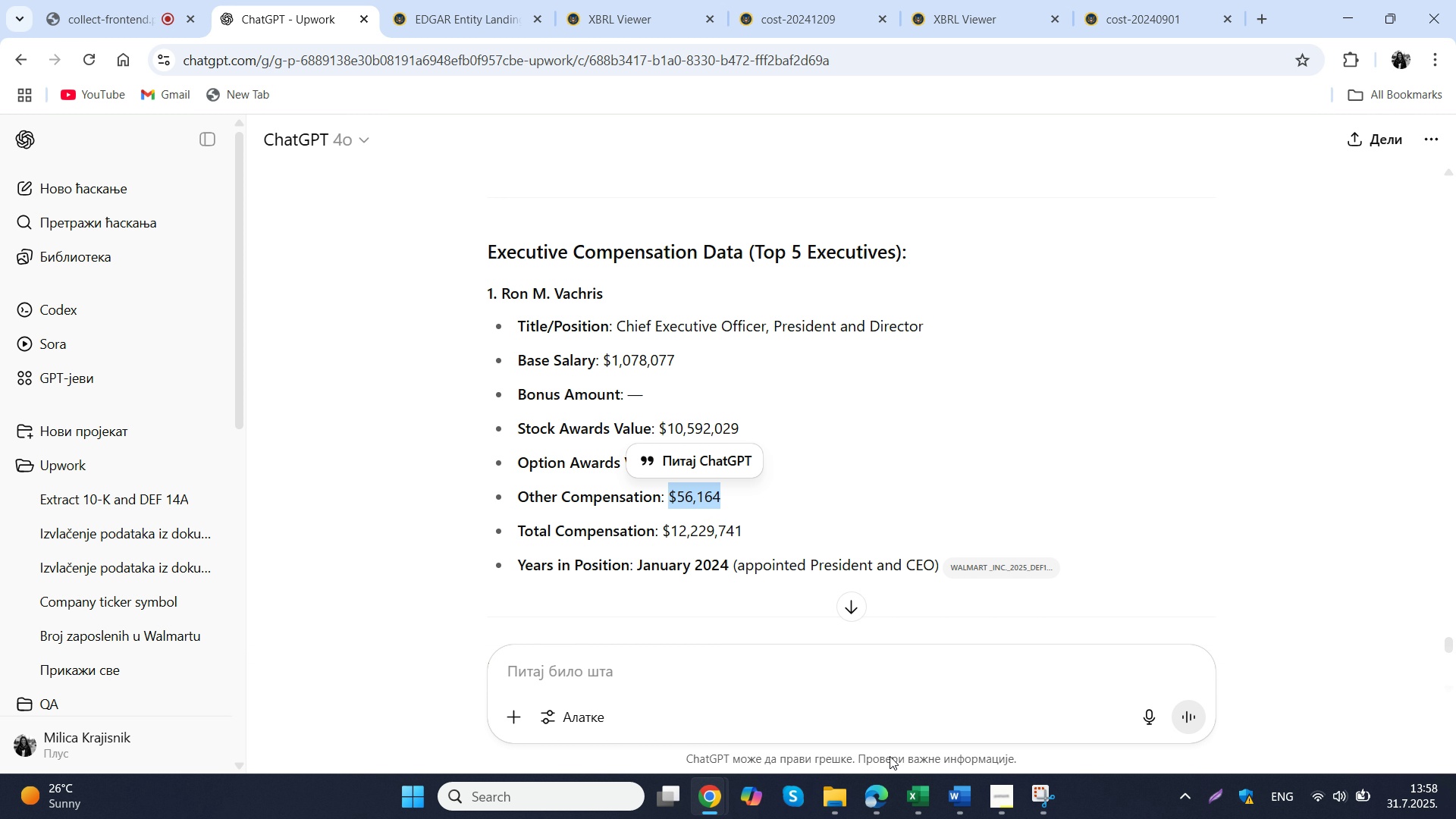 
key(Control+ControlLeft)
 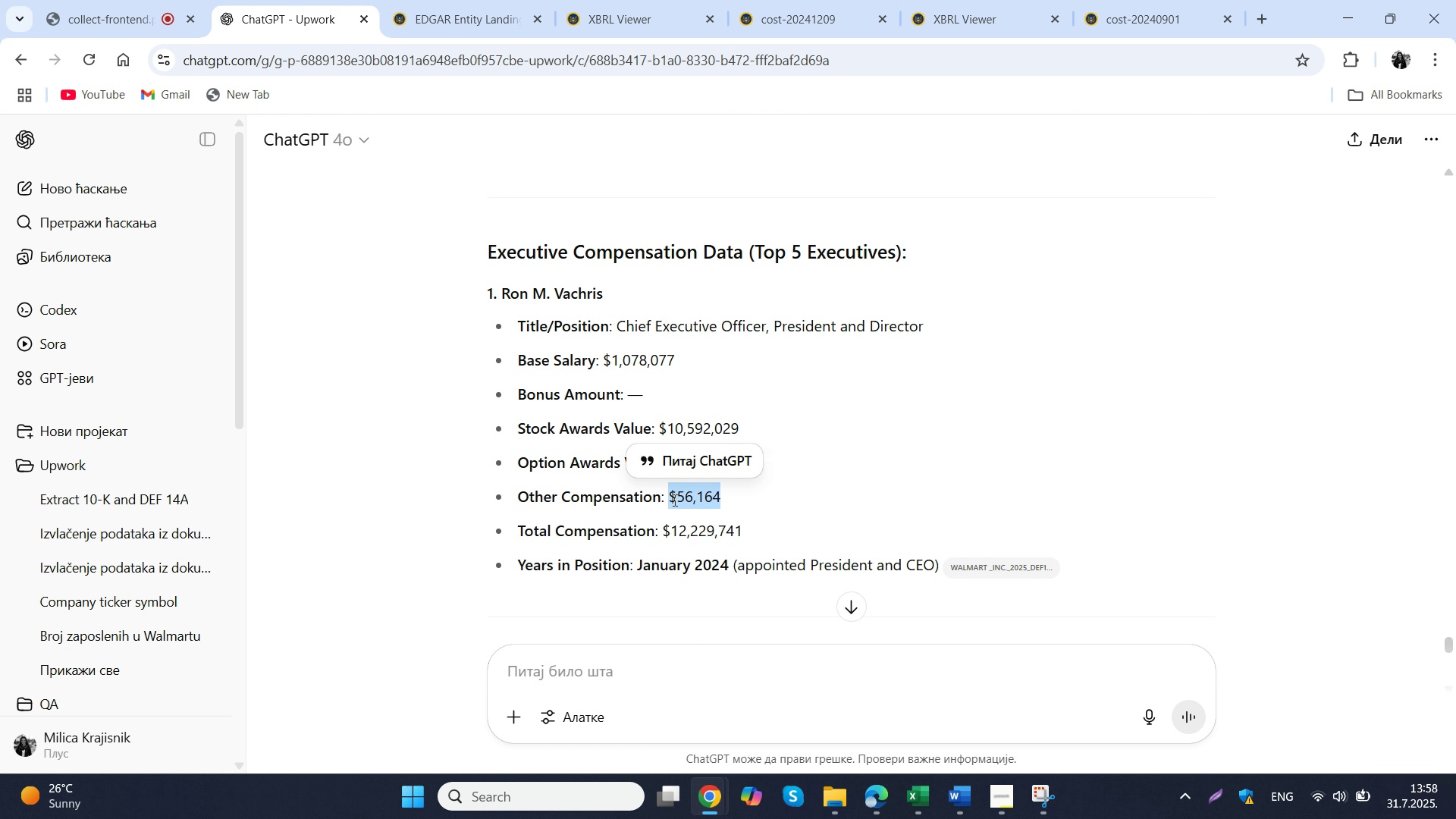 
key(Control+C)
 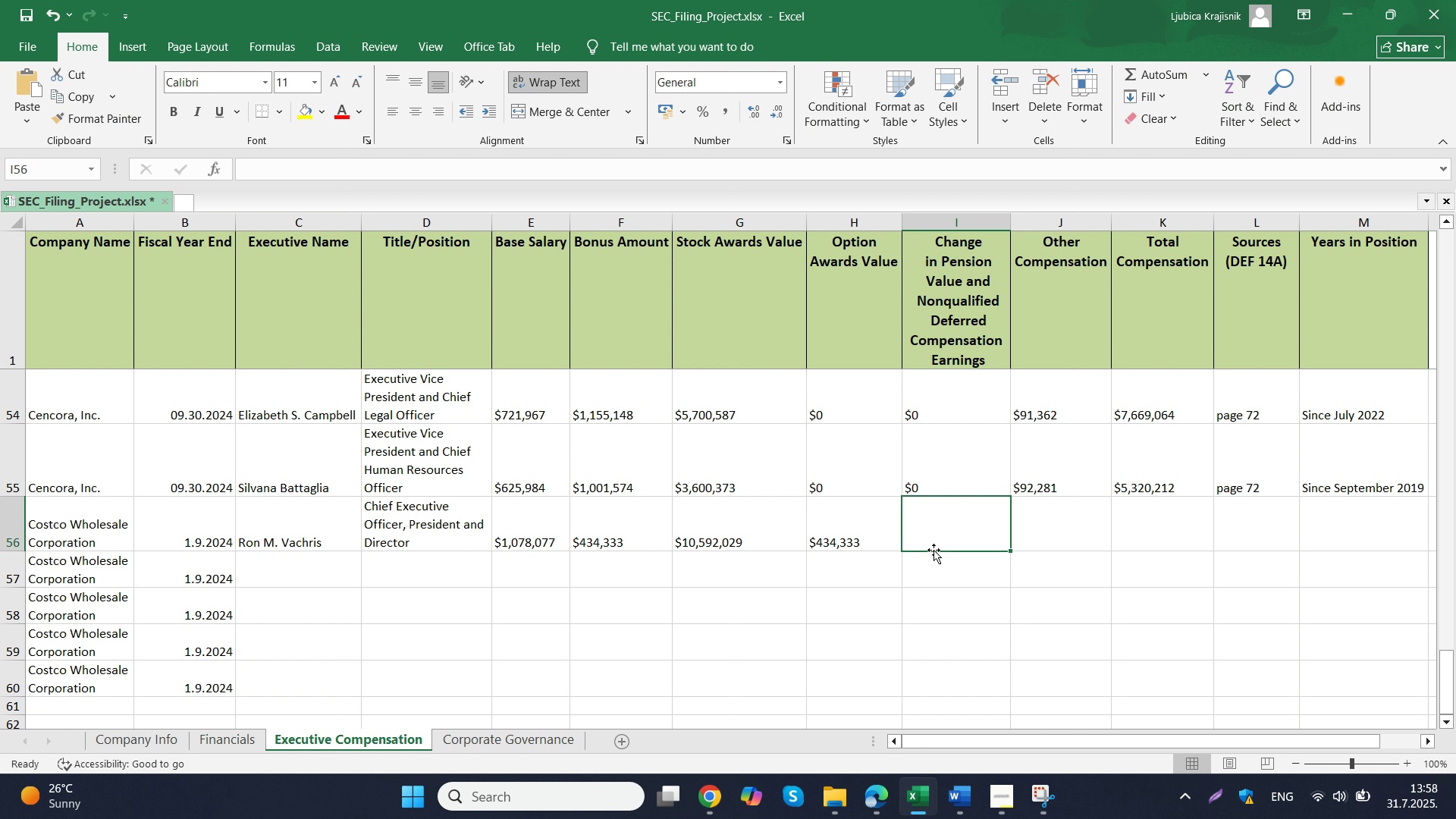 
double_click([934, 548])
 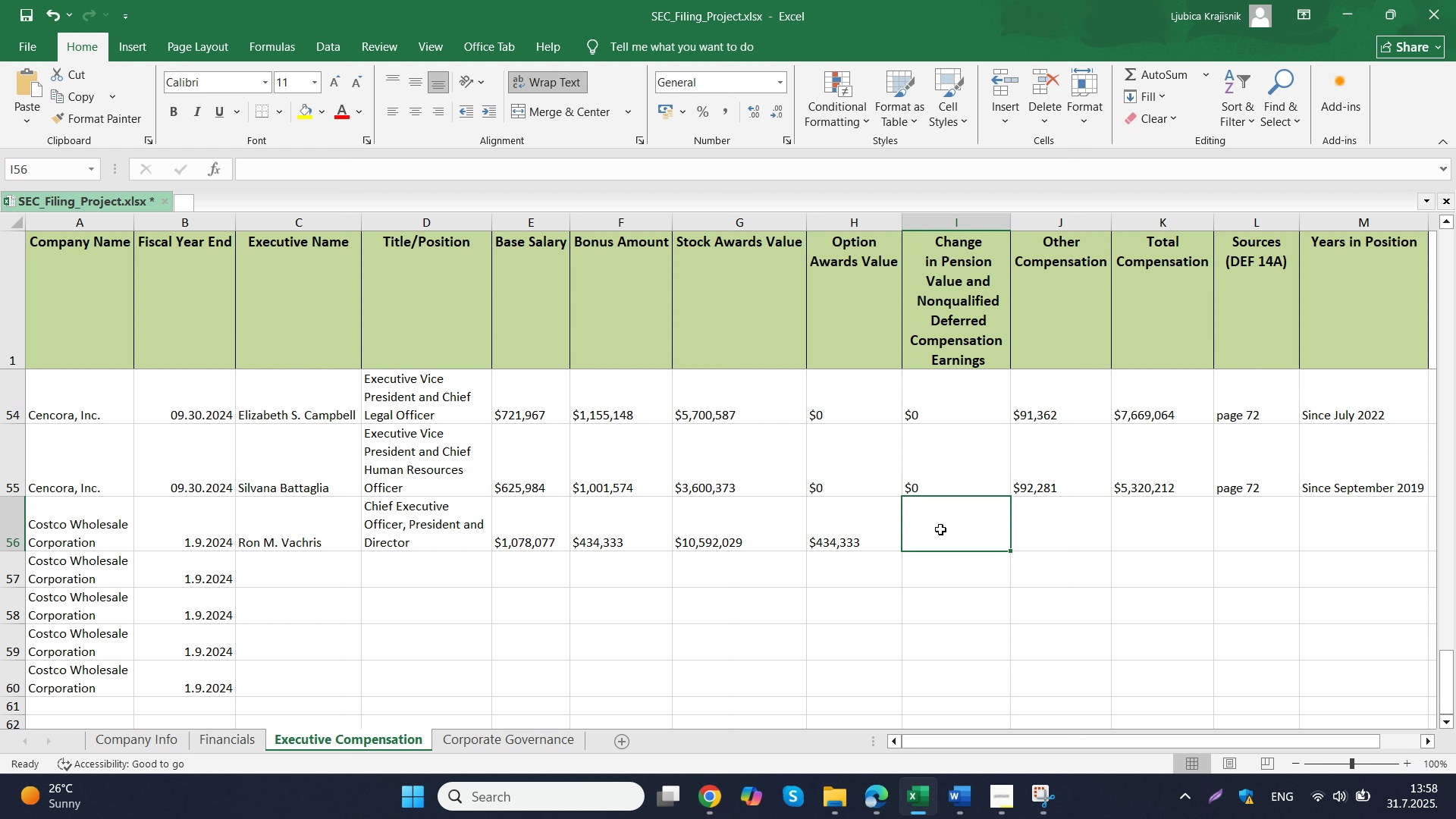 
triple_click([940, 529])
 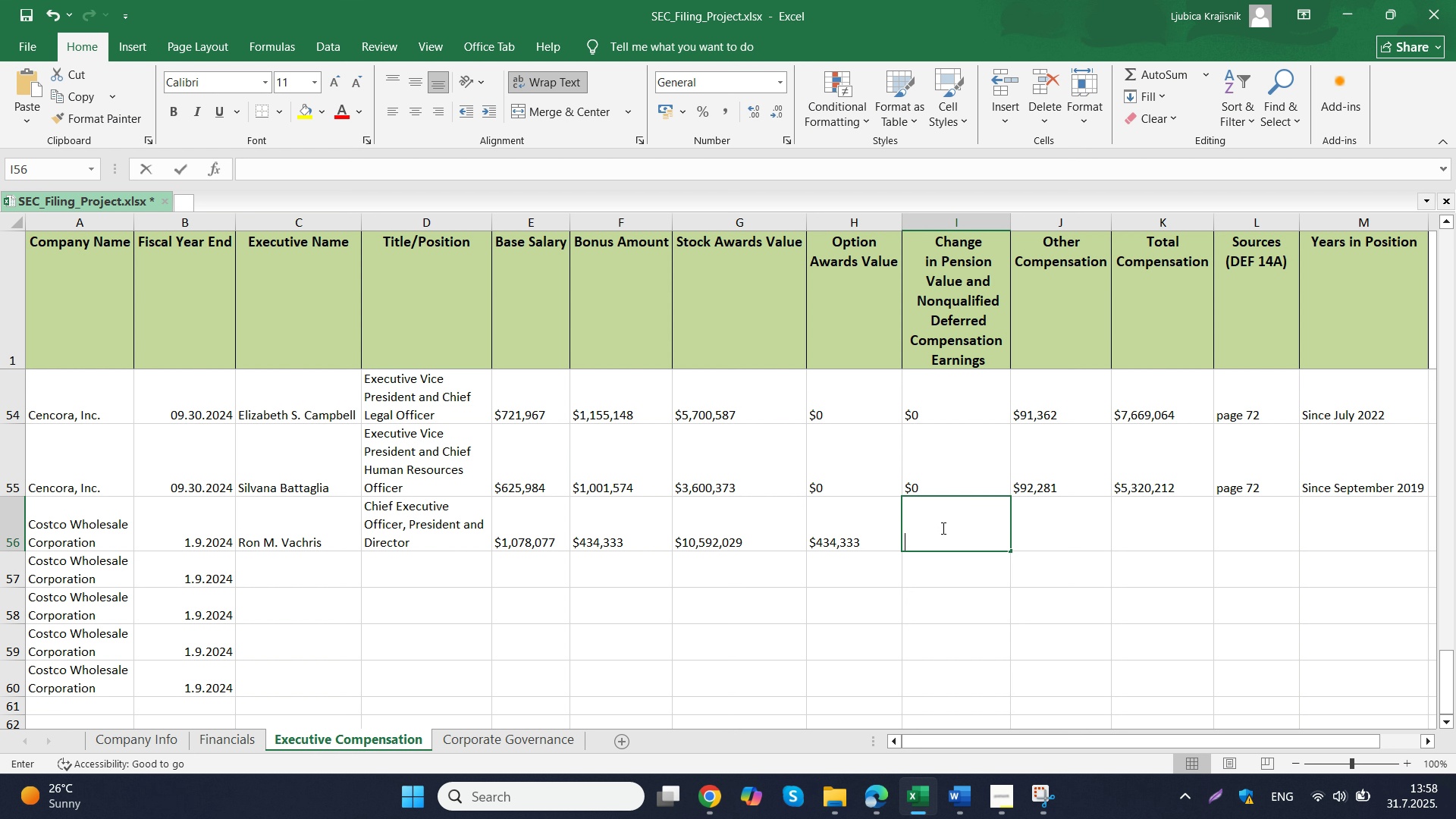 
key(Control+ControlLeft)
 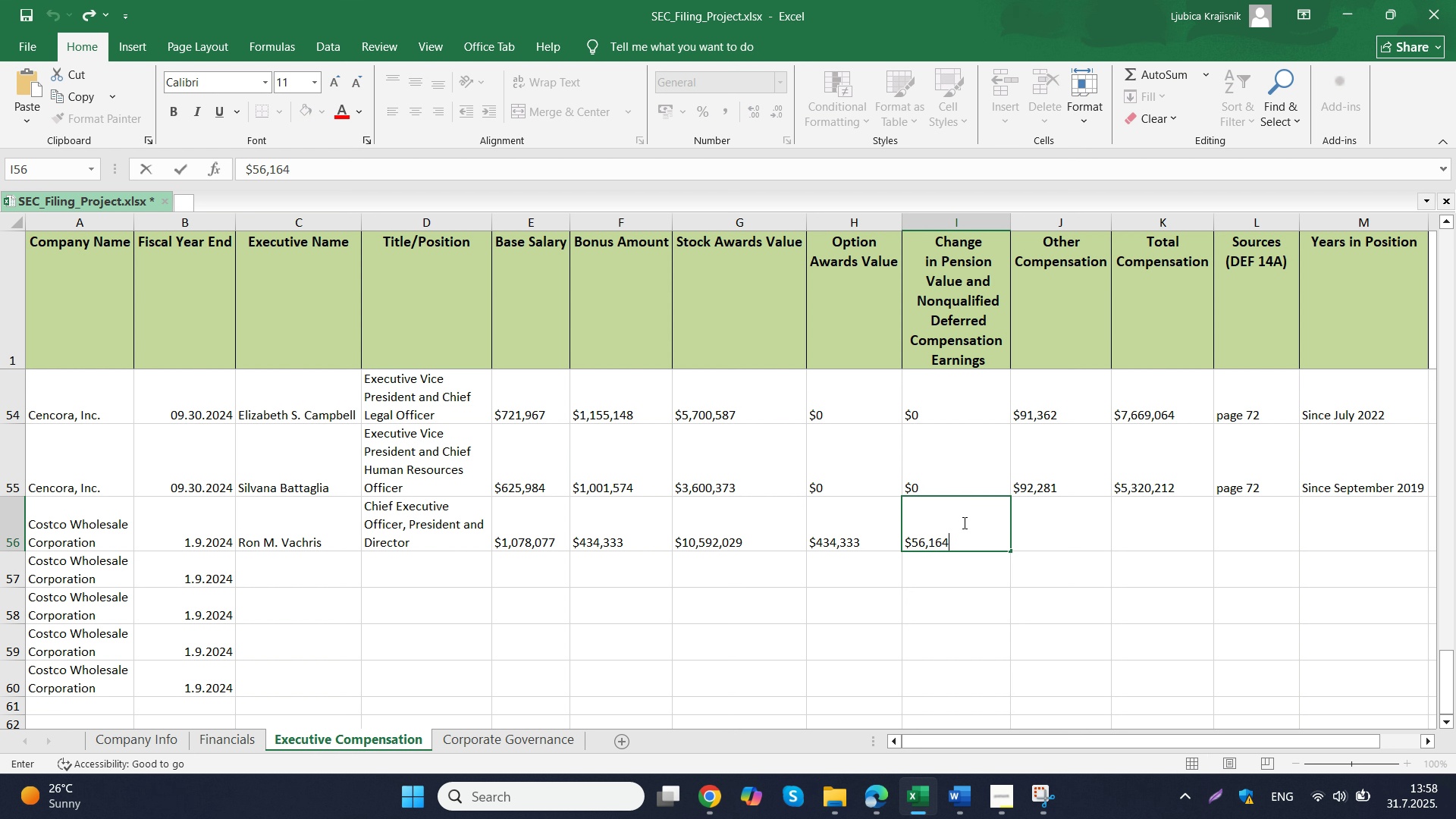 
triple_click([940, 529])
 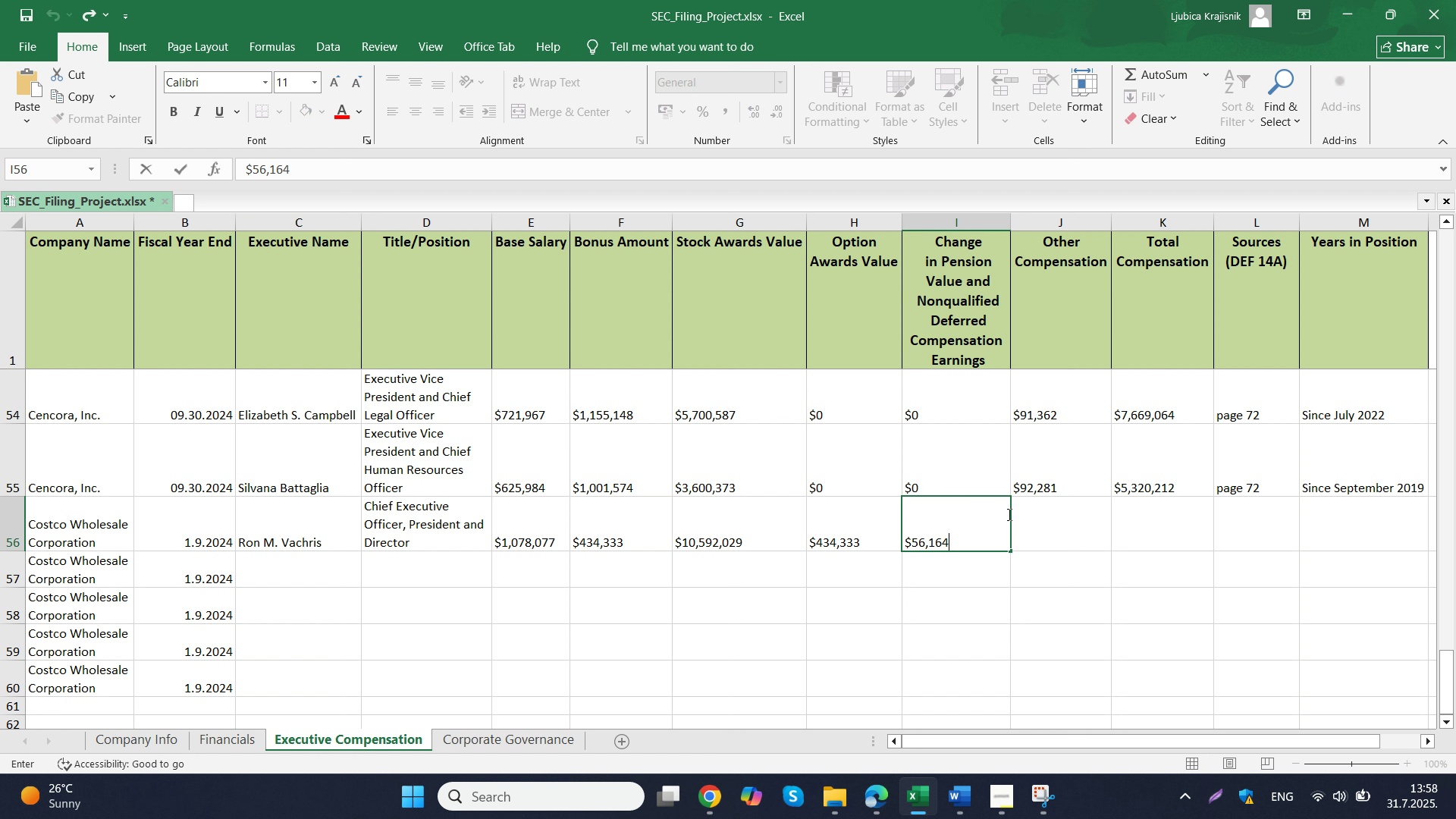 
key(Control+V)
 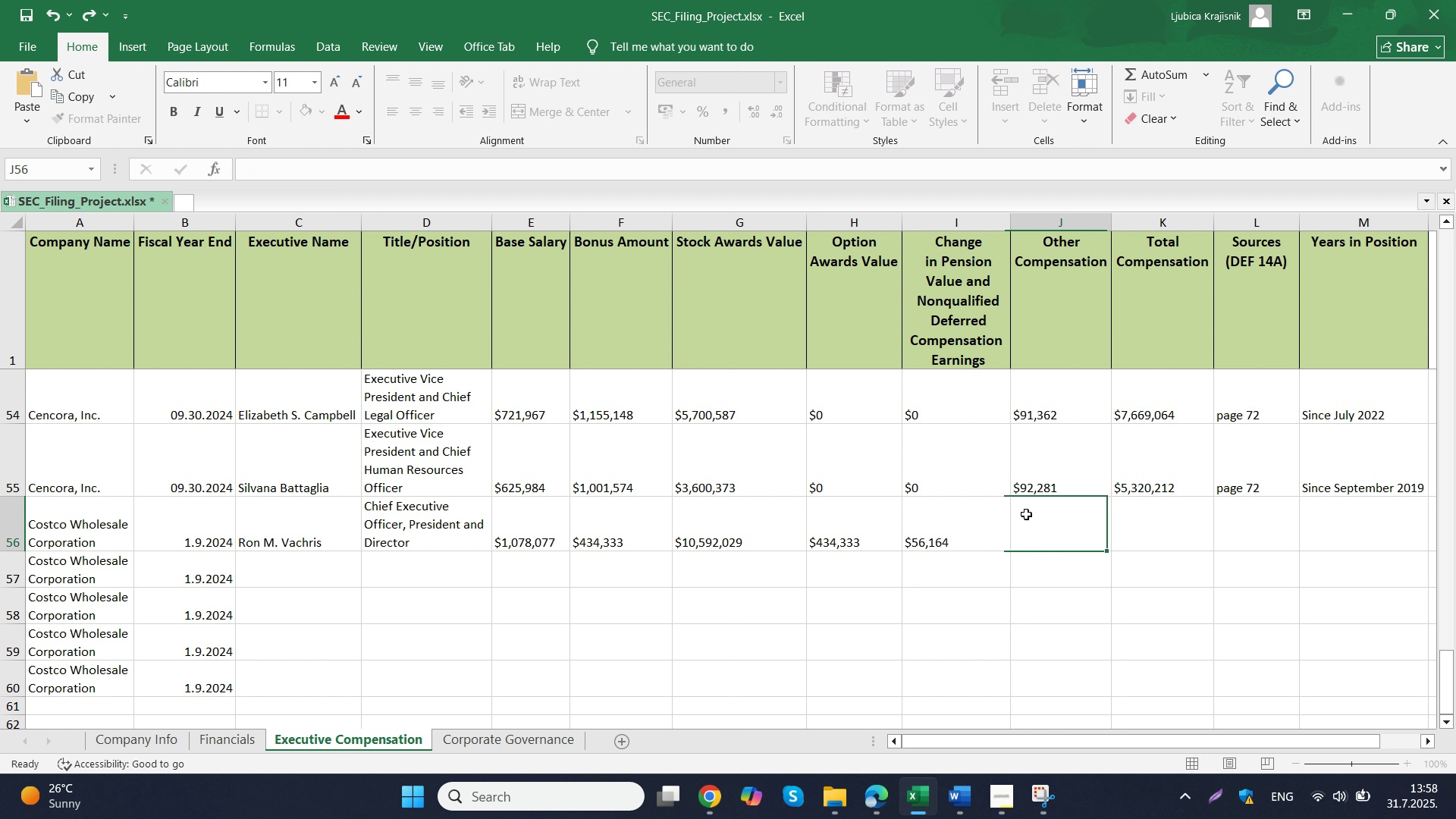 
triple_click([1026, 514])
 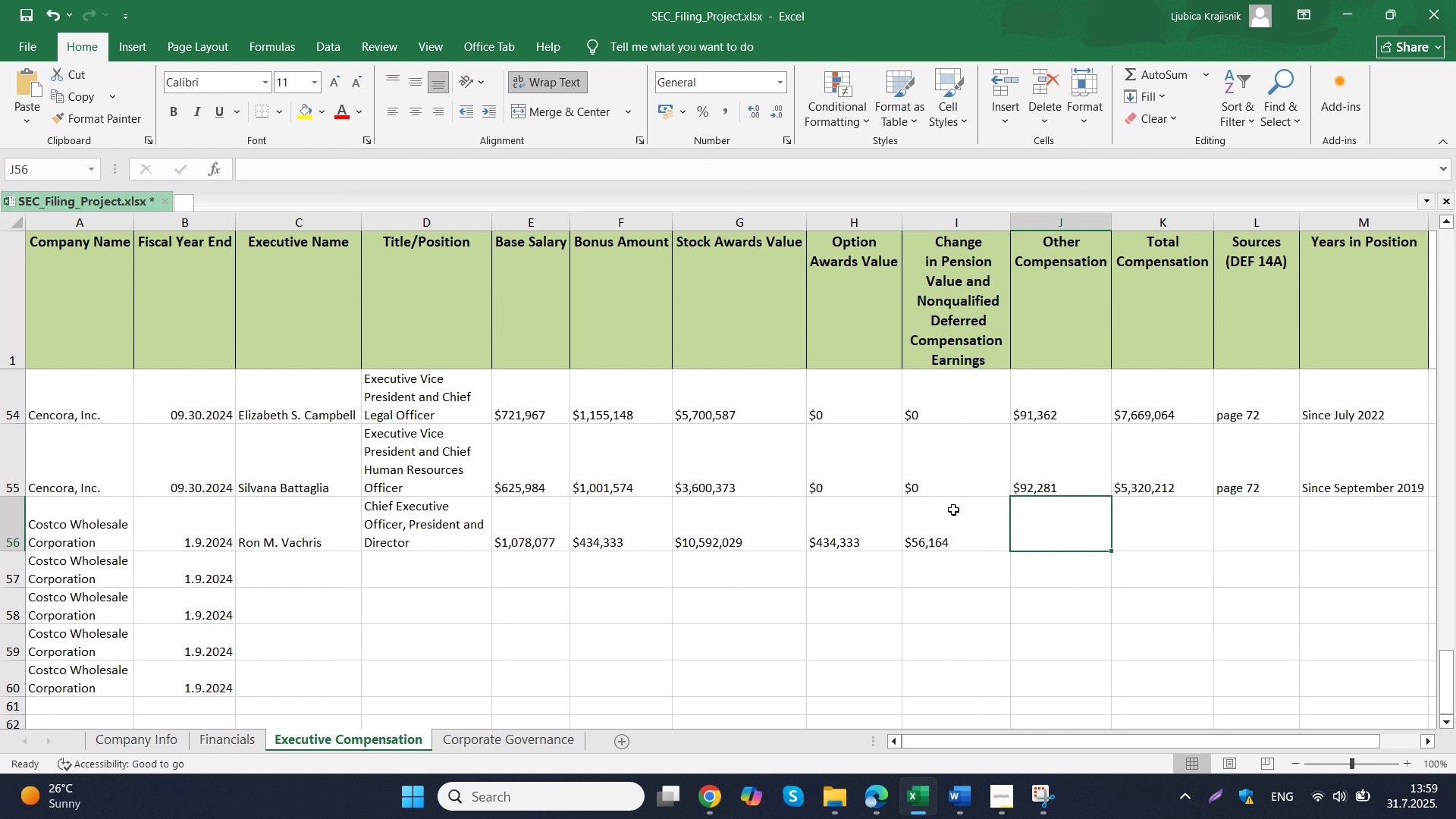 
left_click([1042, 535])
 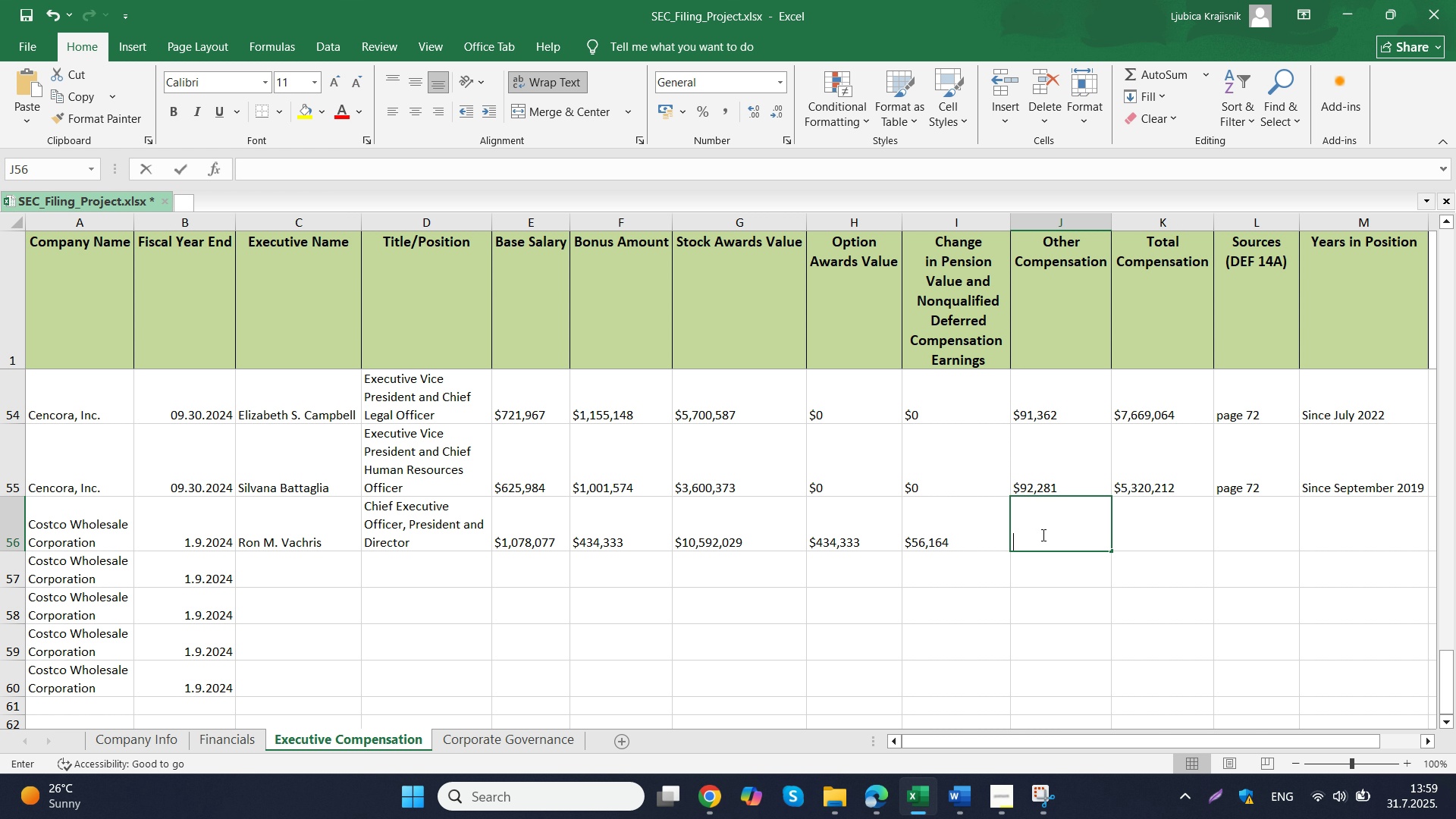 
key(Control+ControlLeft)
 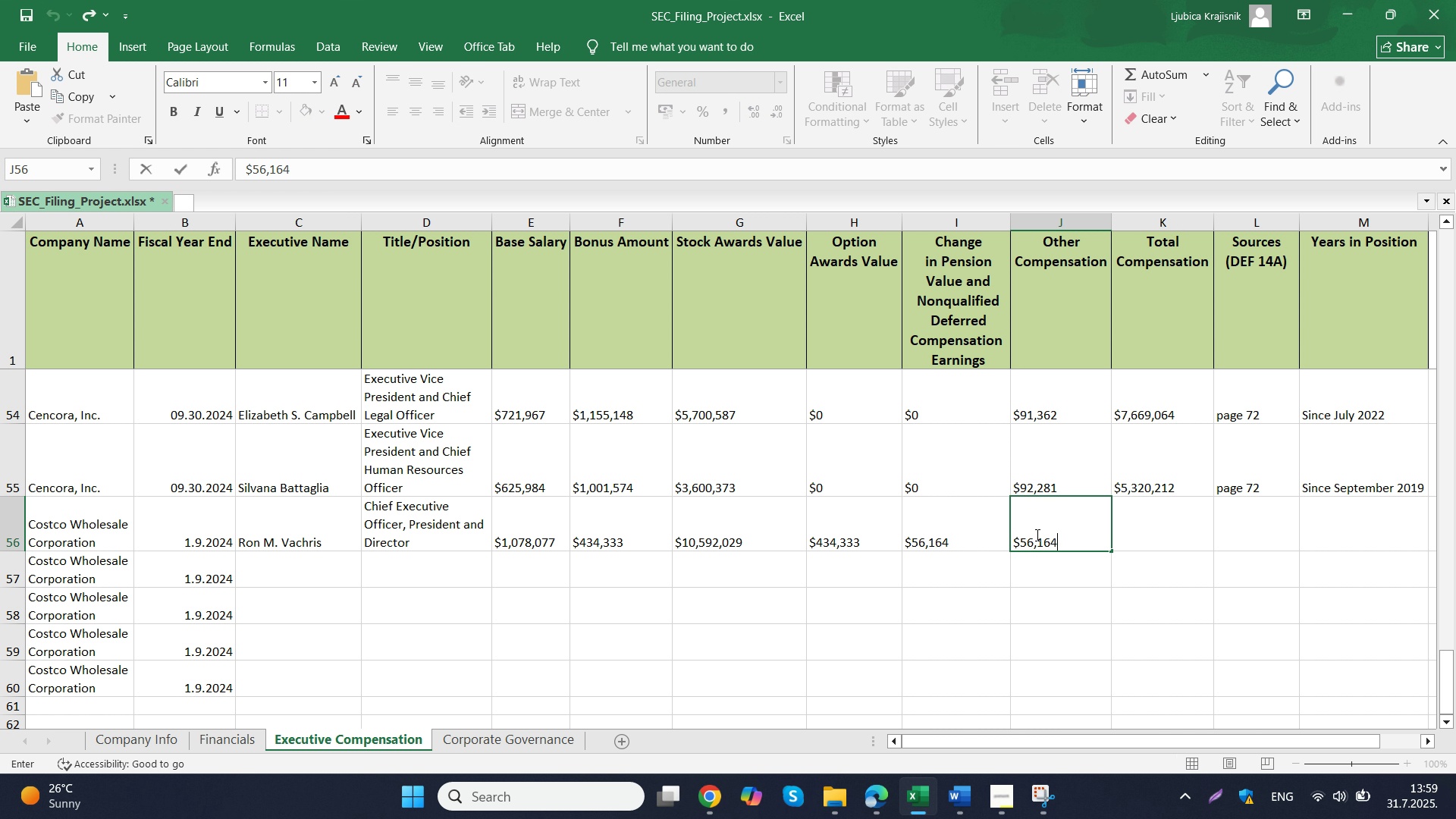 
double_click([1042, 535])
 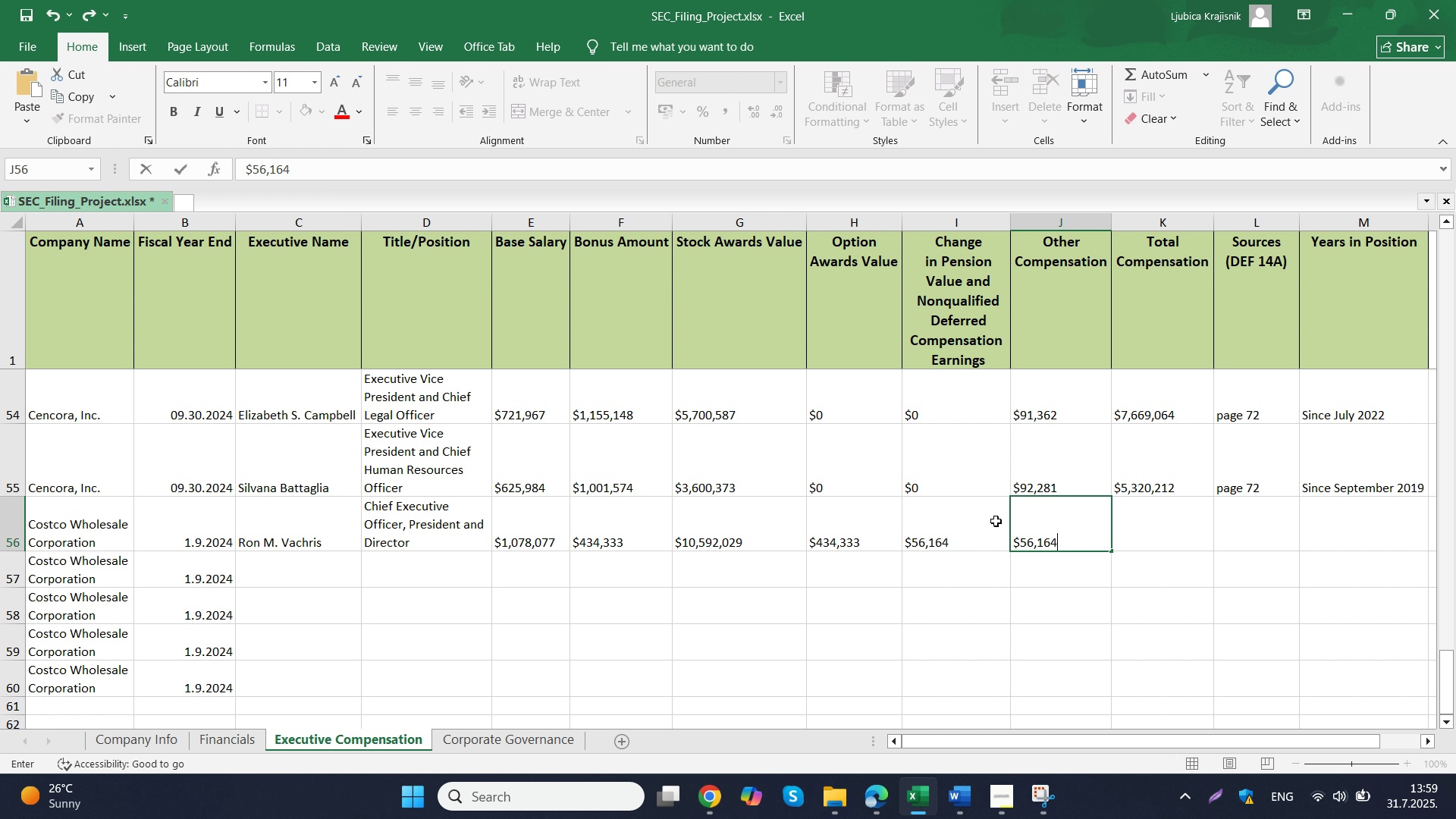 
key(Control+V)
 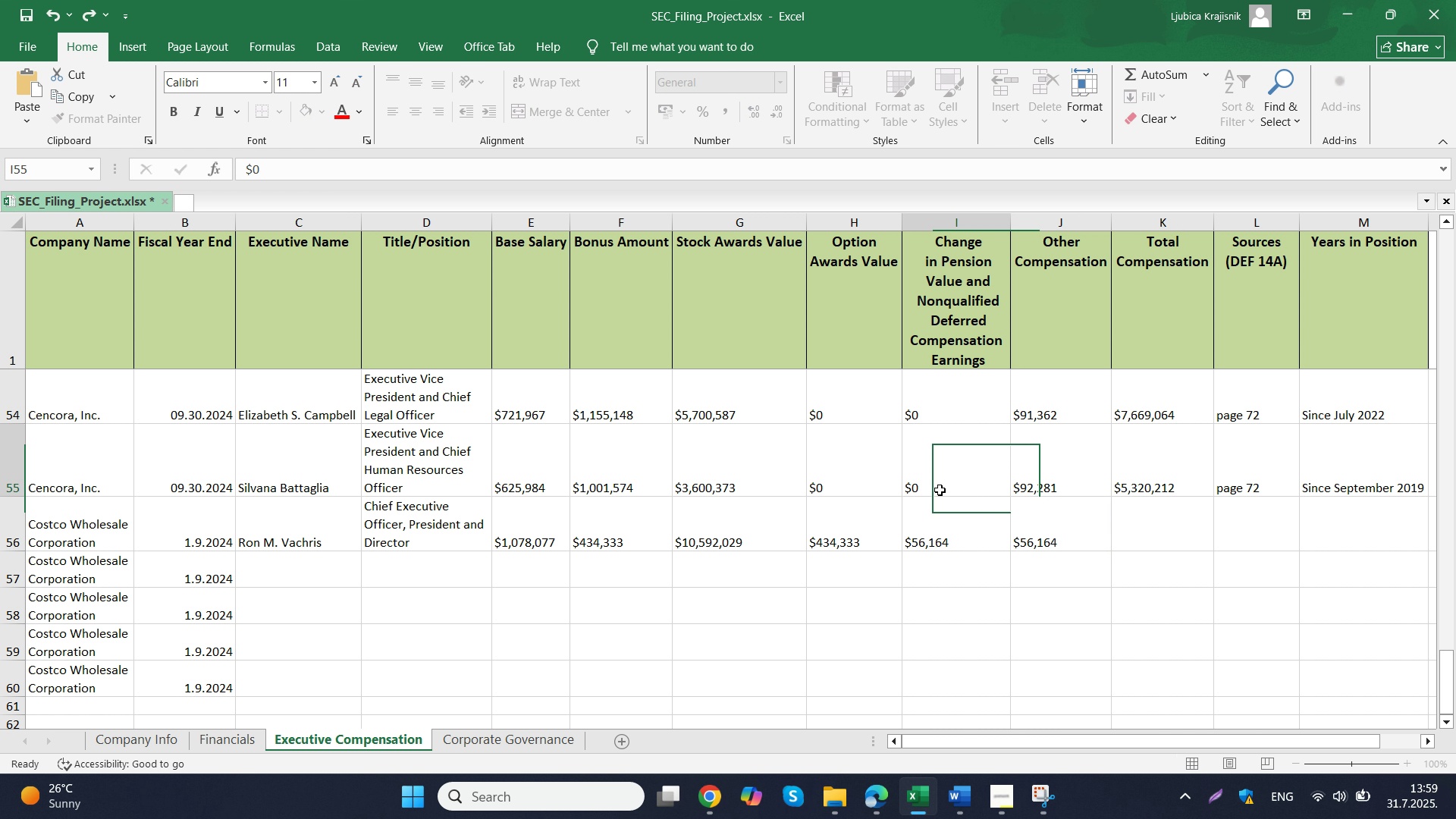 
left_click([940, 490])
 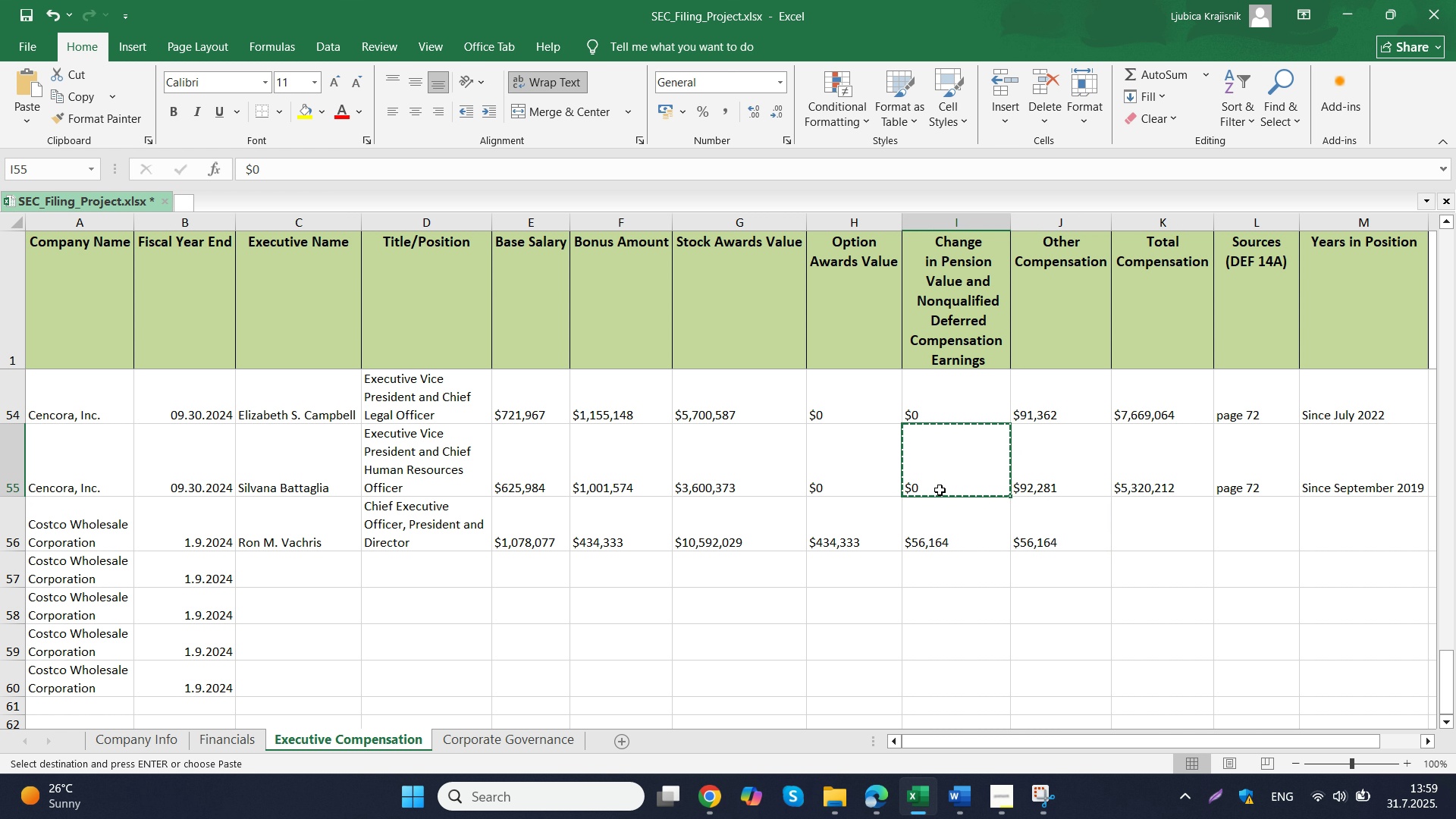 
key(Control+ControlLeft)
 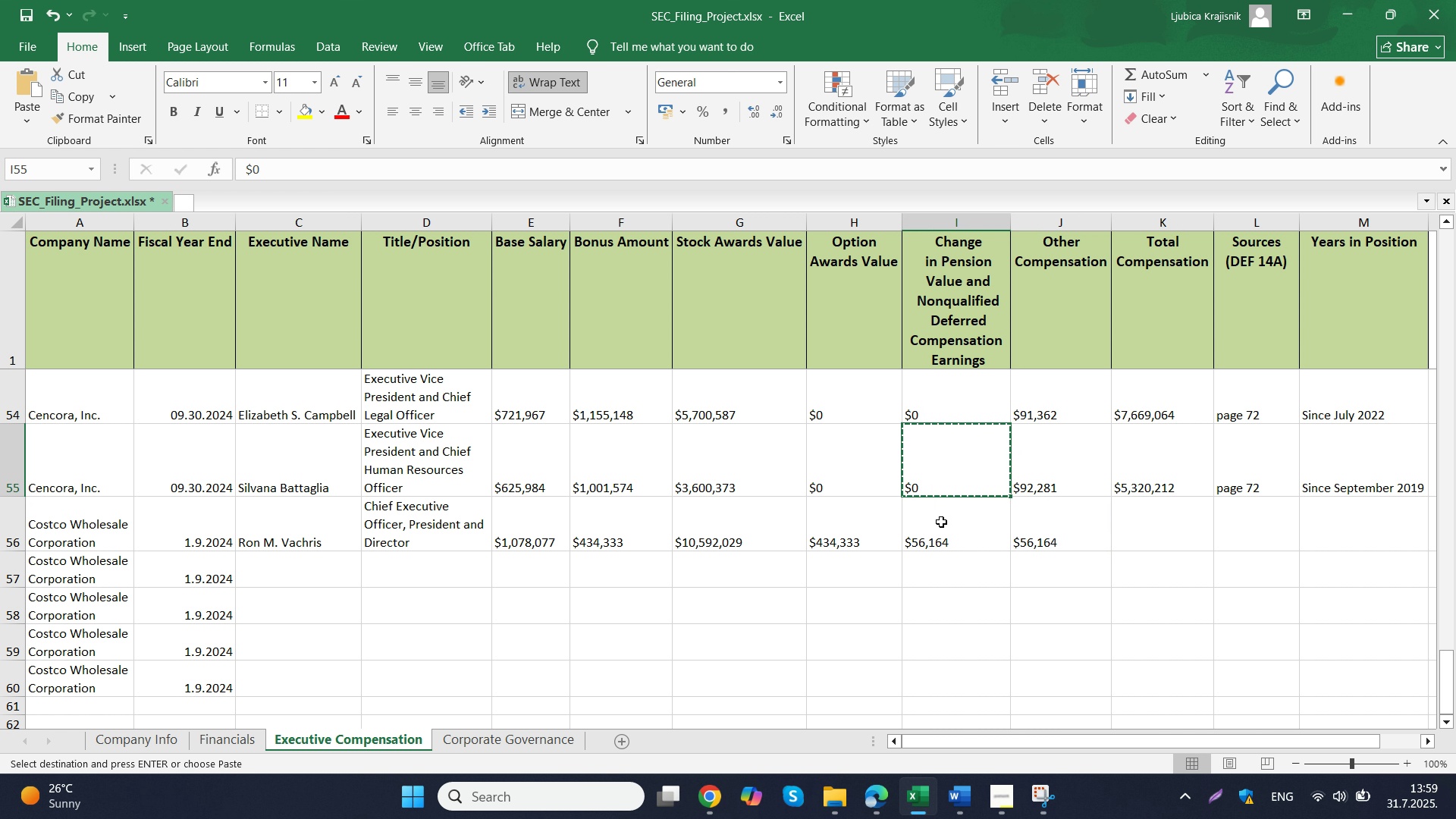 
key(Control+C)
 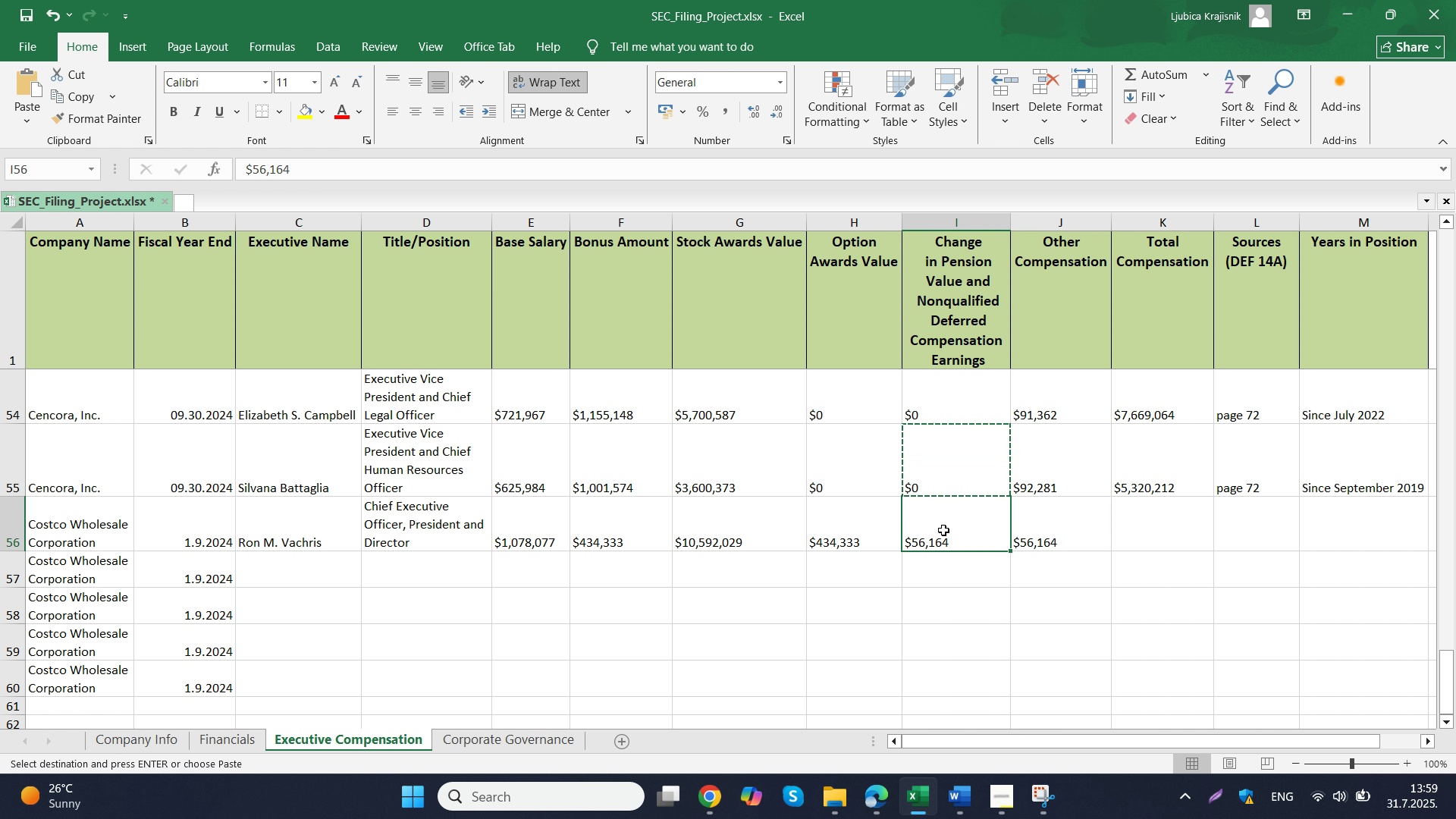 
double_click([943, 530])
 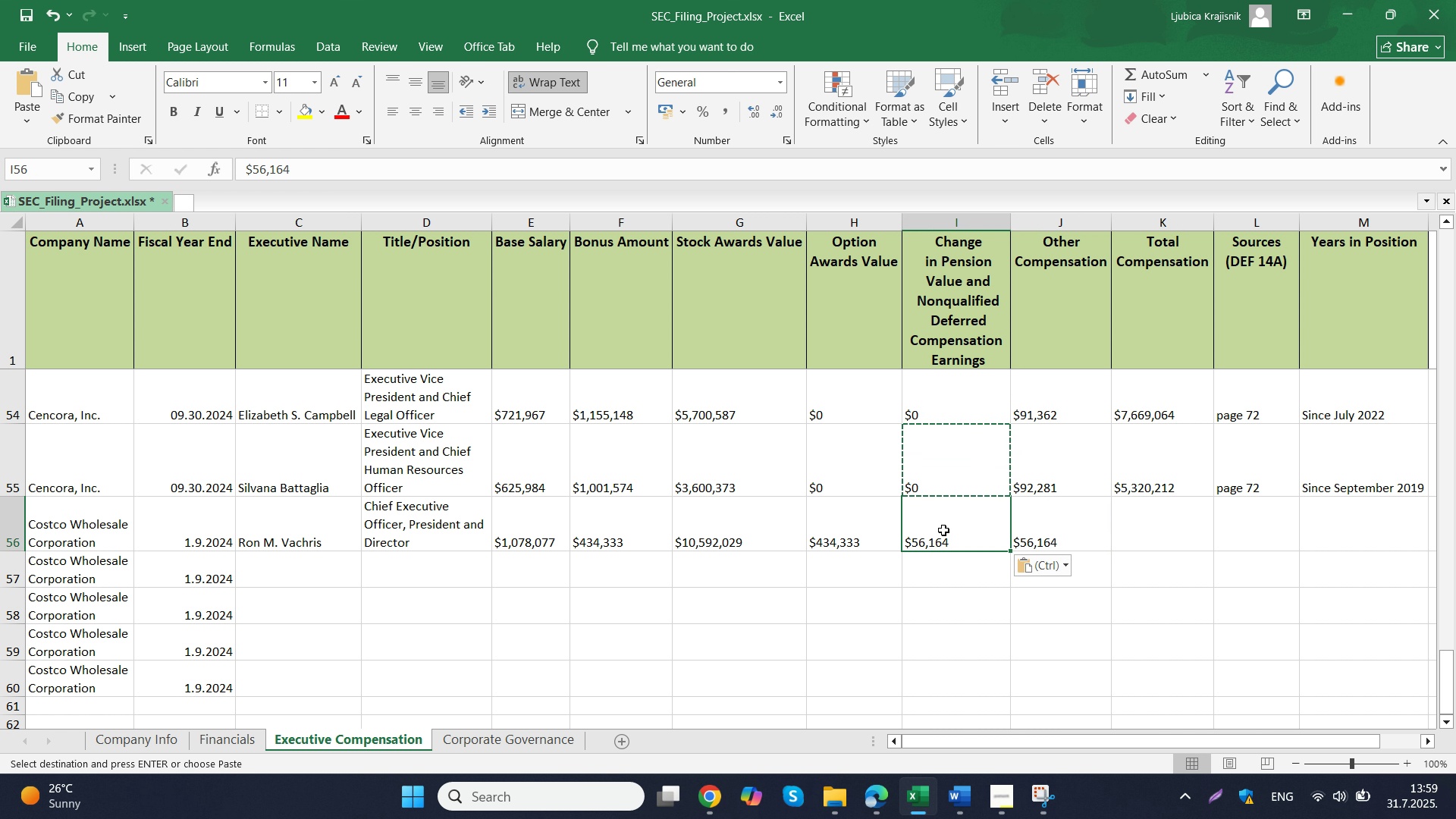 
key(Control+ControlLeft)
 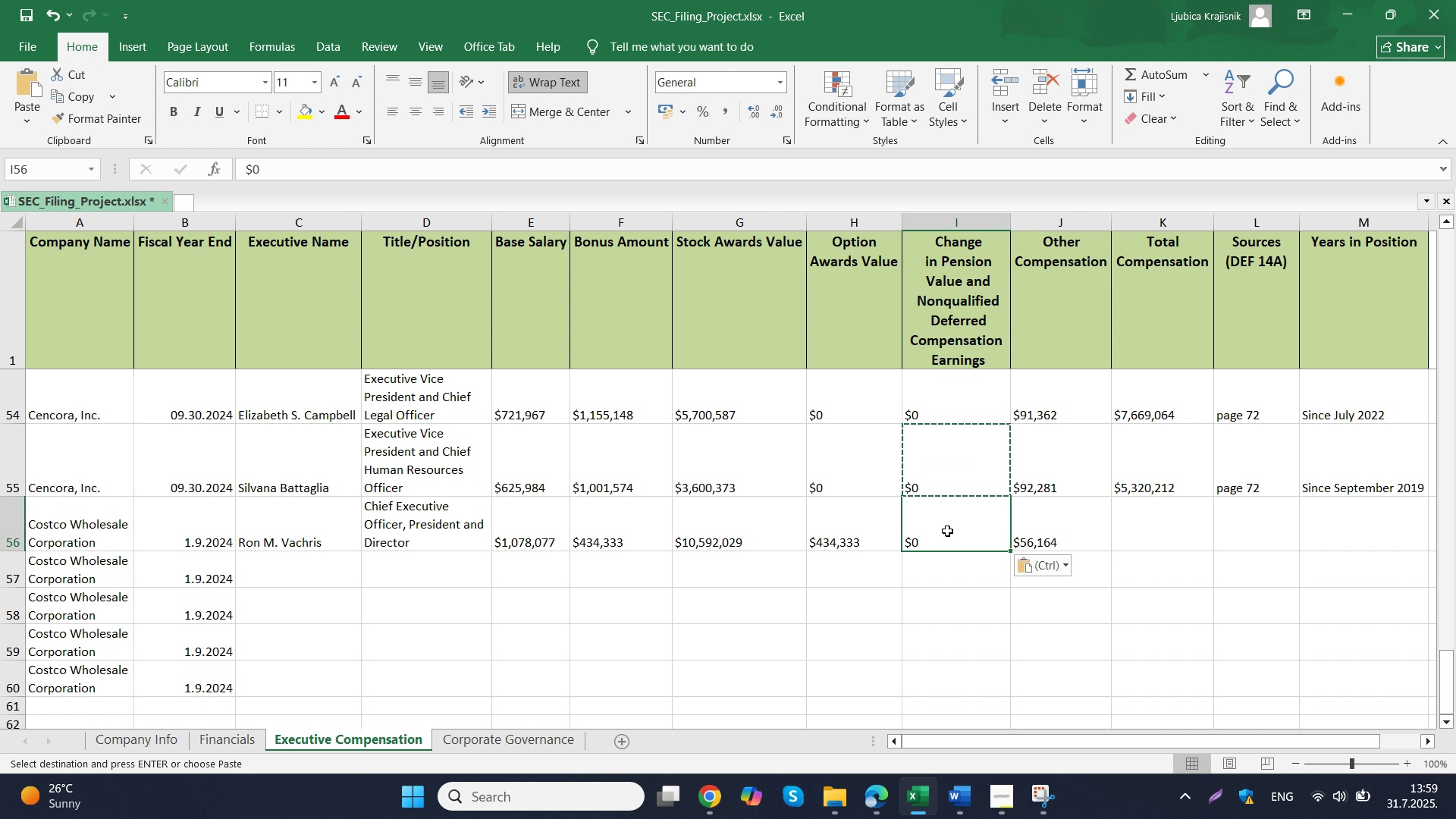 
key(Control+V)
 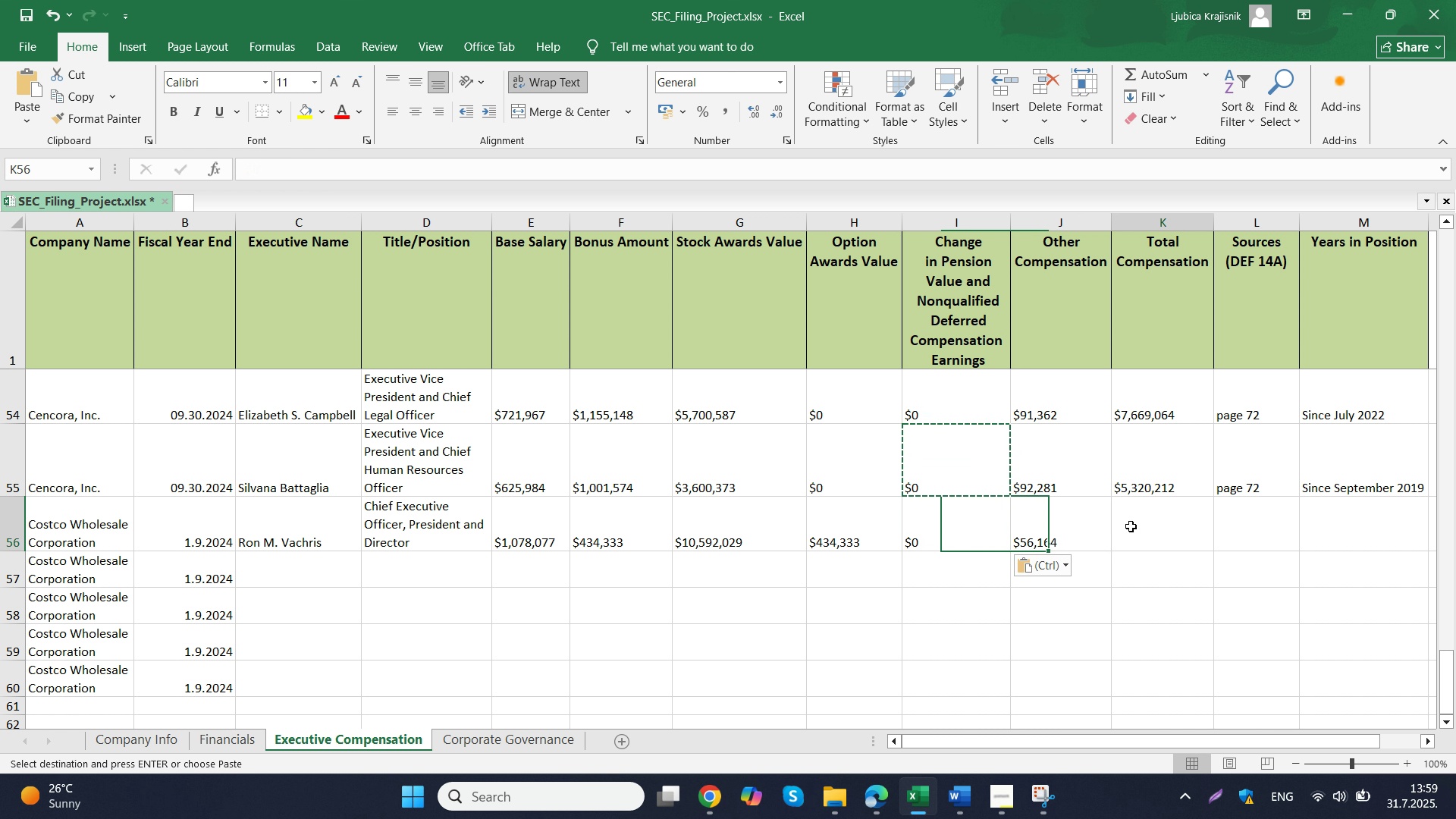 
left_click([1131, 526])
 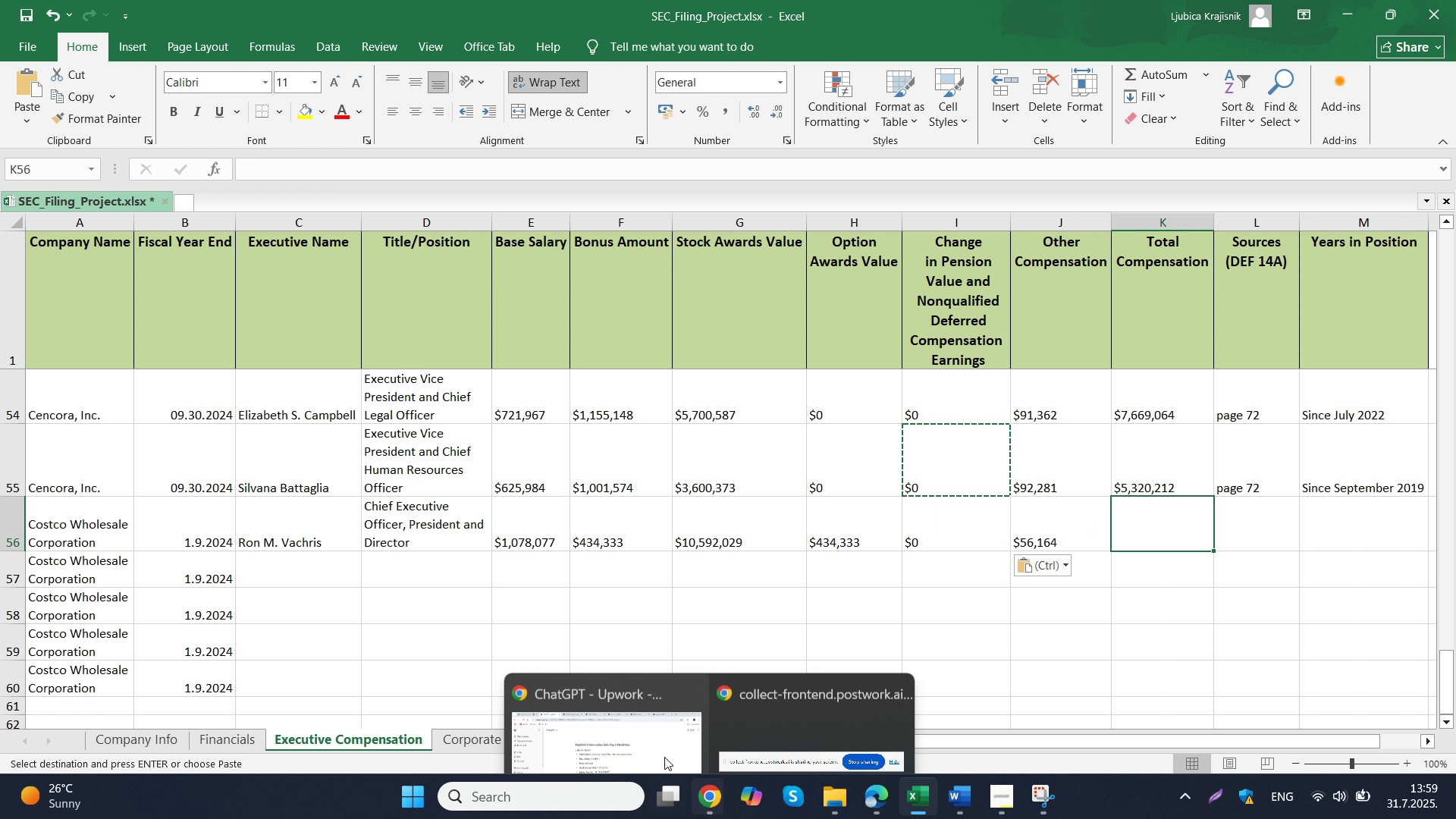 
left_click([651, 740])
 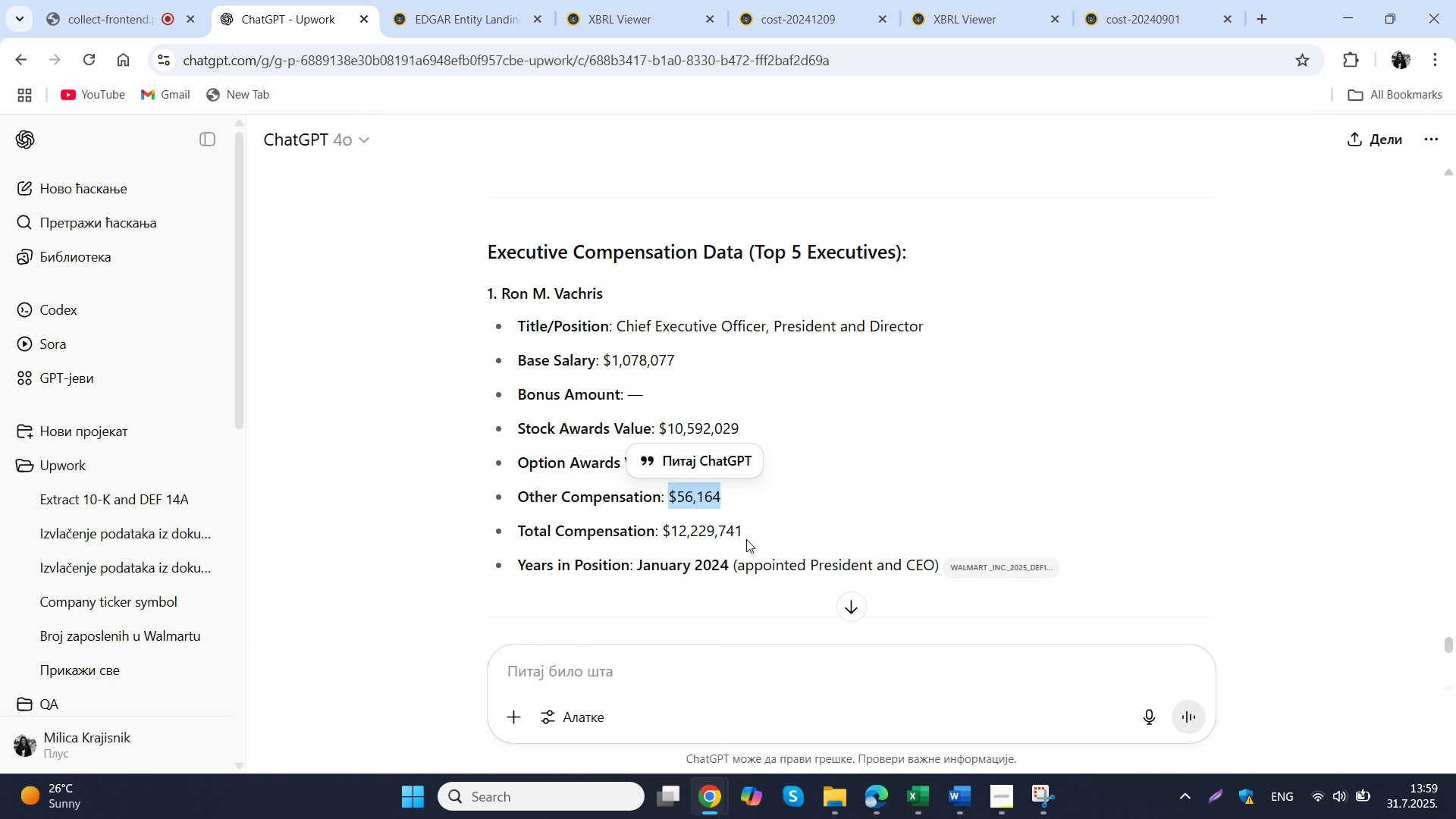 
left_click_drag(start_coordinate=[752, 534], to_coordinate=[663, 529])
 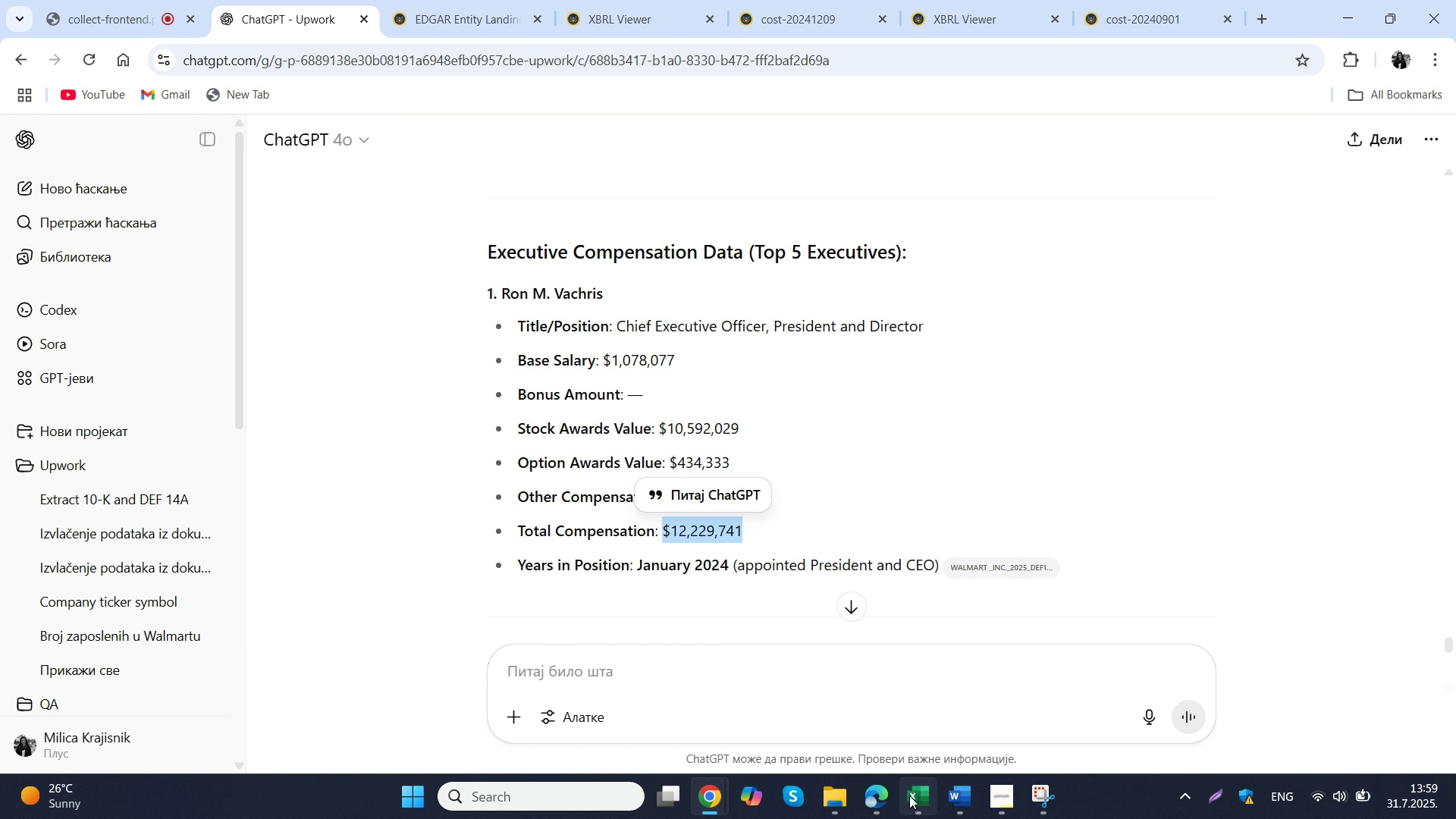 
key(Control+ControlLeft)
 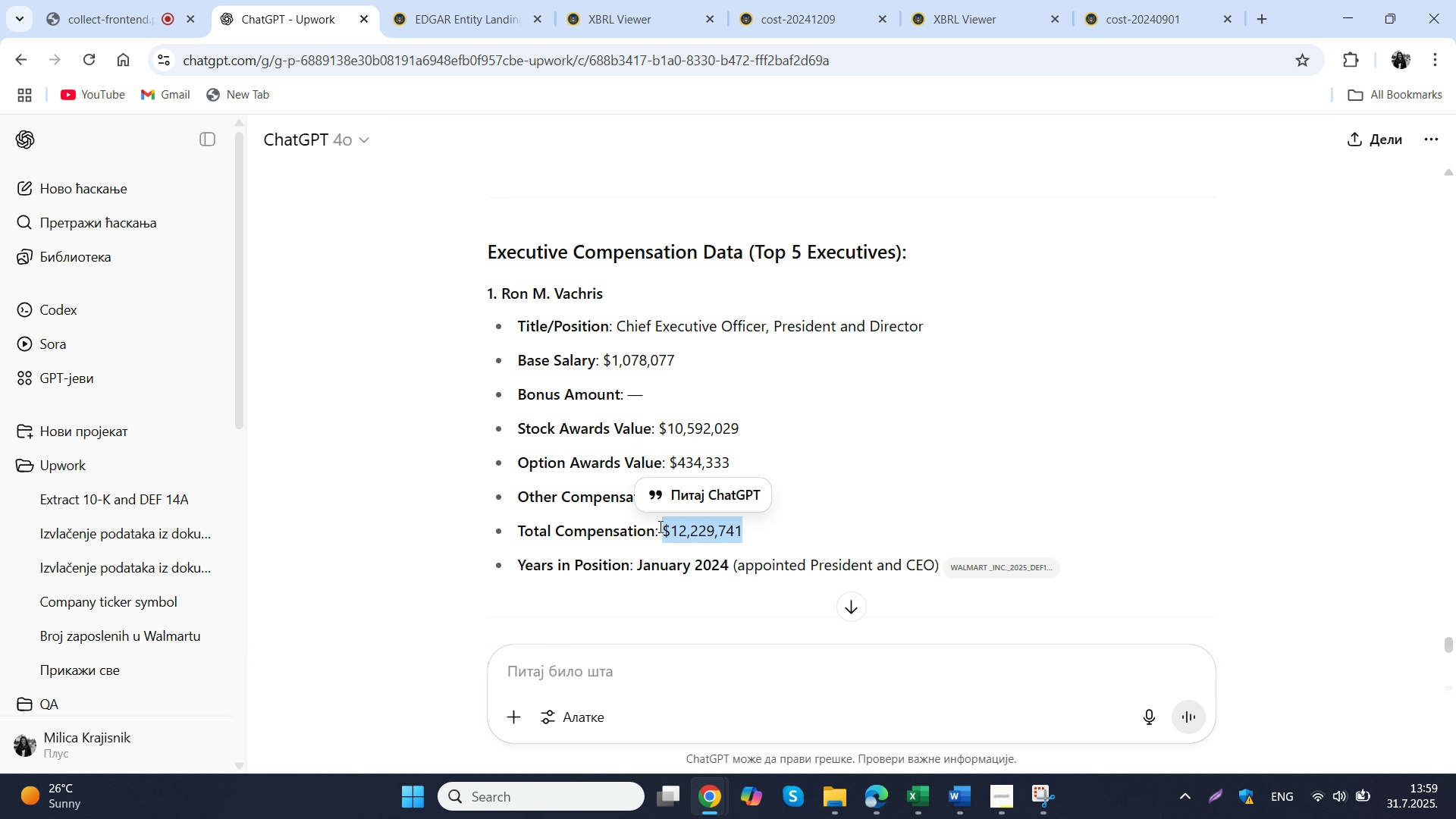 
key(Control+C)
 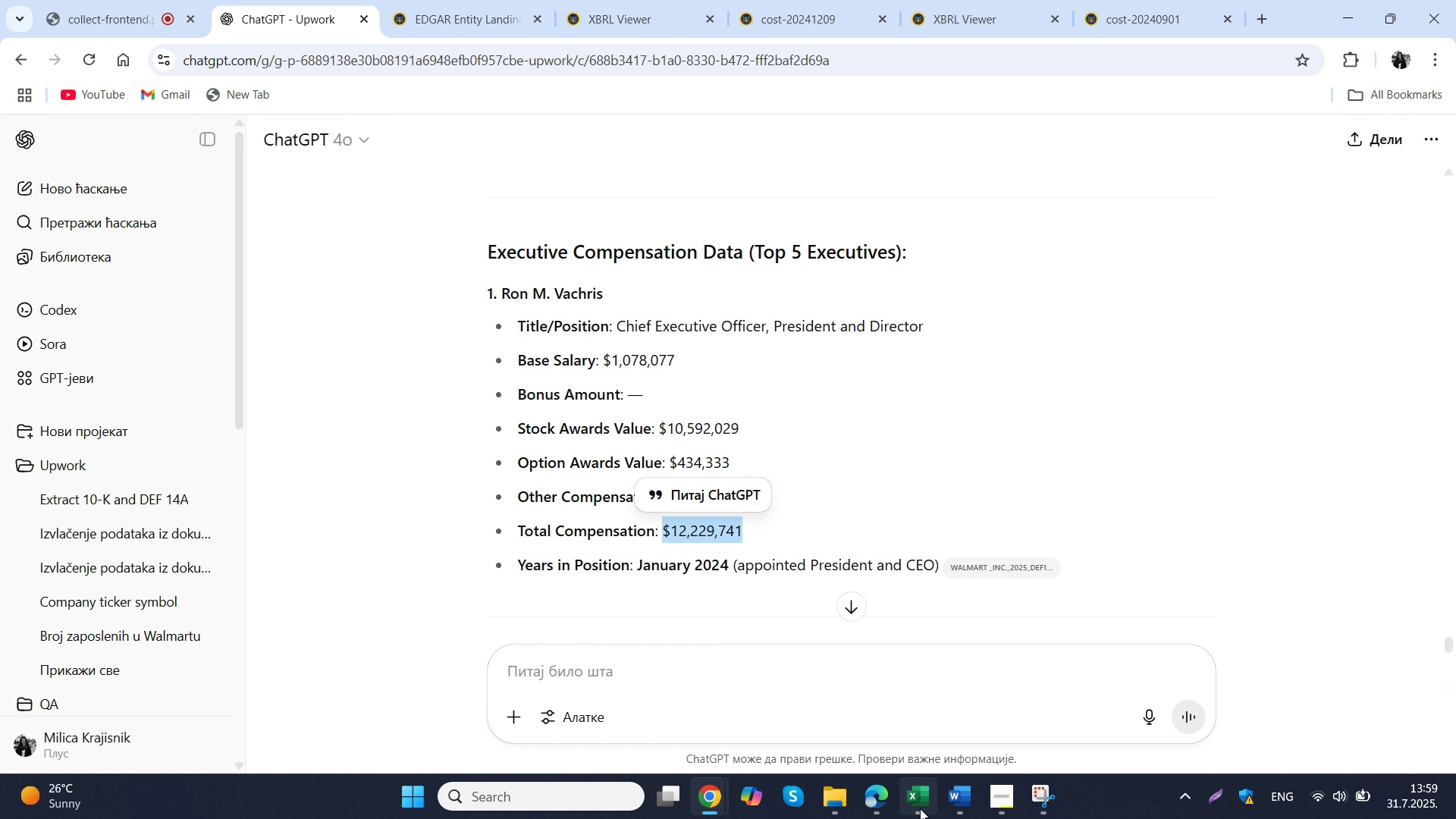 
left_click([920, 808])
 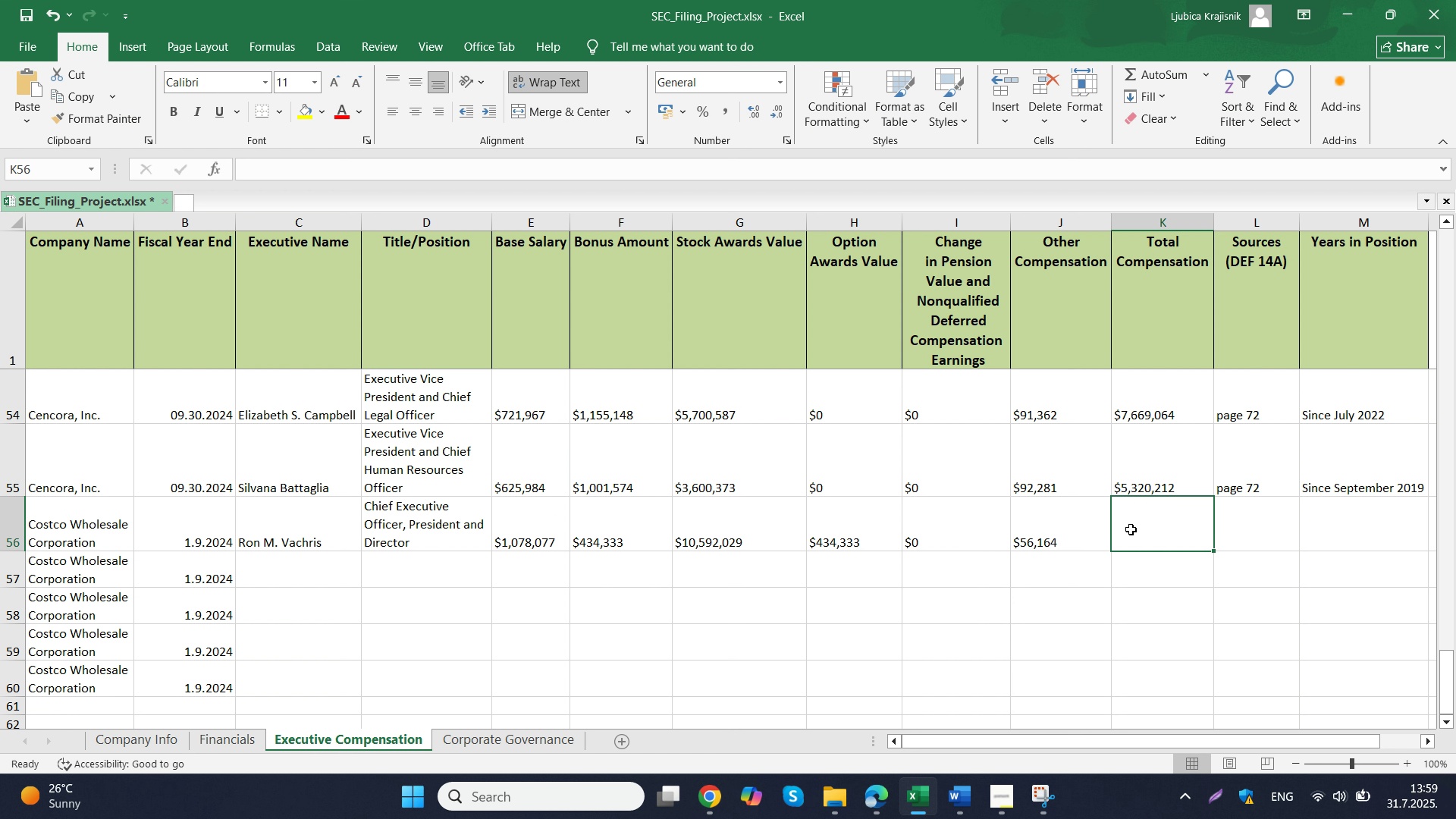 
left_click([1131, 529])
 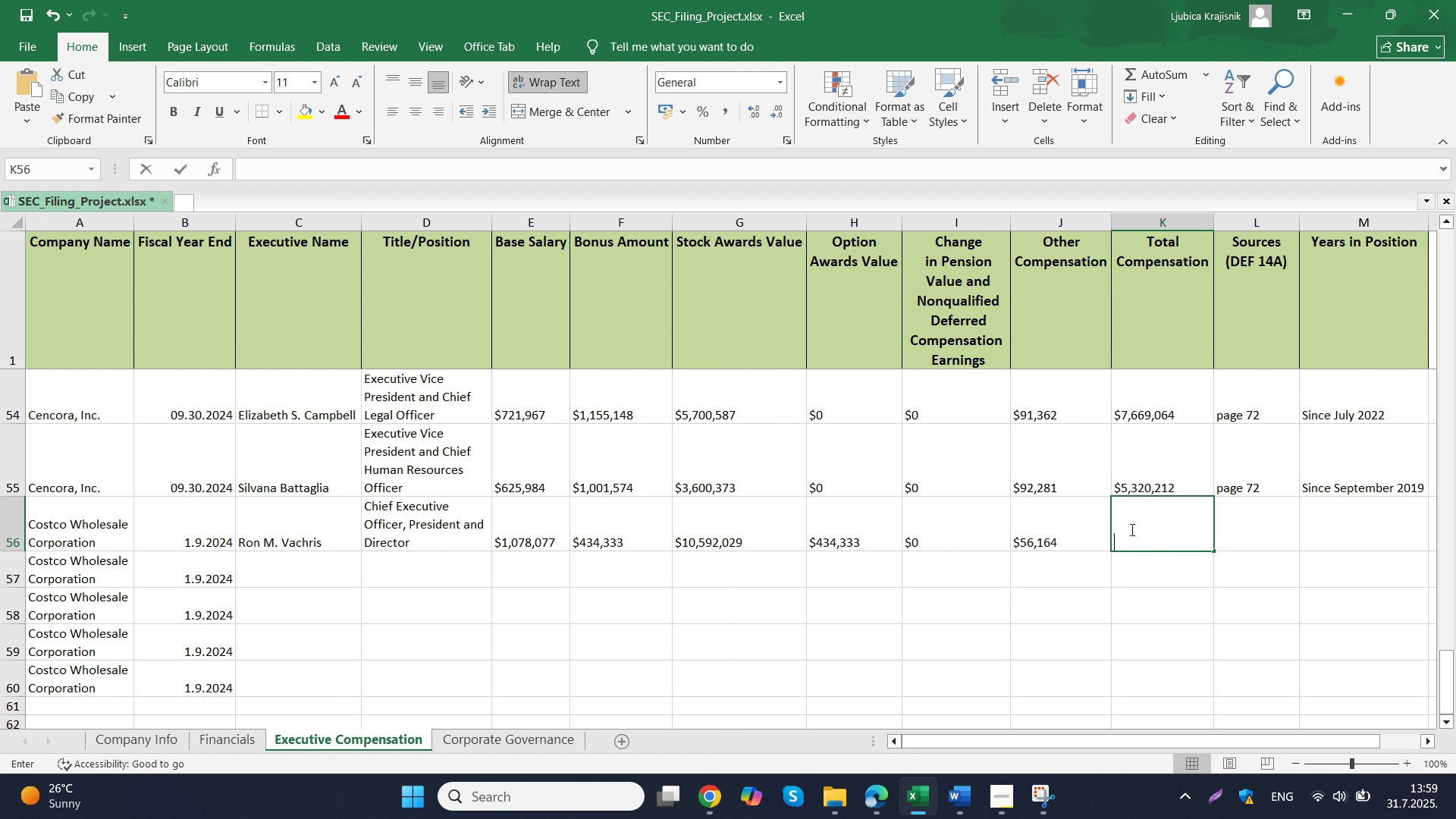 
key(Control+ControlLeft)
 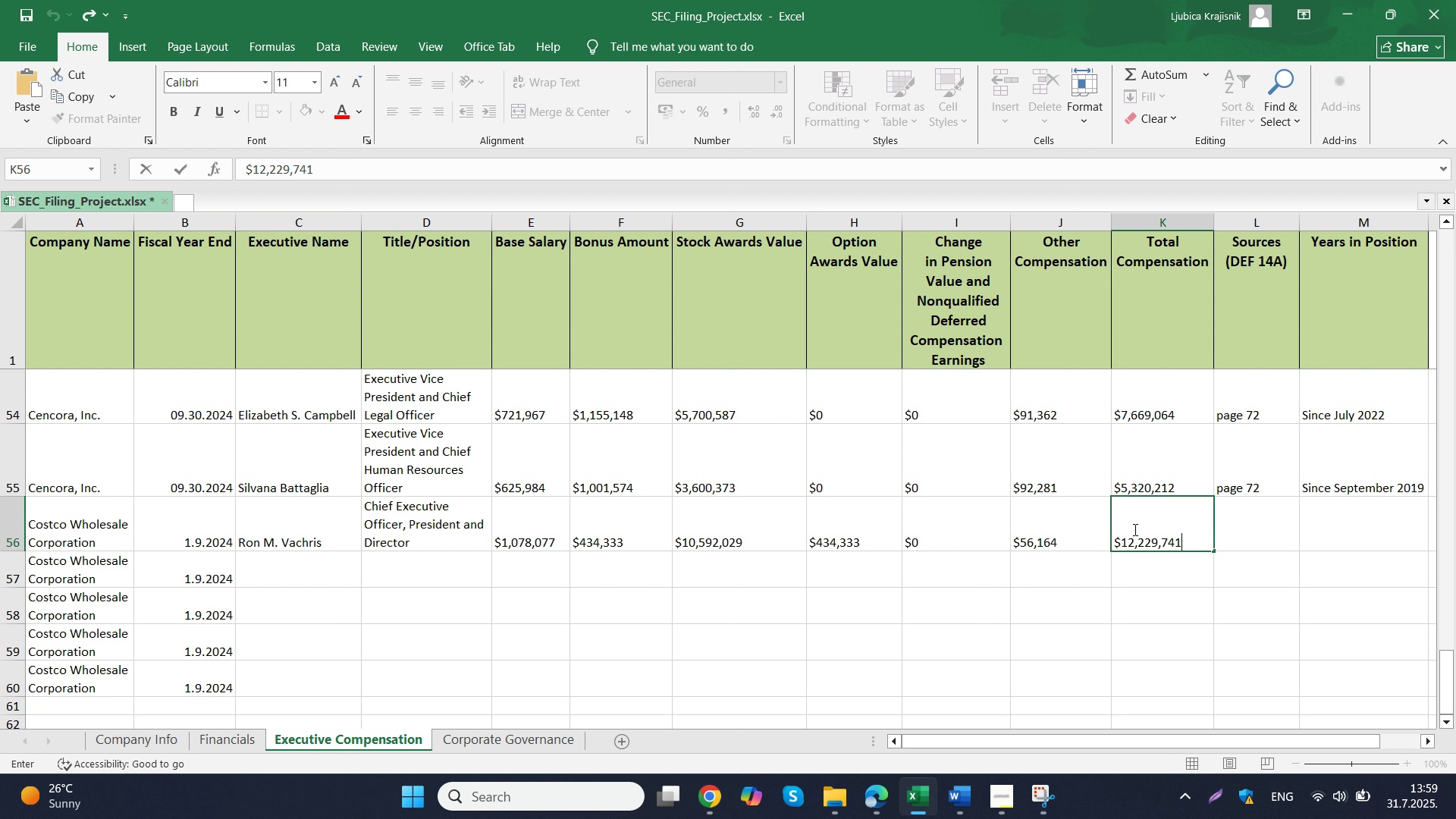 
double_click([1131, 529])
 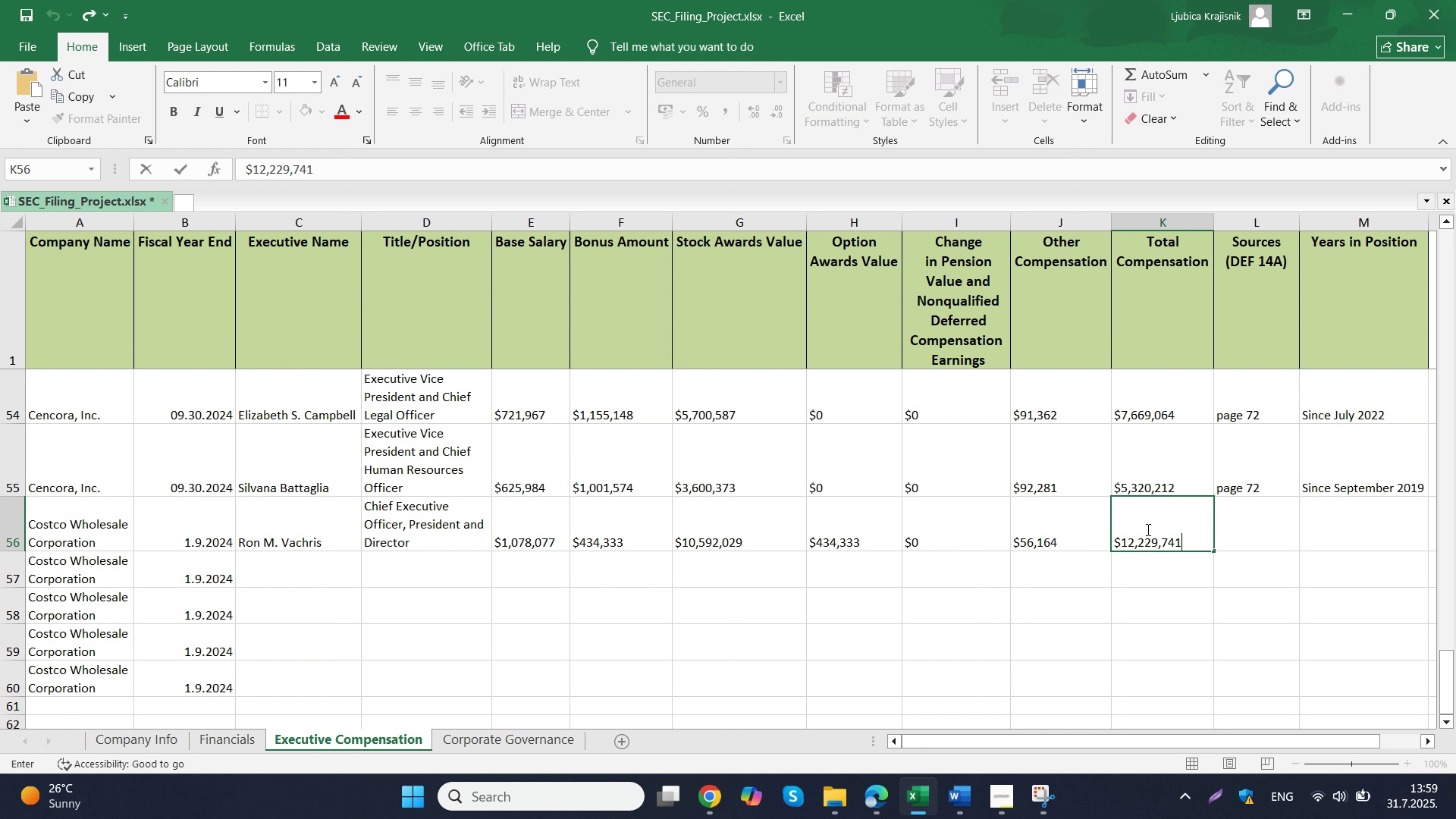 
key(Control+V)
 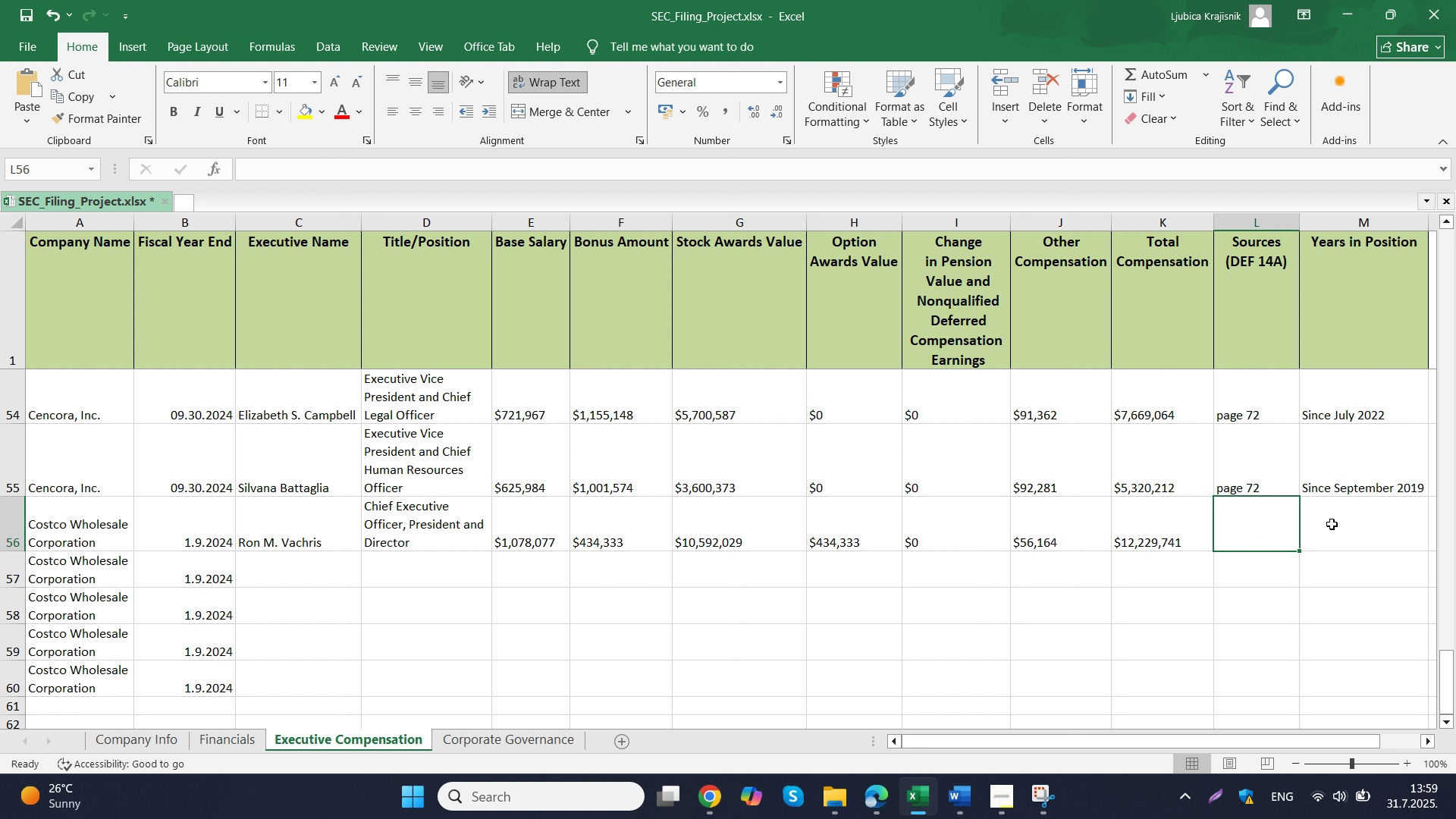 
double_click([1332, 524])
 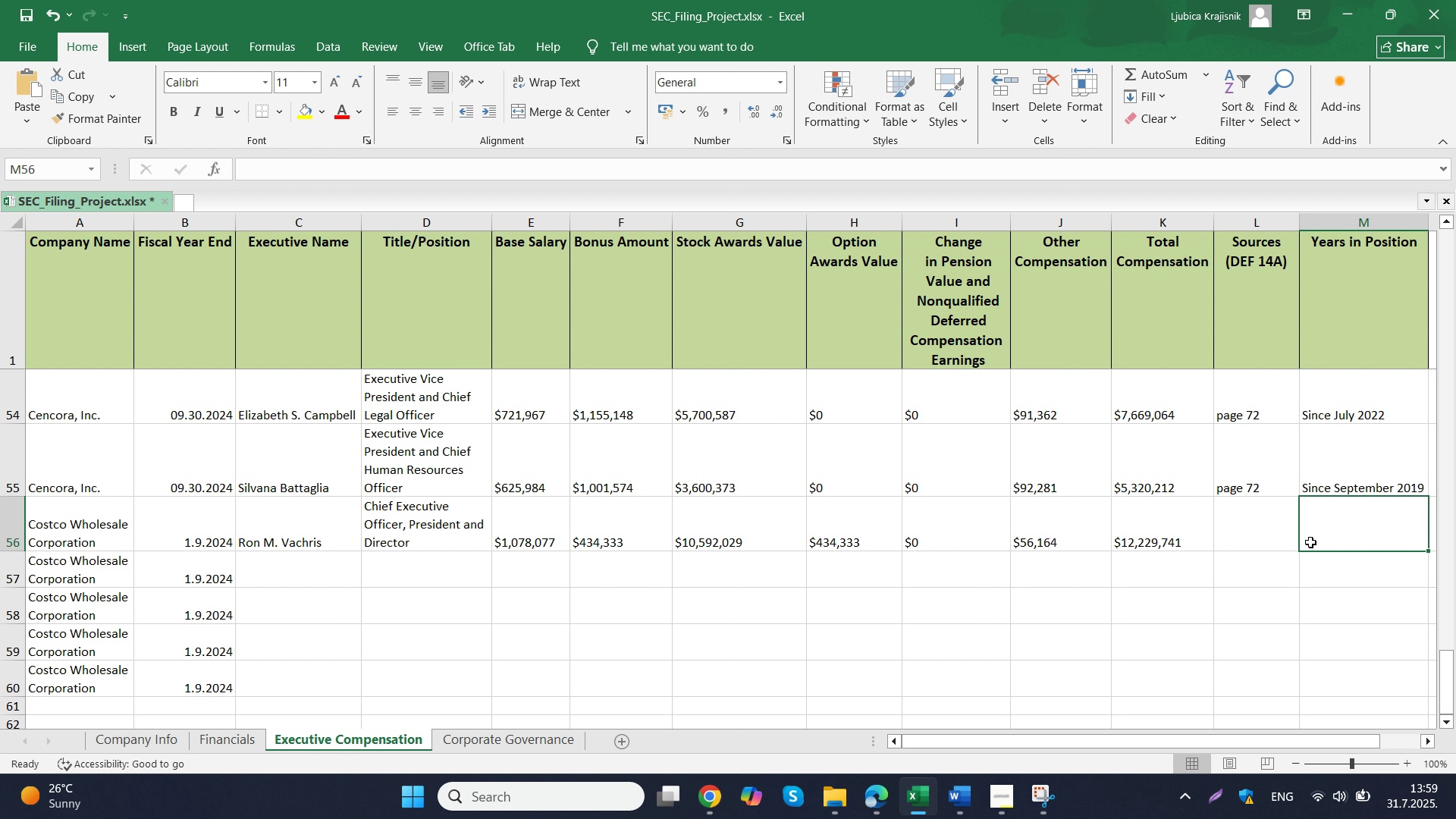 
type(Janja)
key(Backspace)
key(Backspace)
type(uary 2024)
 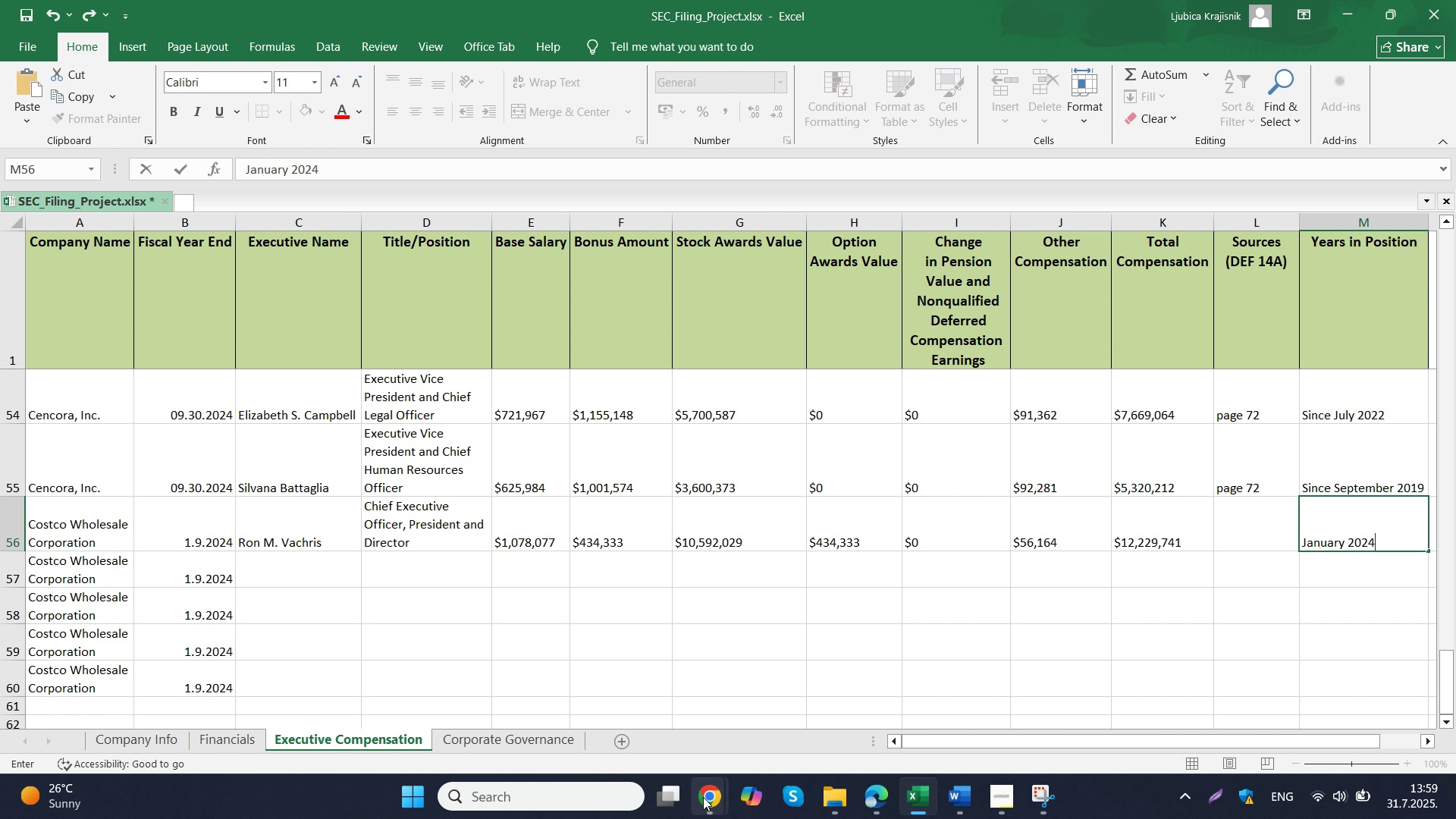 
left_click([653, 631])
 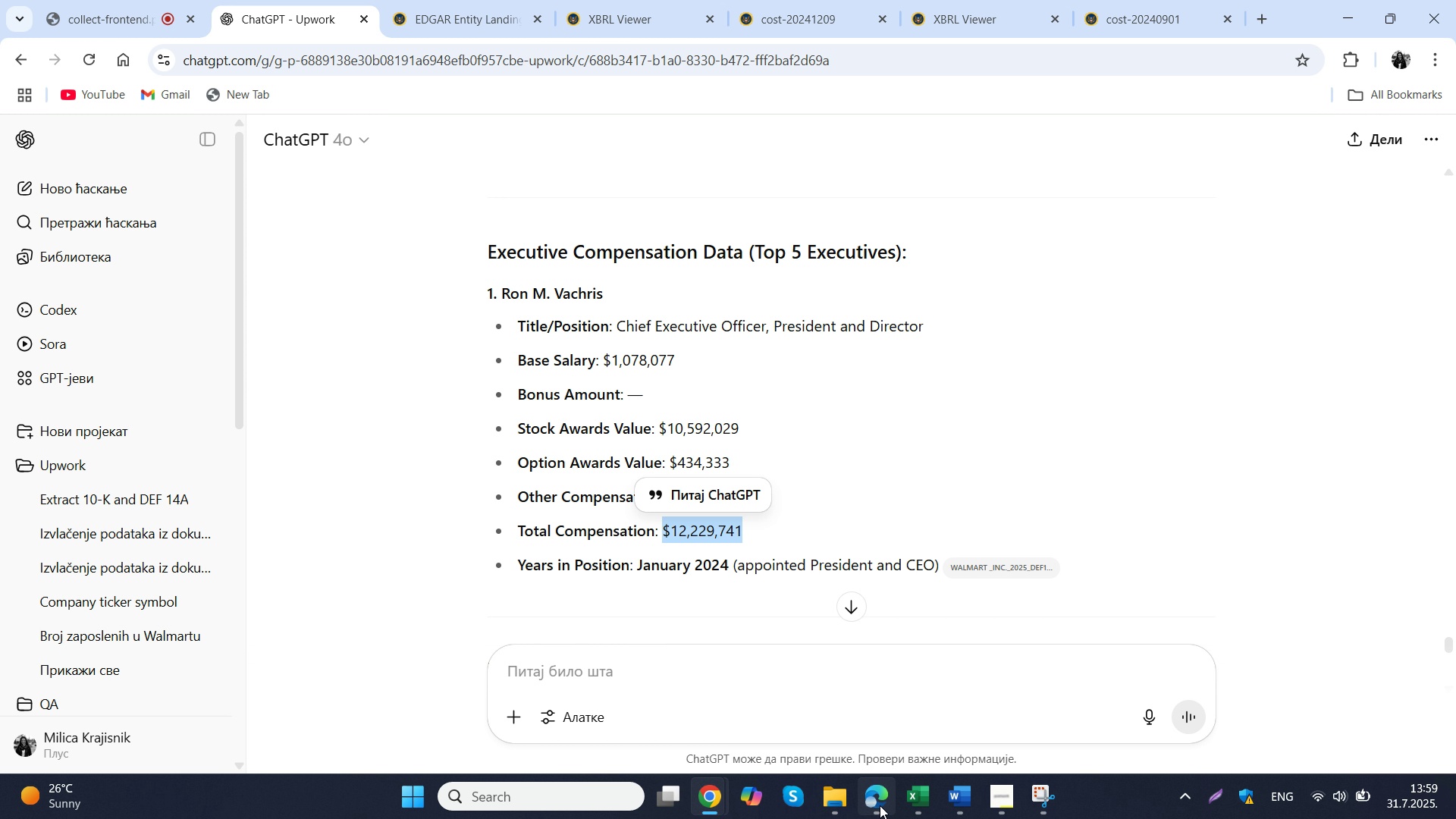 
left_click([880, 805])
 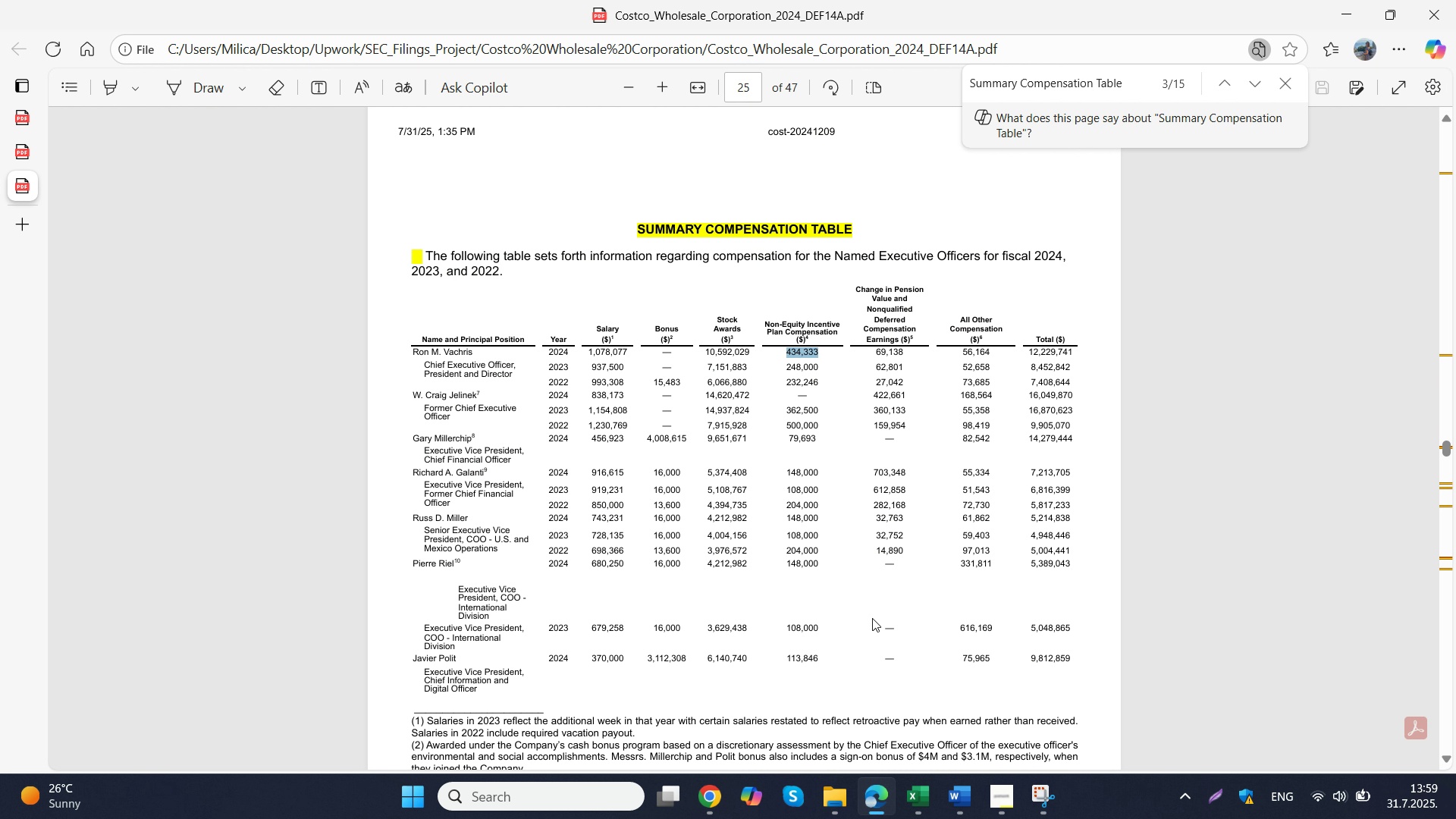 
left_click([872, 618])
 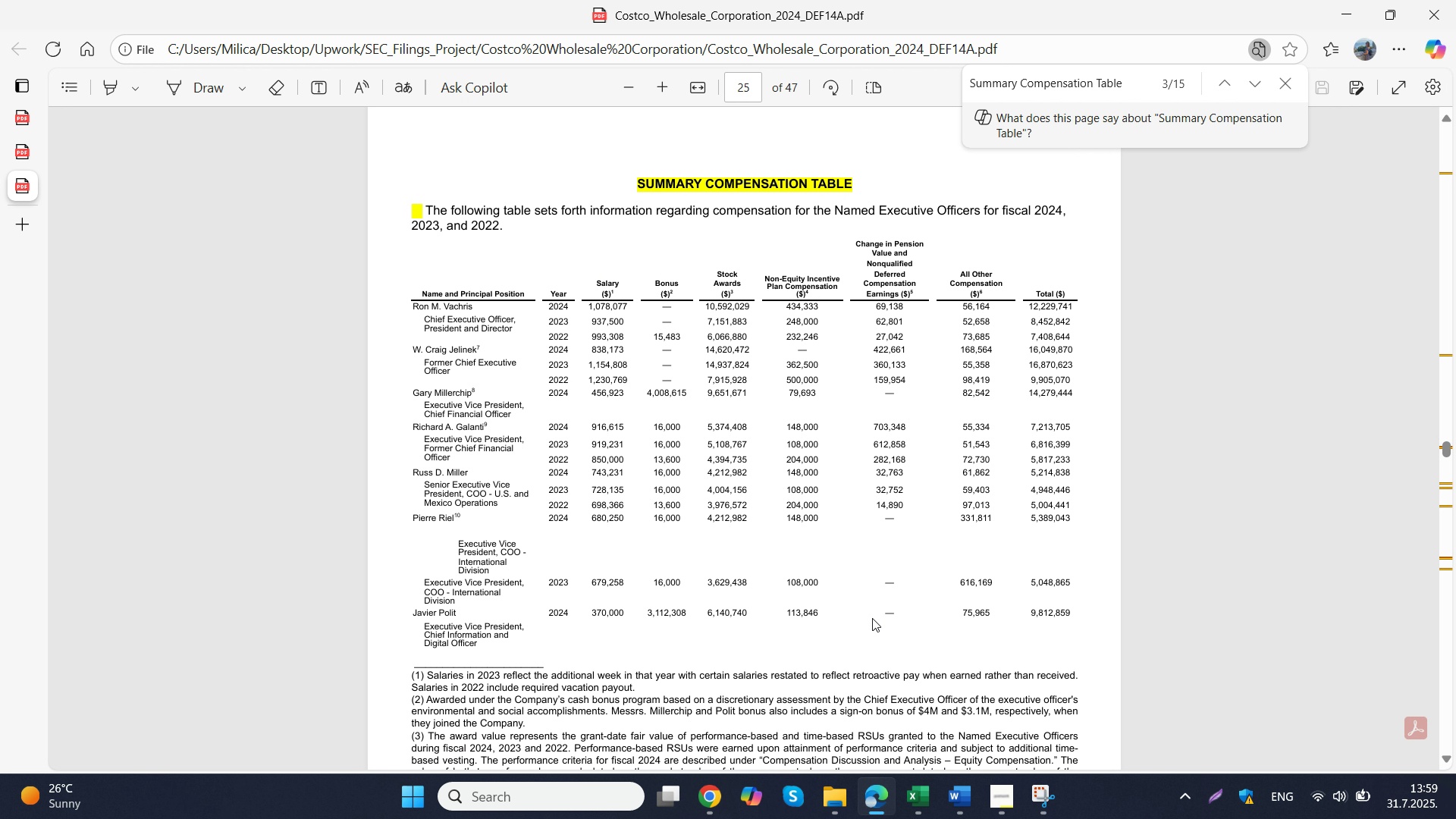 
scroll: coordinate [872, 618], scroll_direction: down, amount: 4.0
 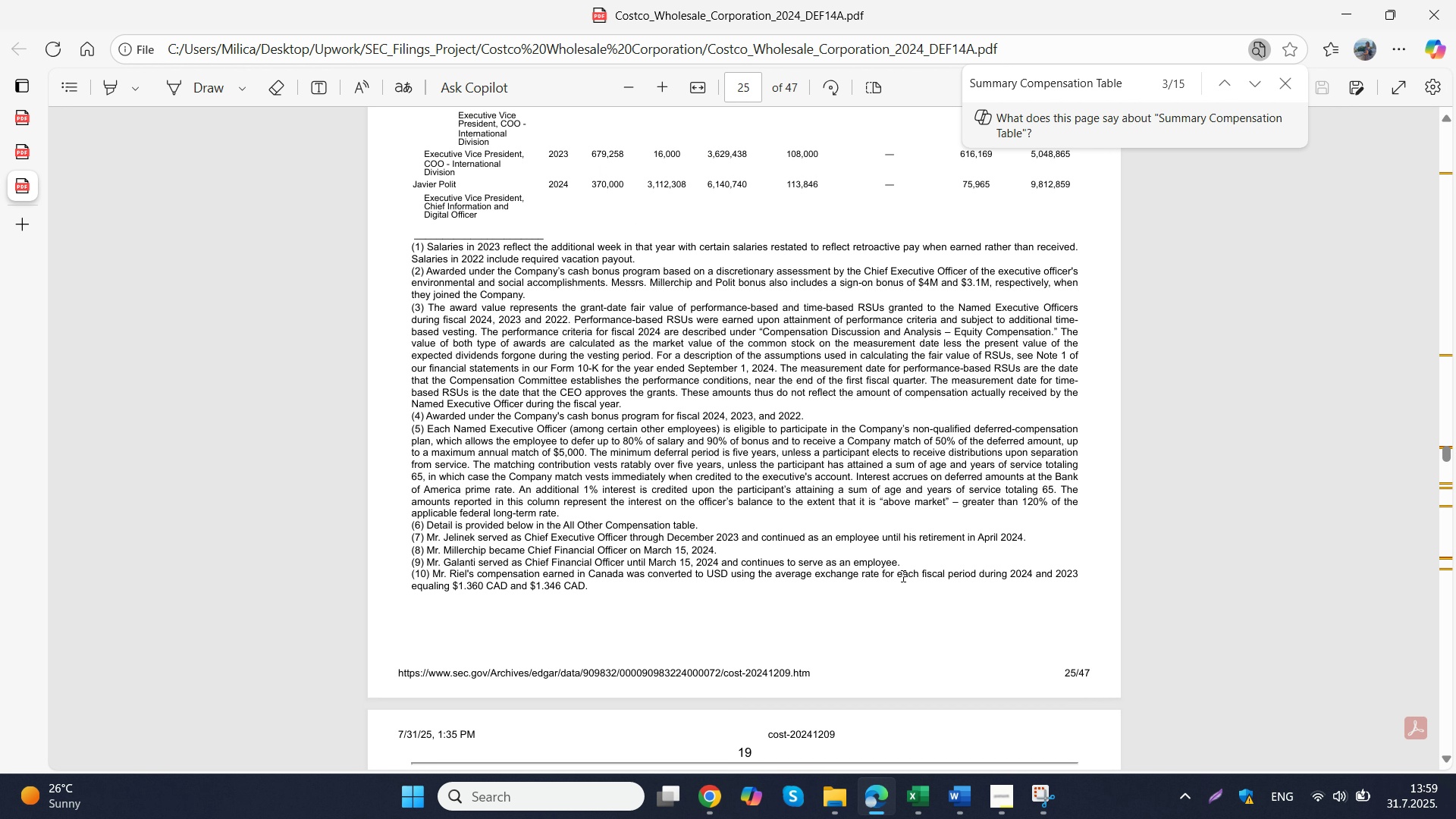 
scroll: coordinate [902, 576], scroll_direction: none, amount: 0.0
 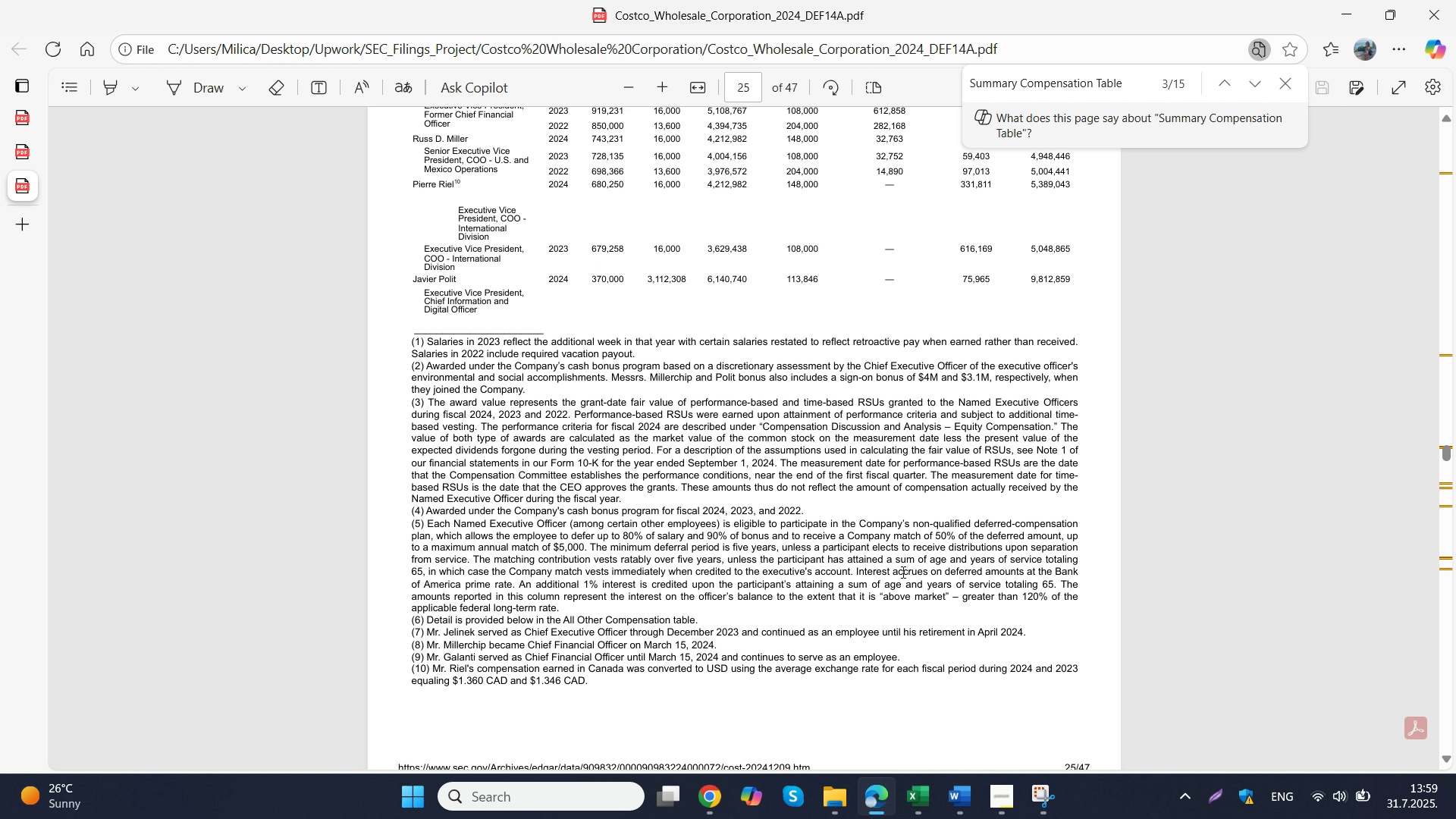 
scroll: coordinate [902, 561], scroll_direction: up, amount: 2.0
 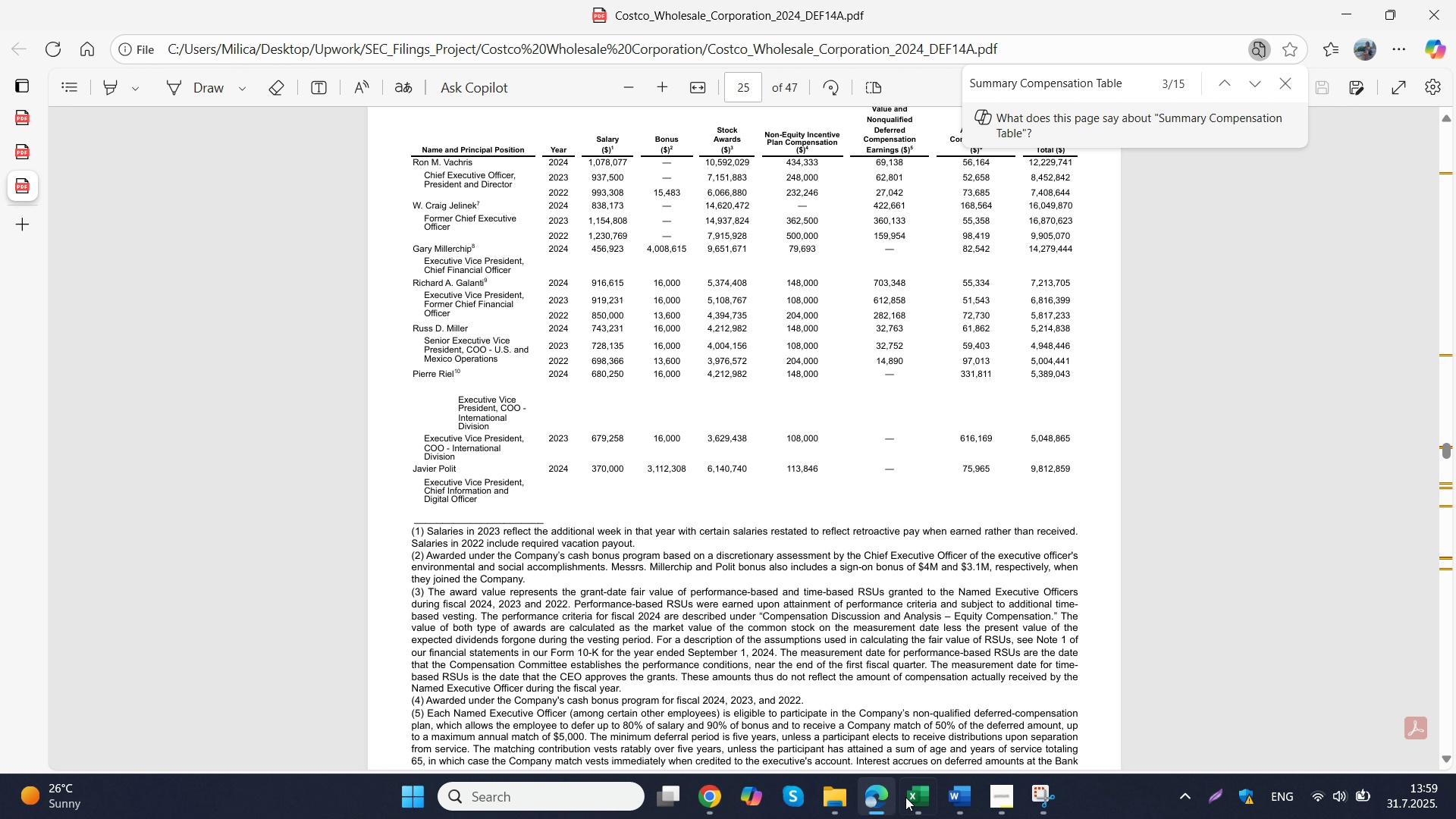 
left_click([910, 797])
 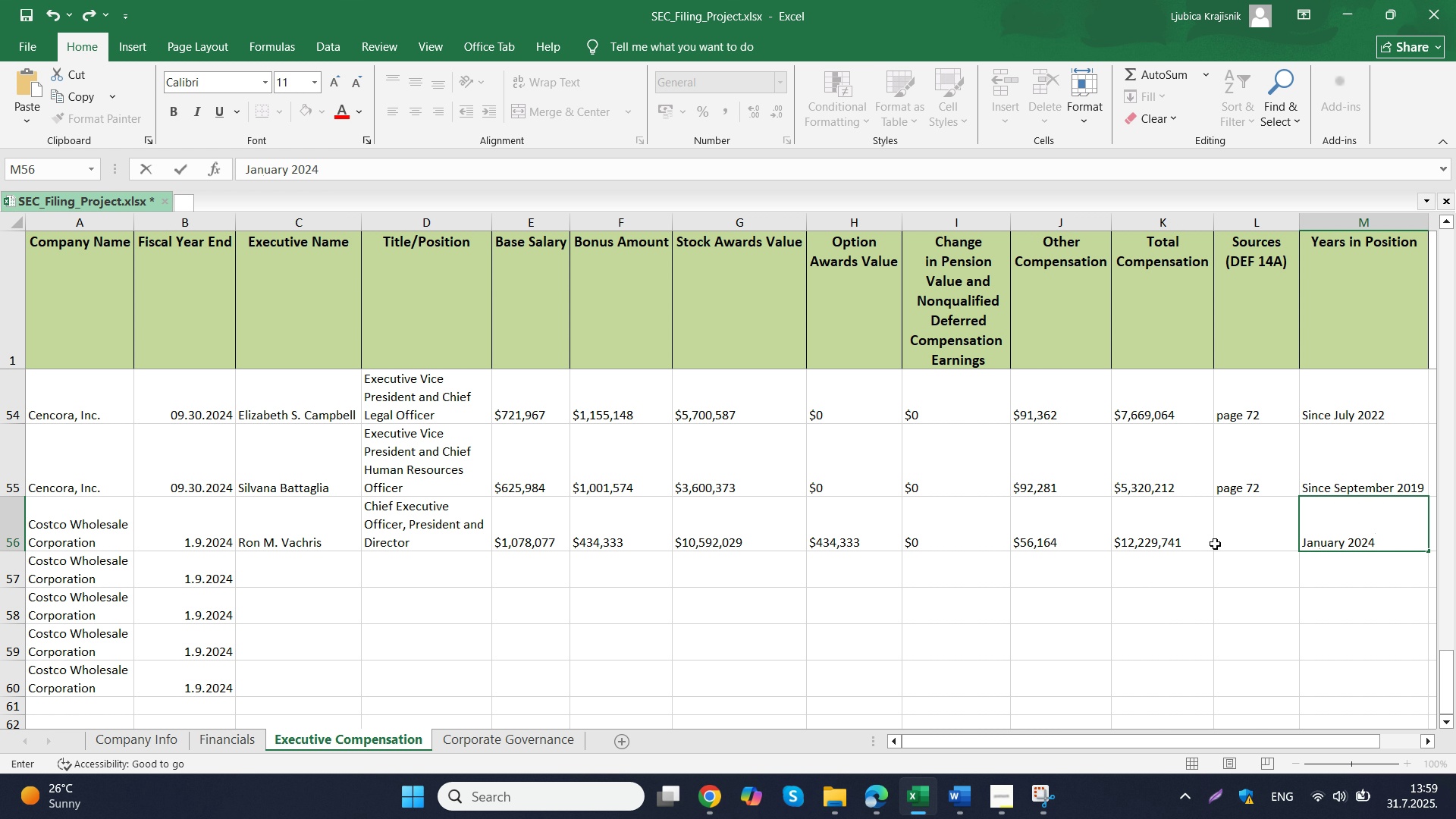 
left_click_drag(start_coordinate=[1216, 544], to_coordinate=[1220, 543])
 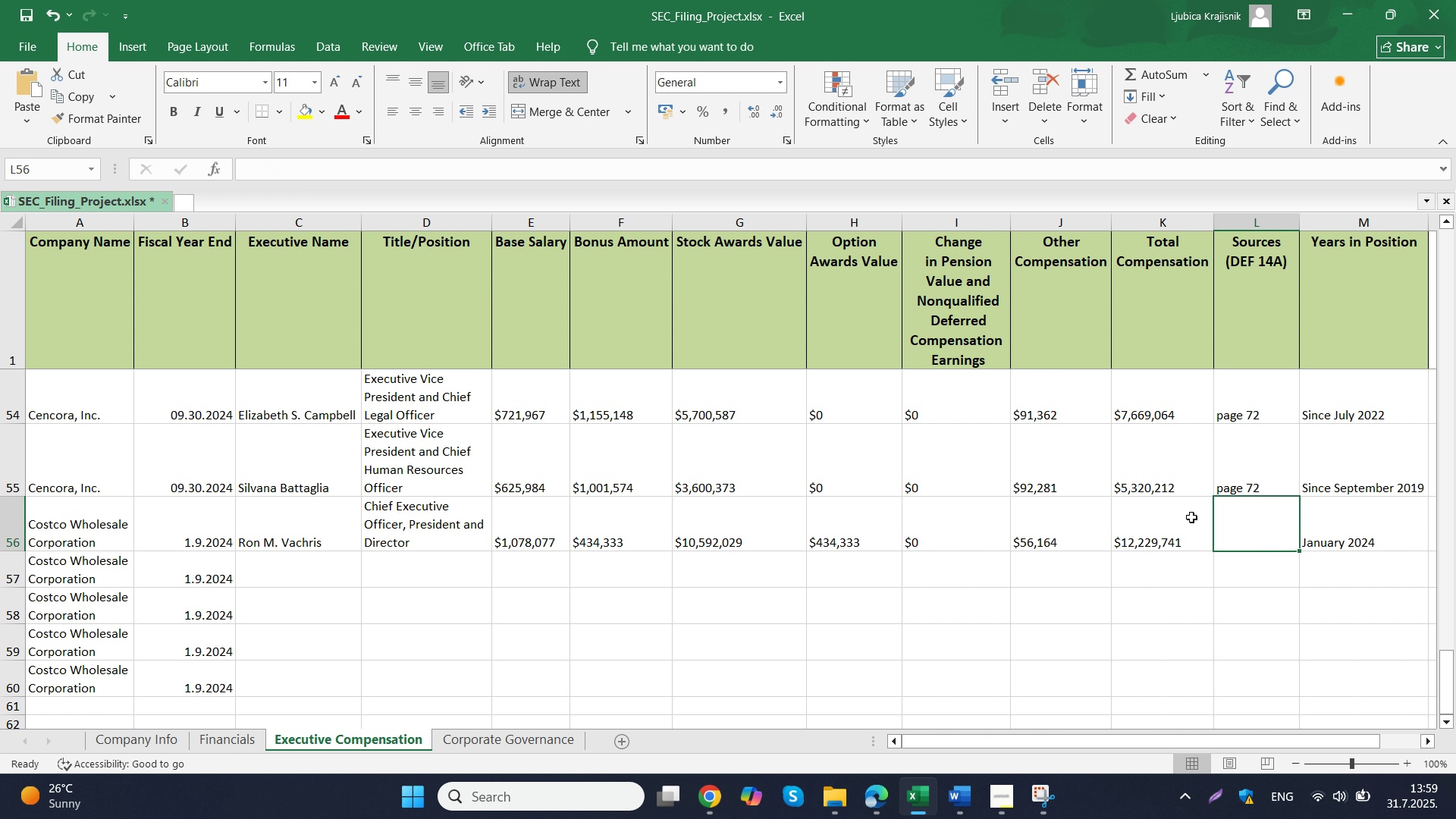 
type(page 25)
 